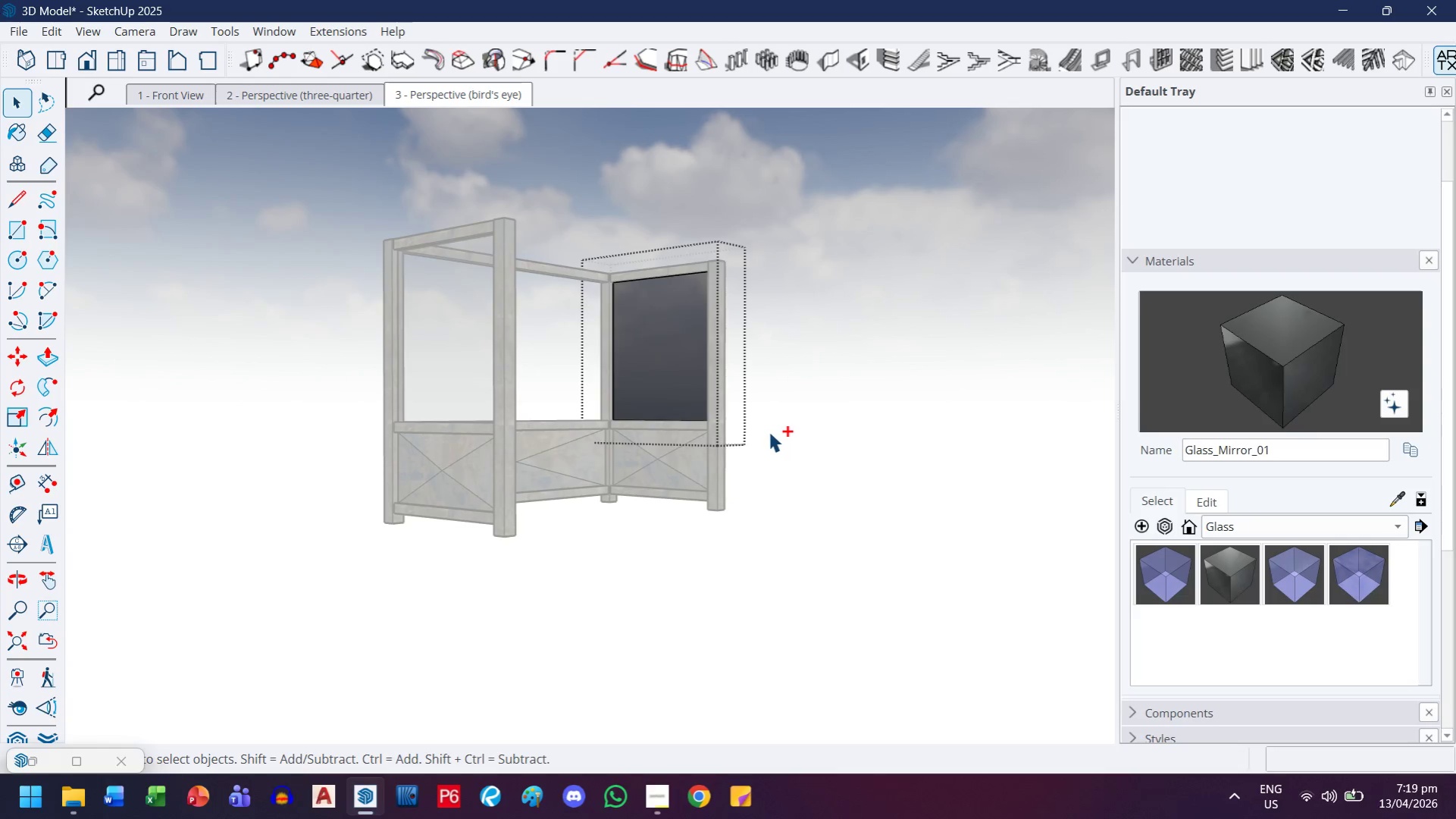 
key(Control+Z)
 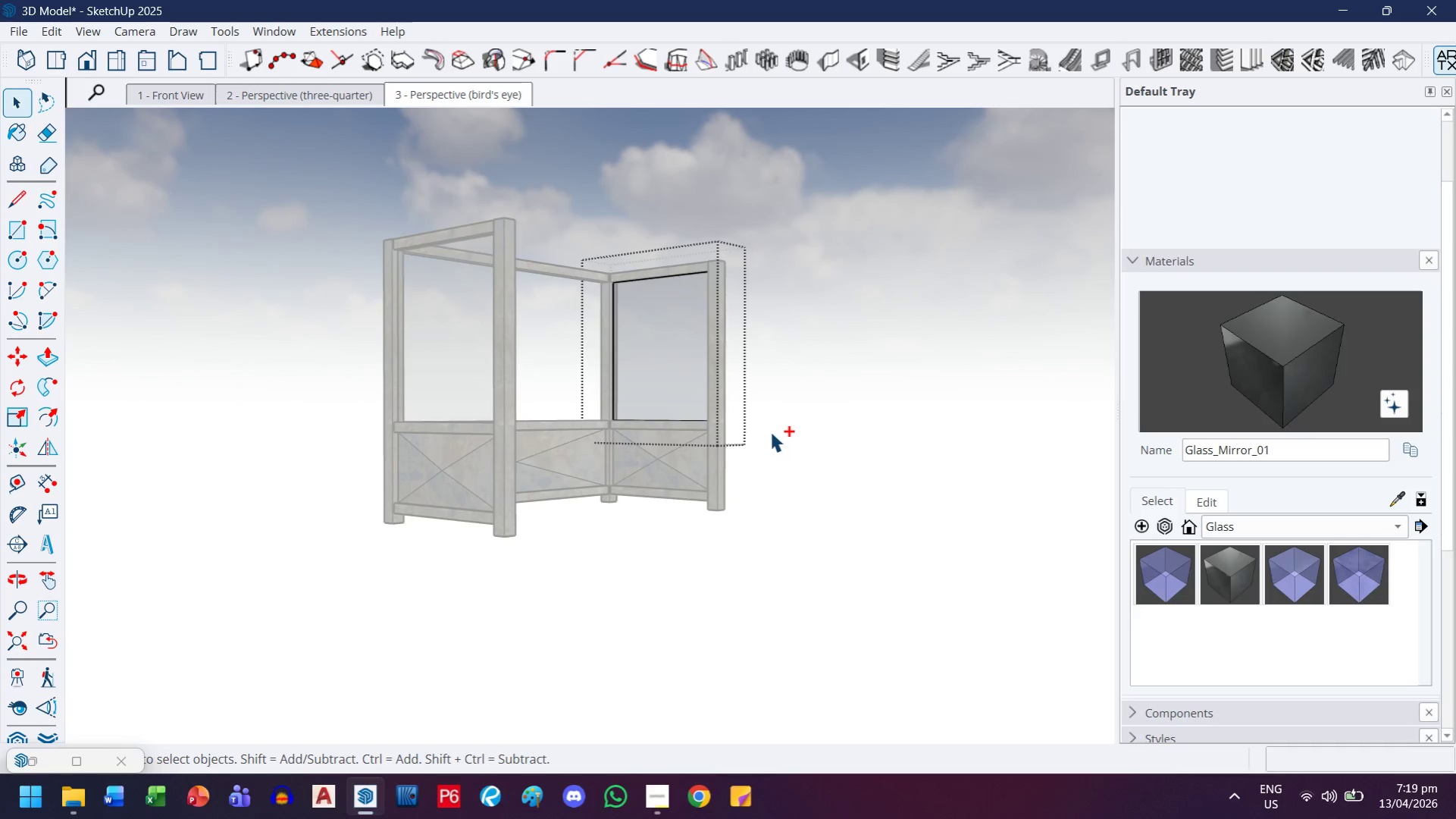 
key(Control+Z)
 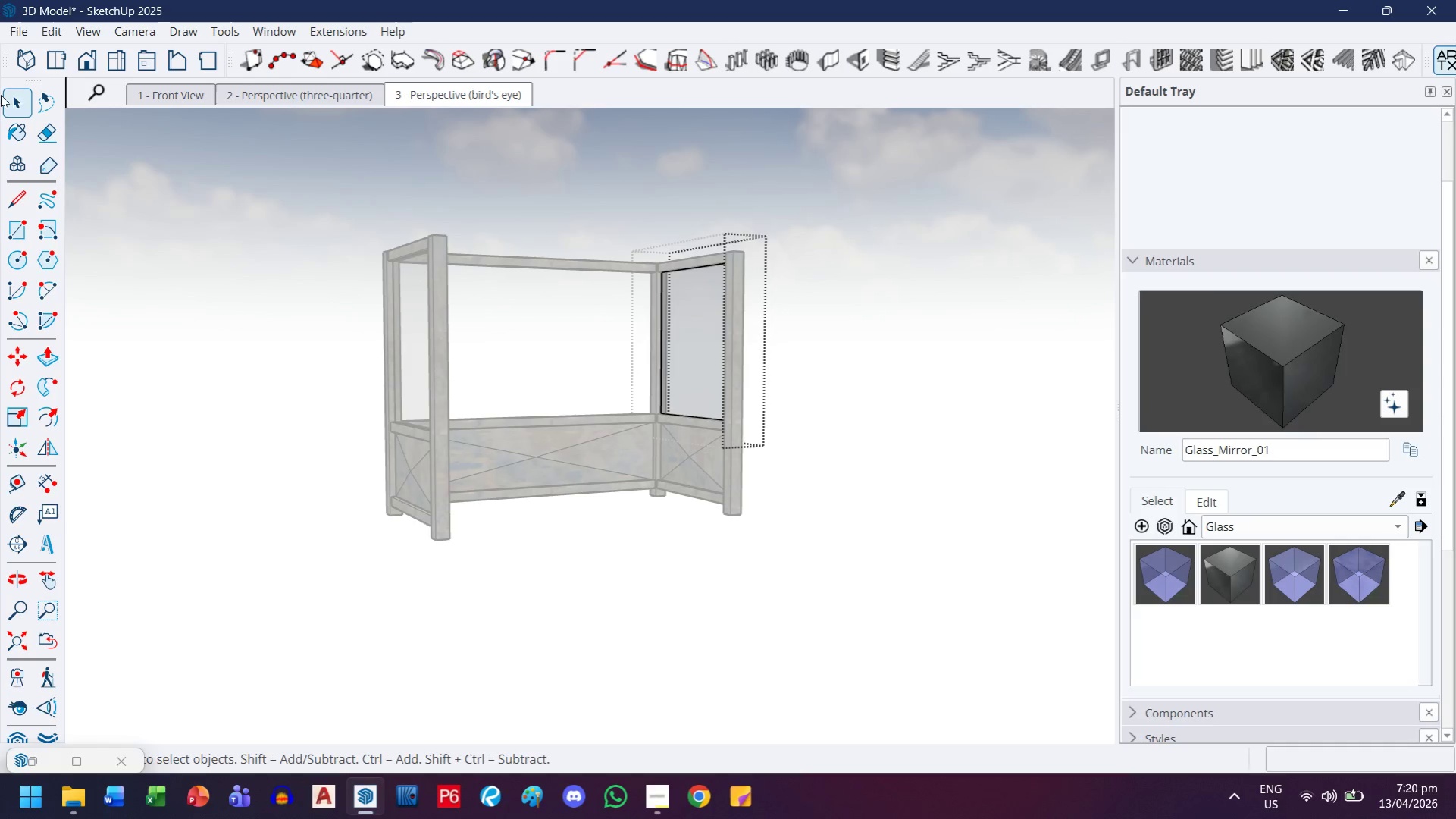 
double_click([237, 394])
 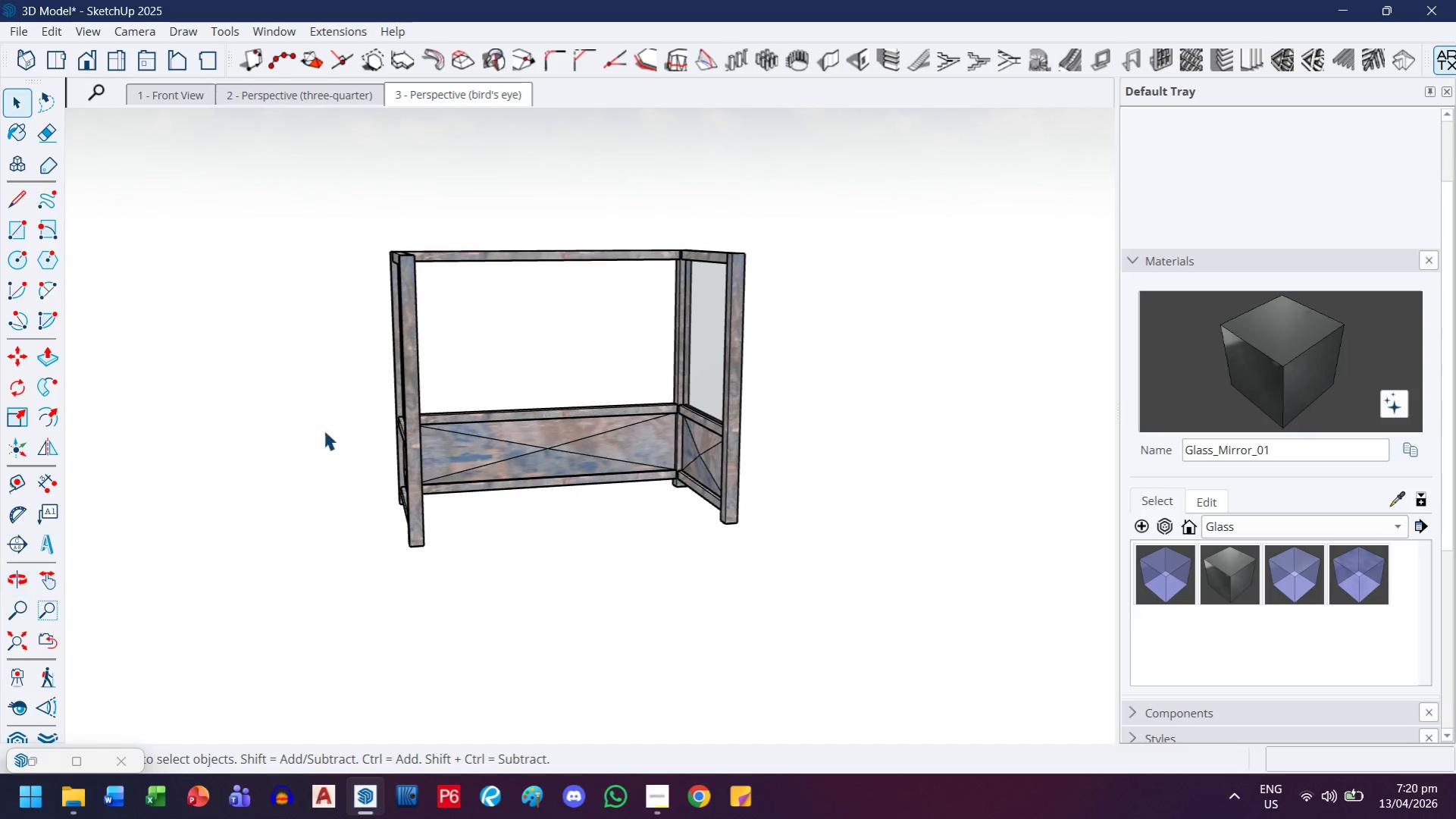 
scroll: coordinate [471, 413], scroll_direction: up, amount: 2.0
 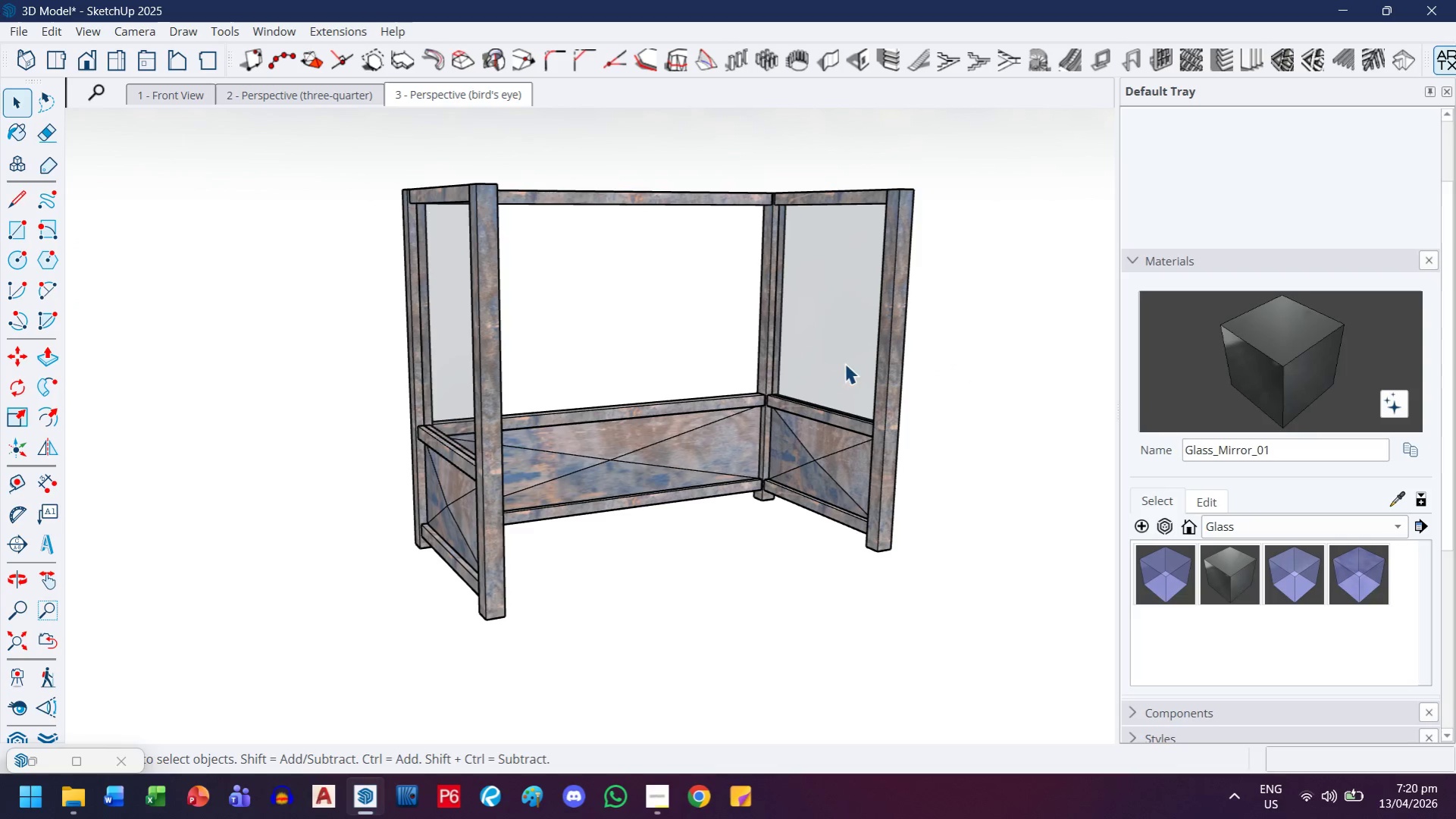 
left_click([834, 353])
 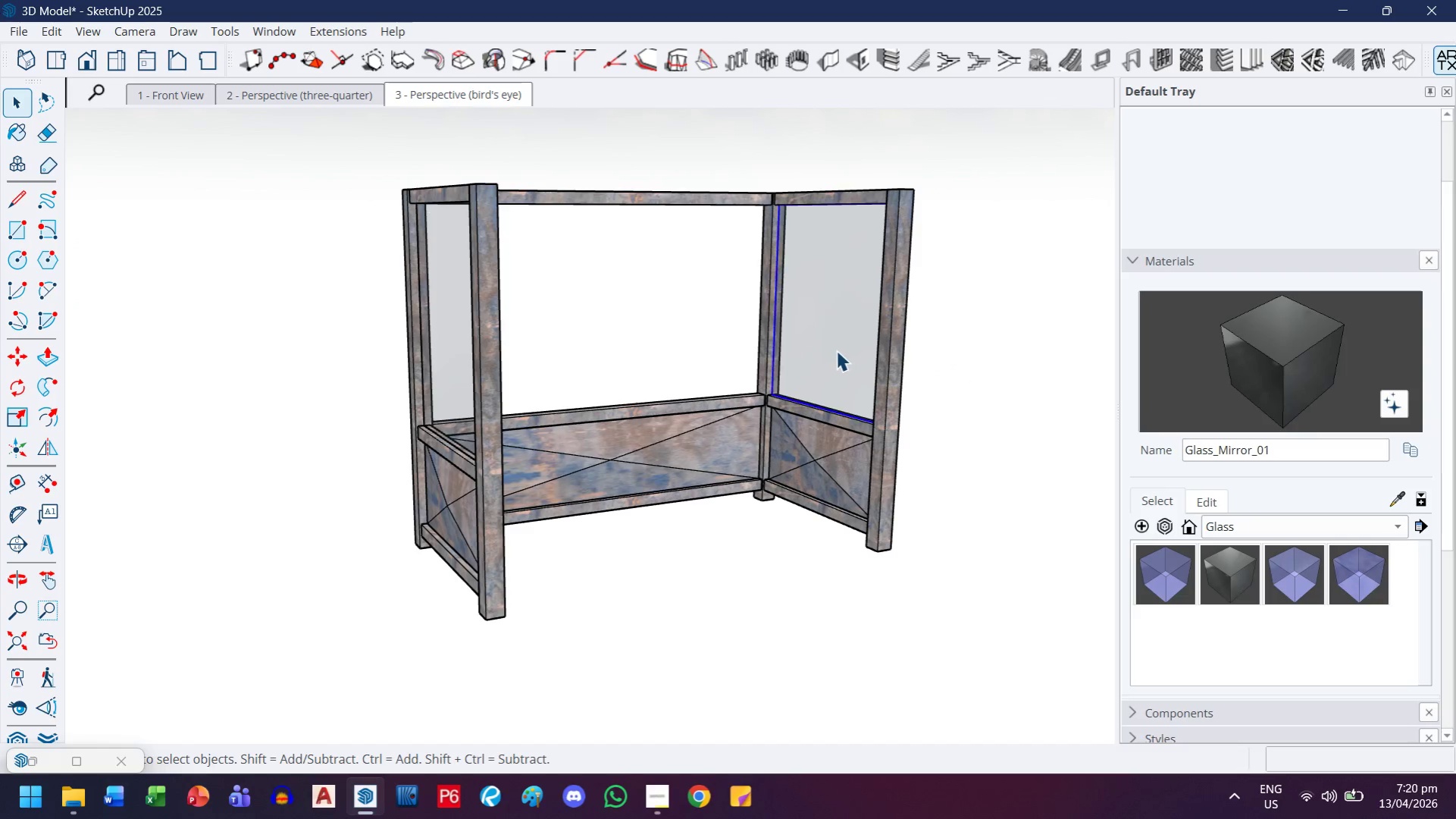 
key(M)
 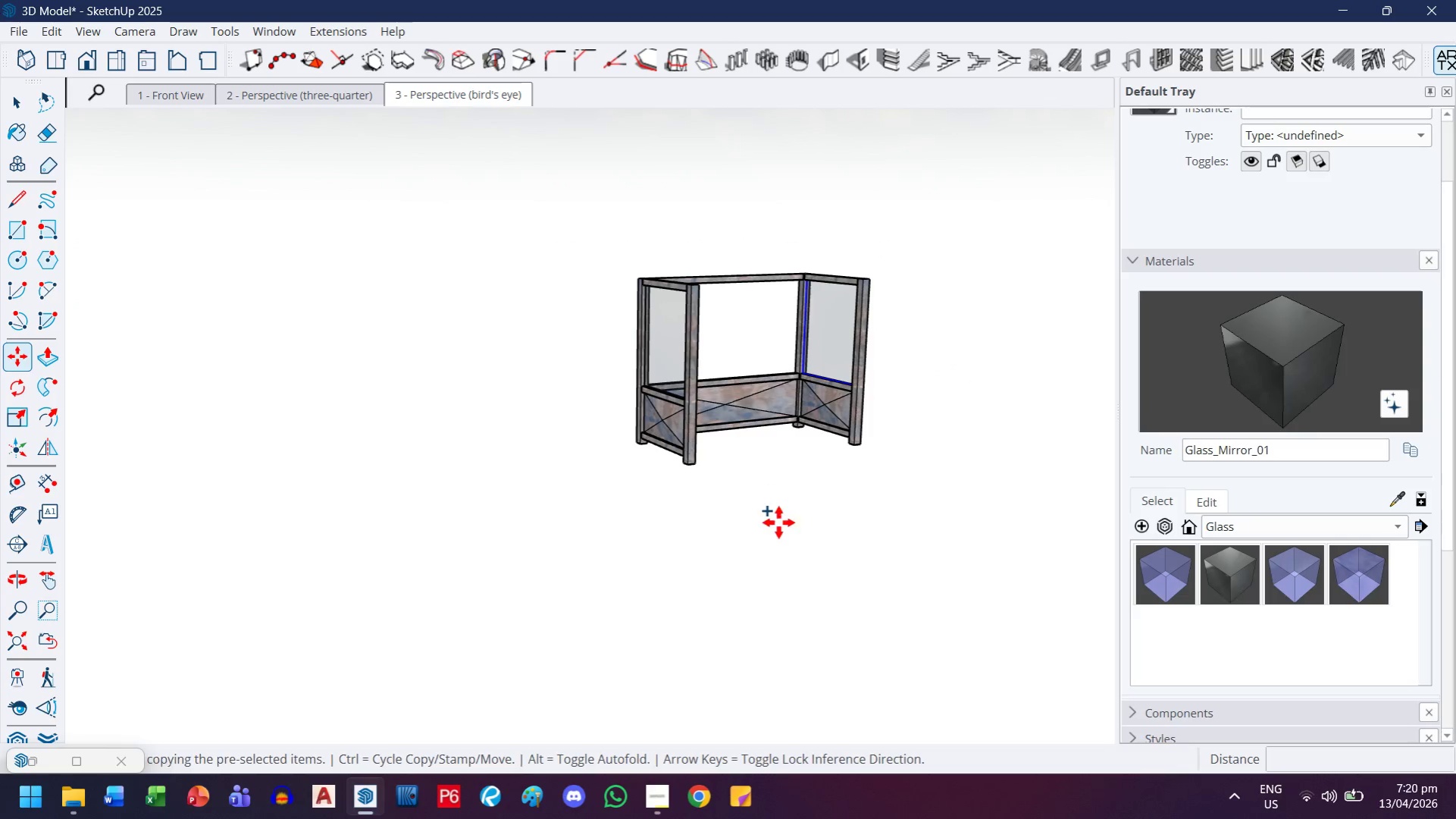 
scroll: coordinate [828, 353], scroll_direction: down, amount: 8.0
 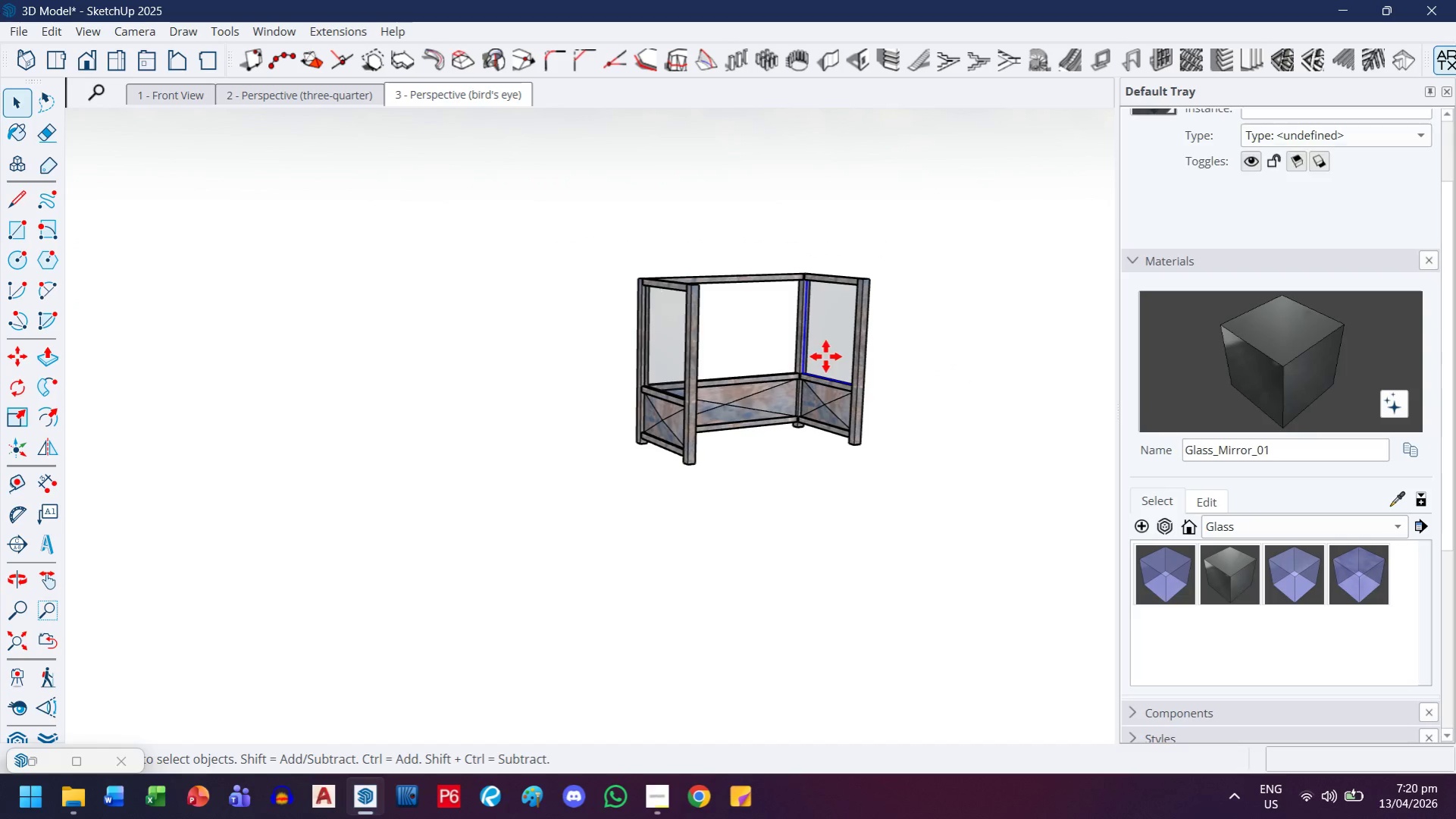 
key(Control+ControlLeft)
 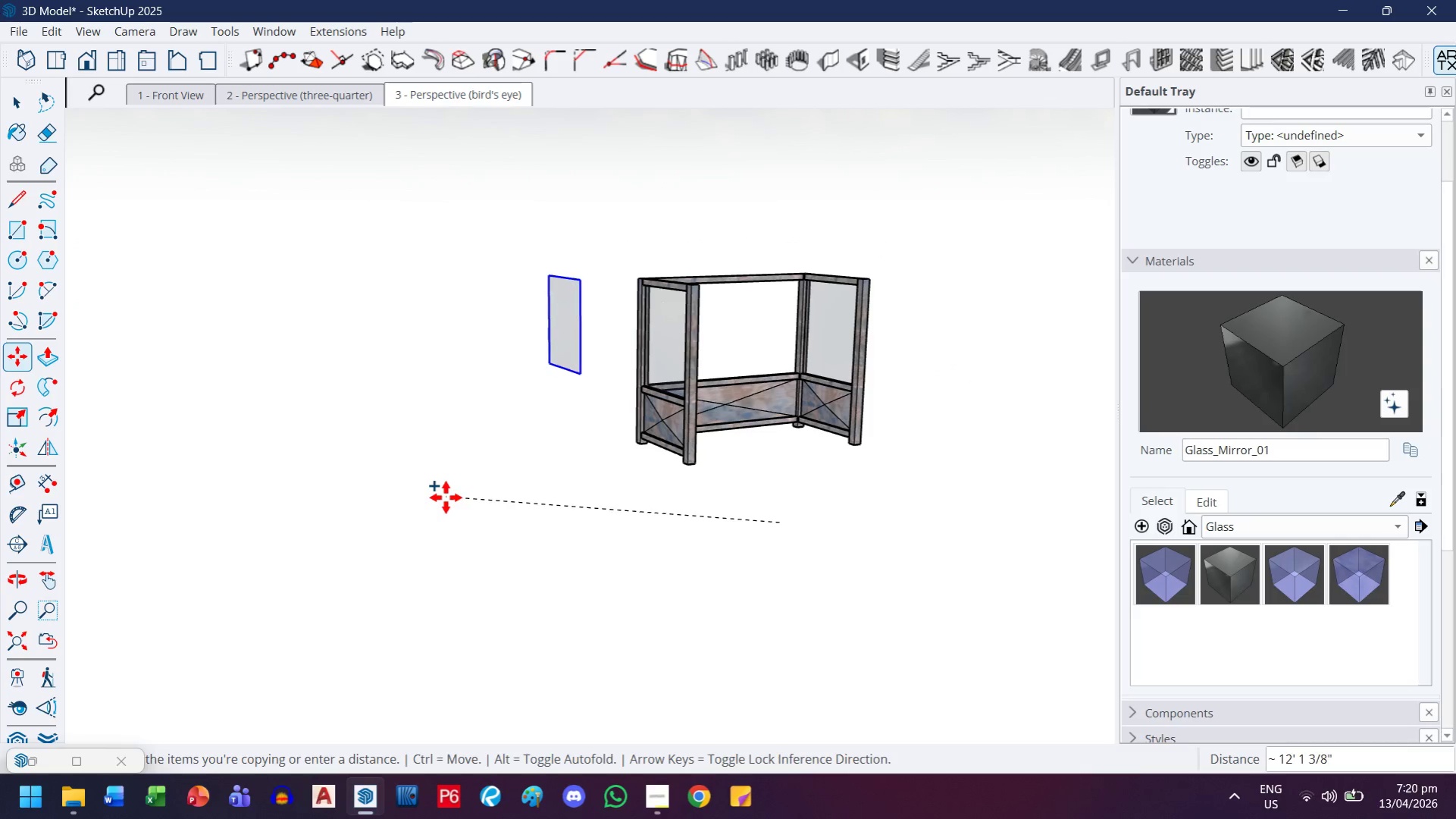 
left_click([439, 508])
 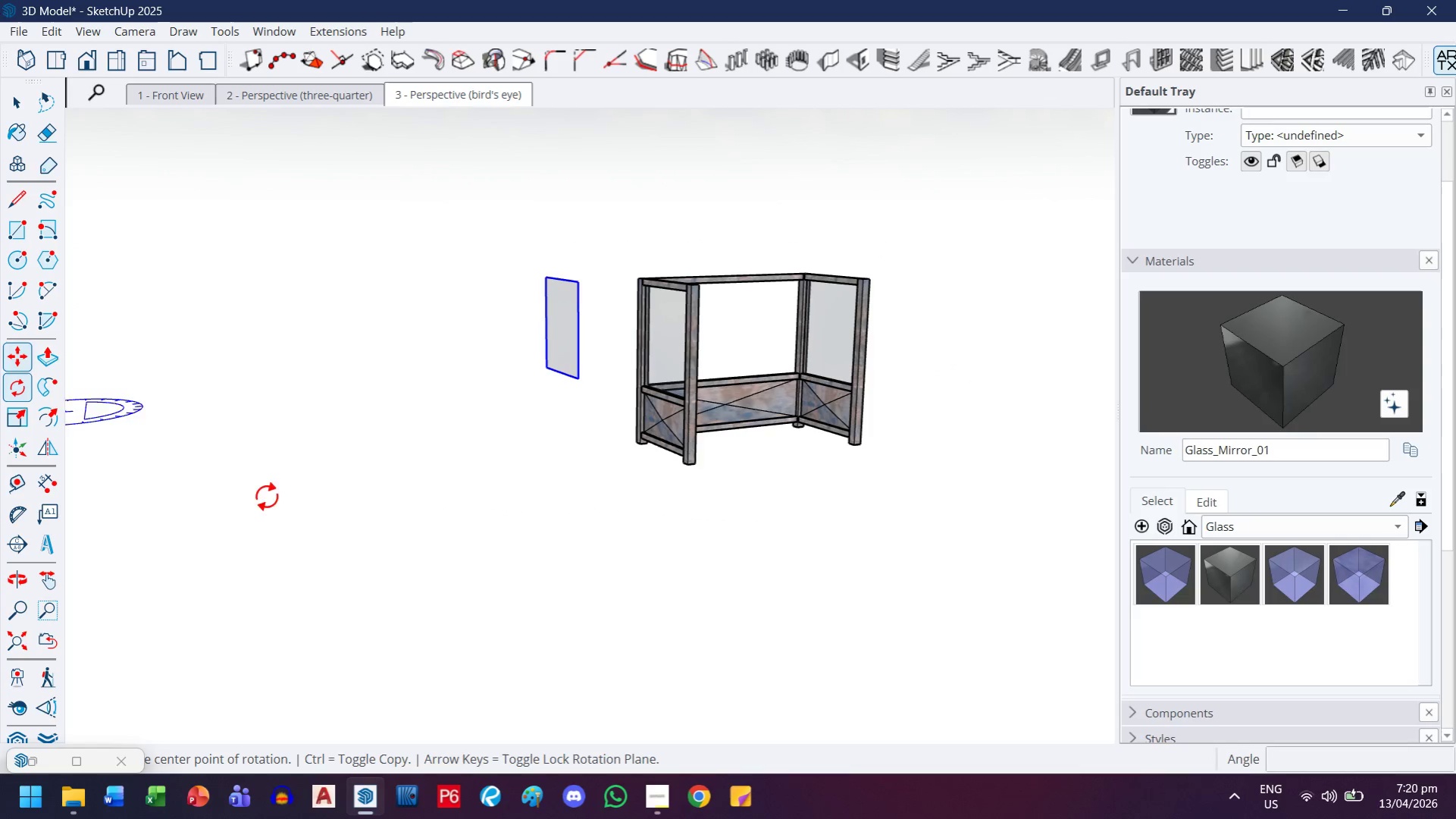 
left_click([484, 400])
 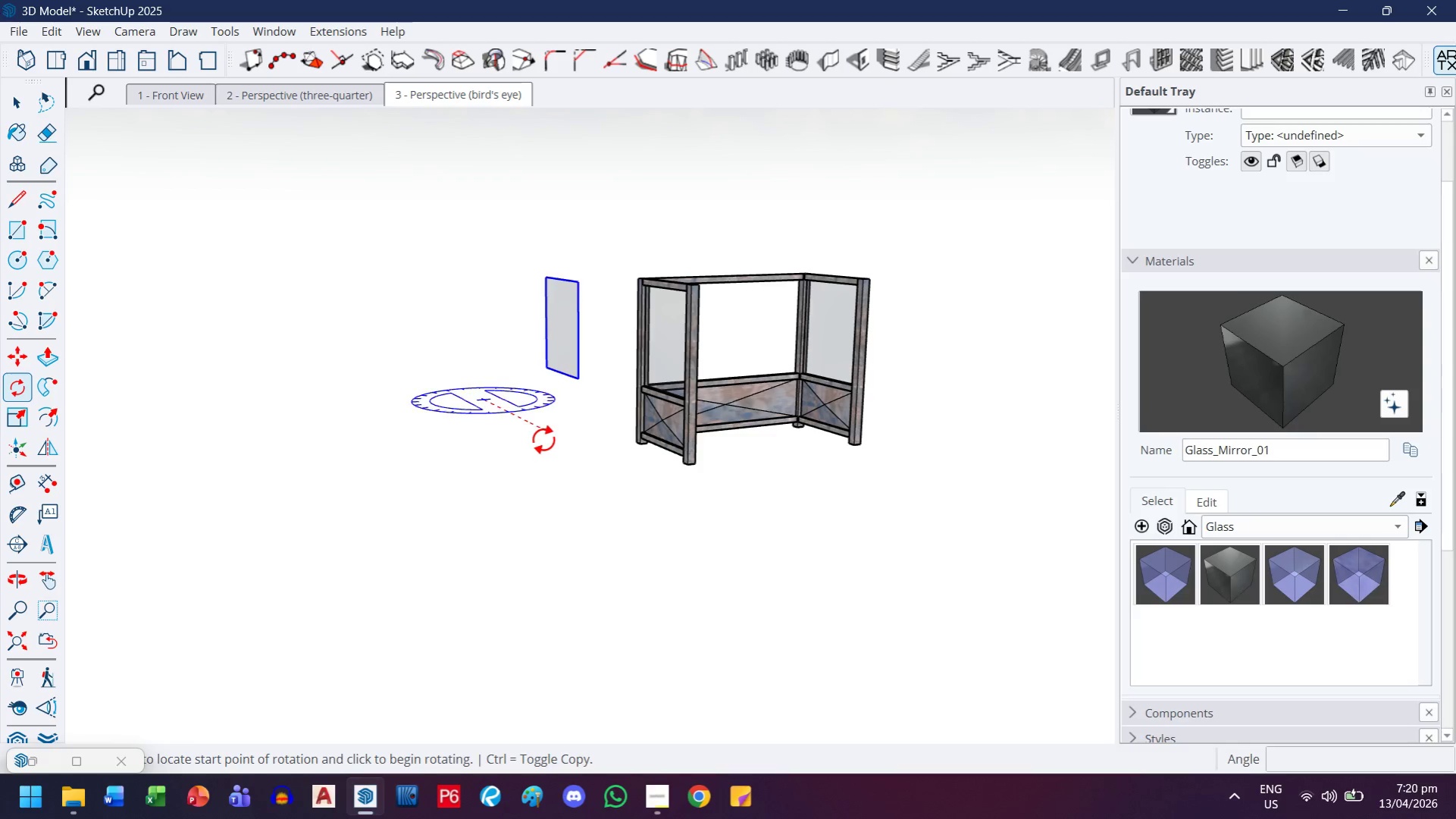 
left_click([546, 437])
 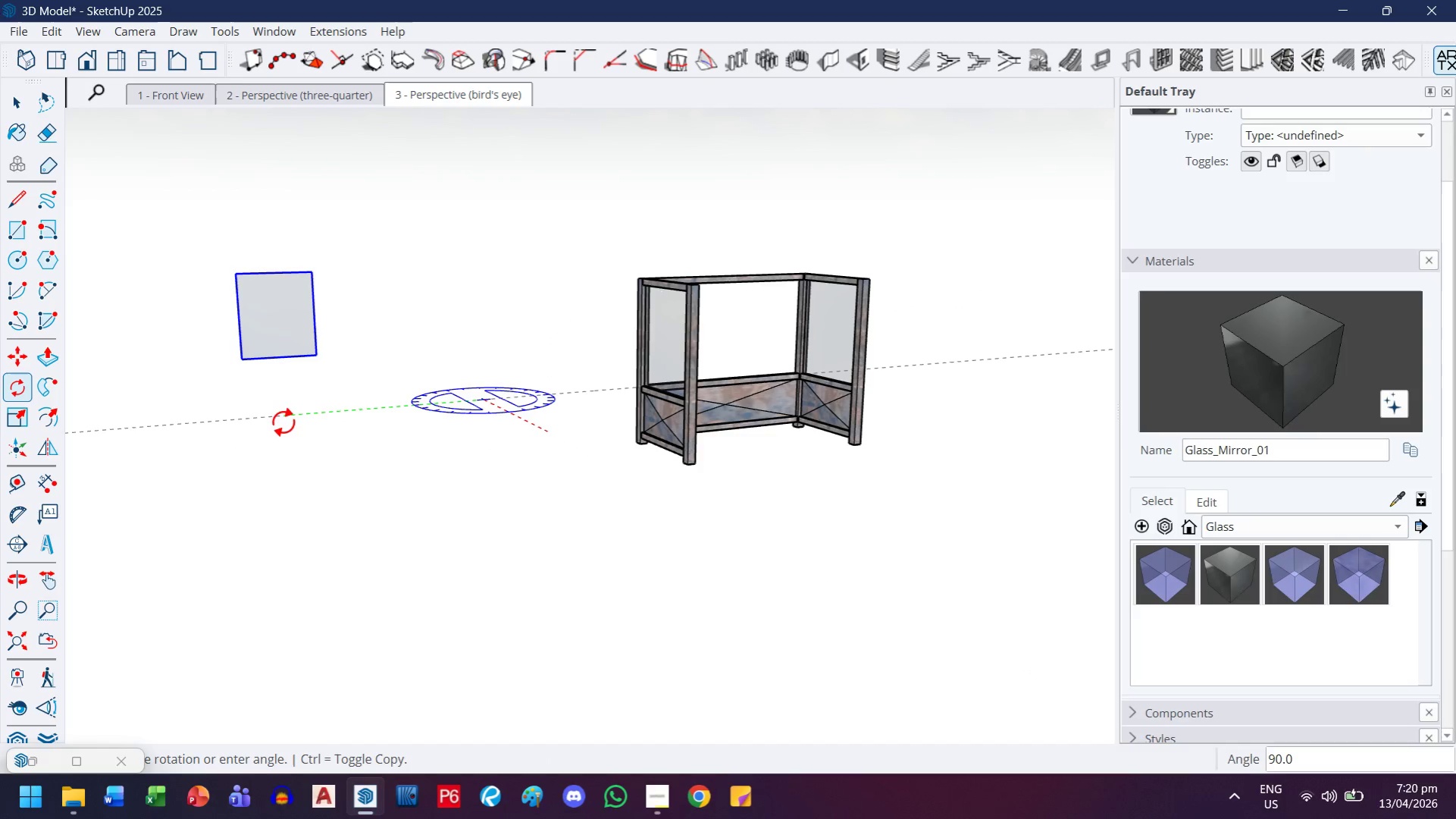 
left_click([282, 421])
 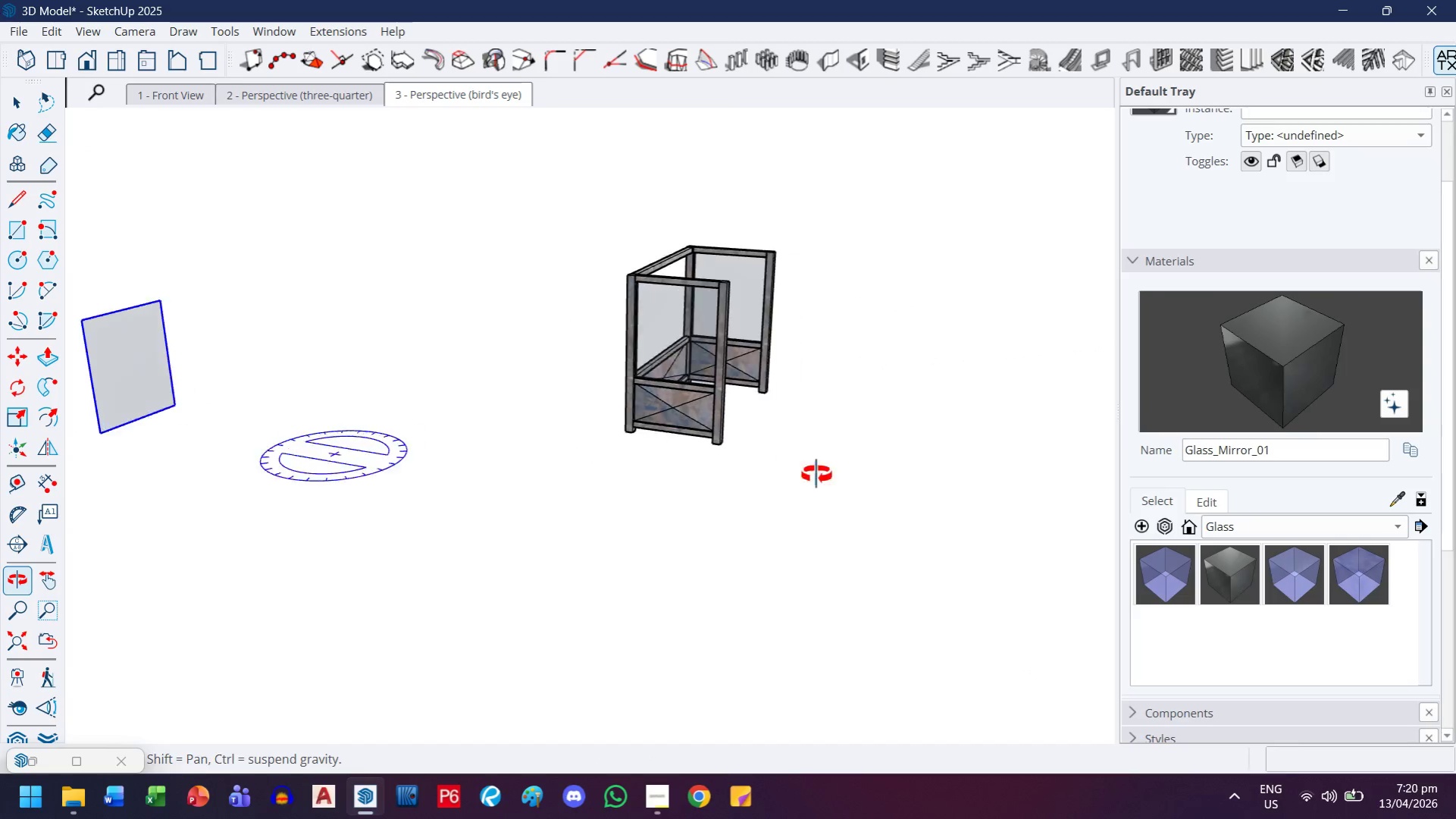 
key(H)
 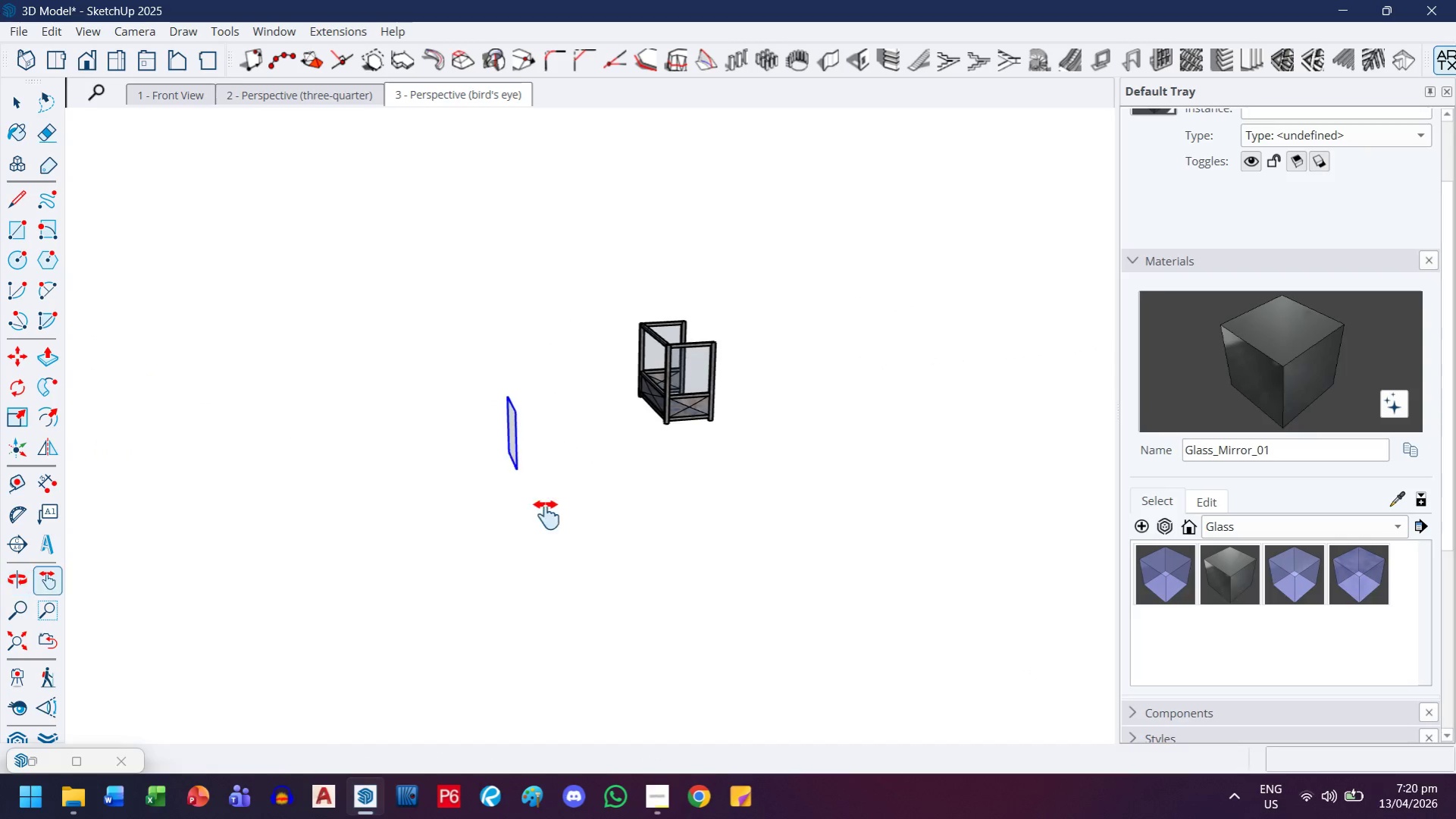 
scroll: coordinate [711, 444], scroll_direction: down, amount: 8.0
 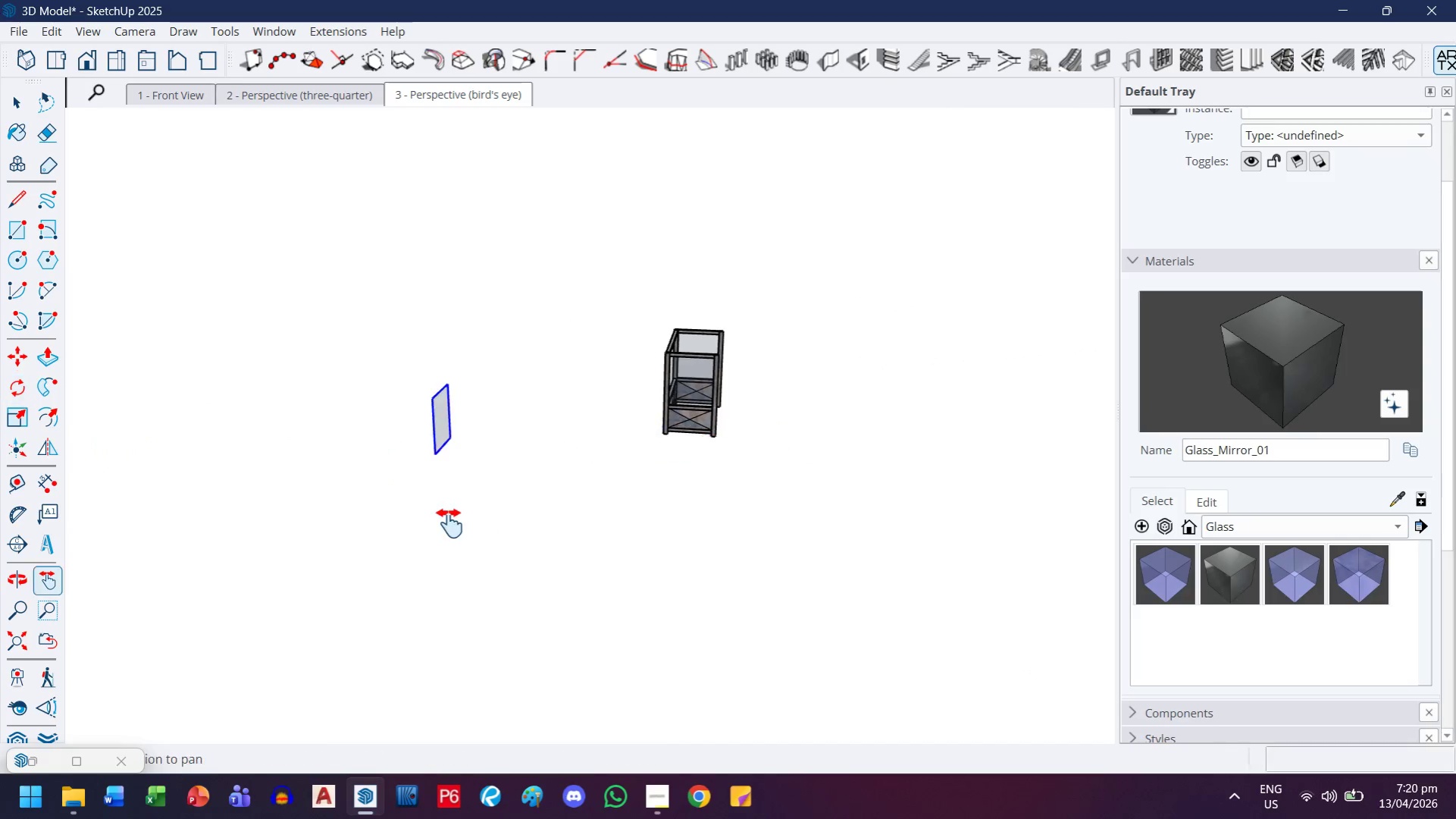 
key(M)
 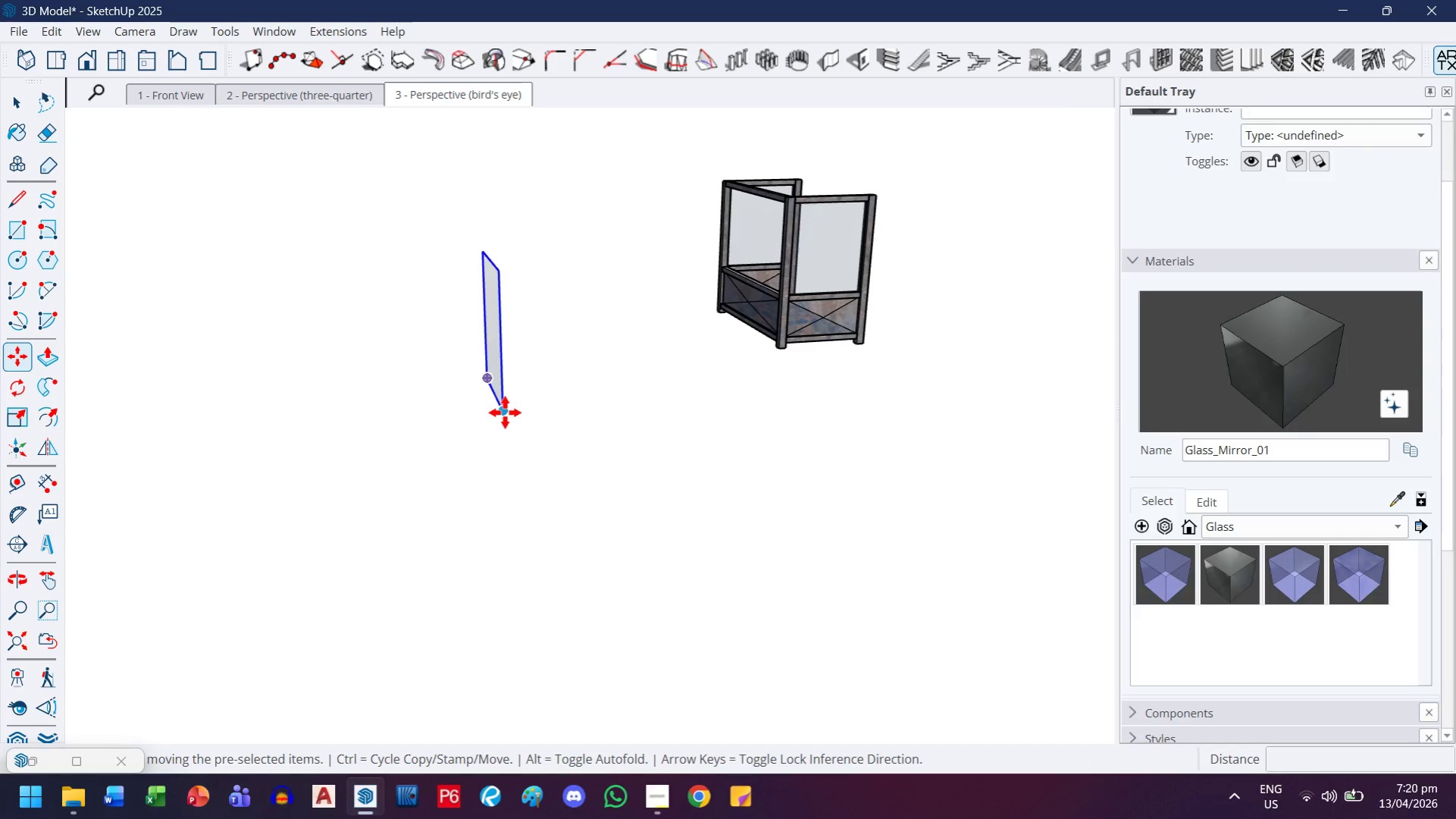 
scroll: coordinate [528, 516], scroll_direction: up, amount: 8.0
 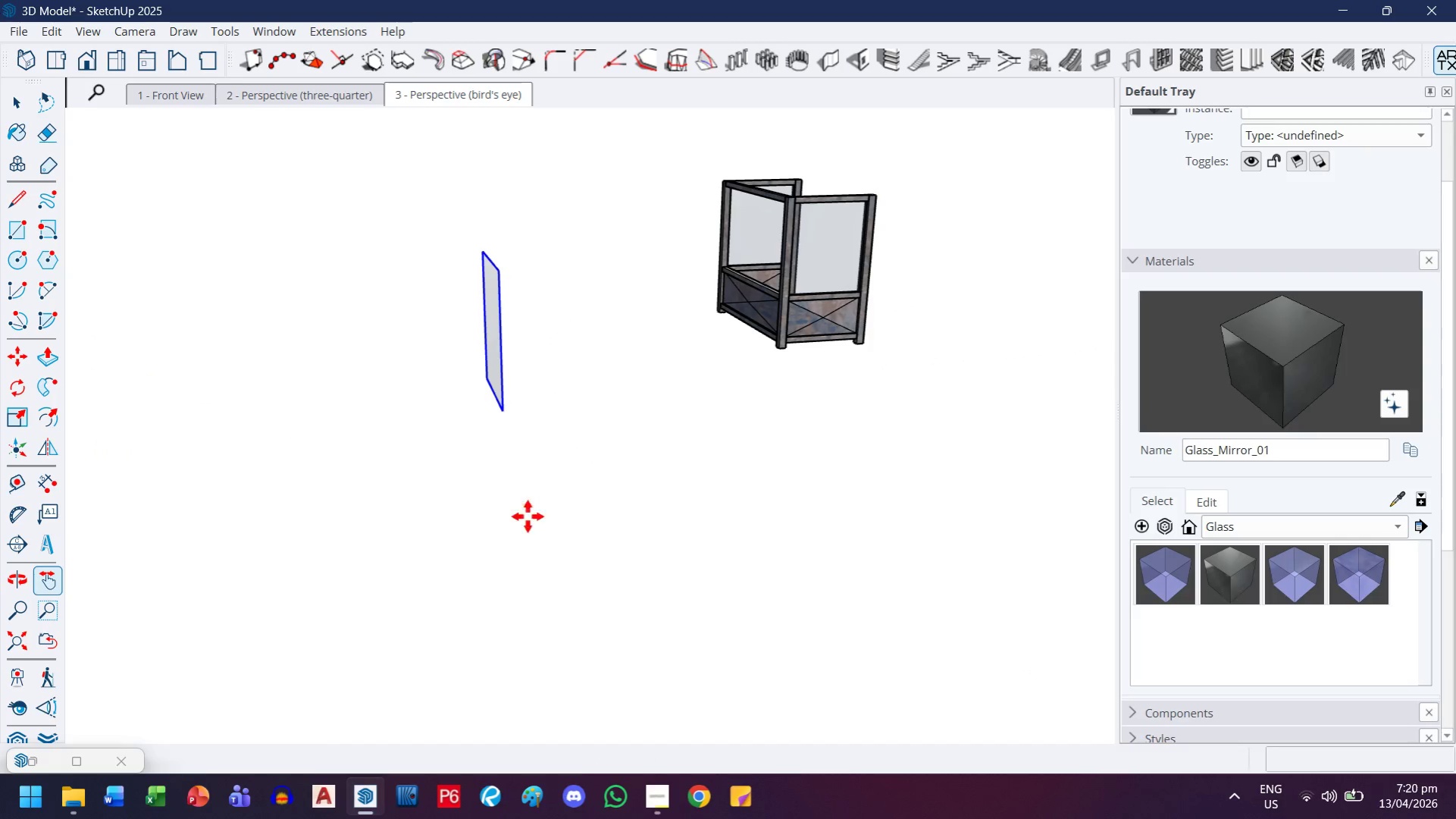 
left_click_drag(start_coordinate=[505, 413], to_coordinate=[510, 411])
 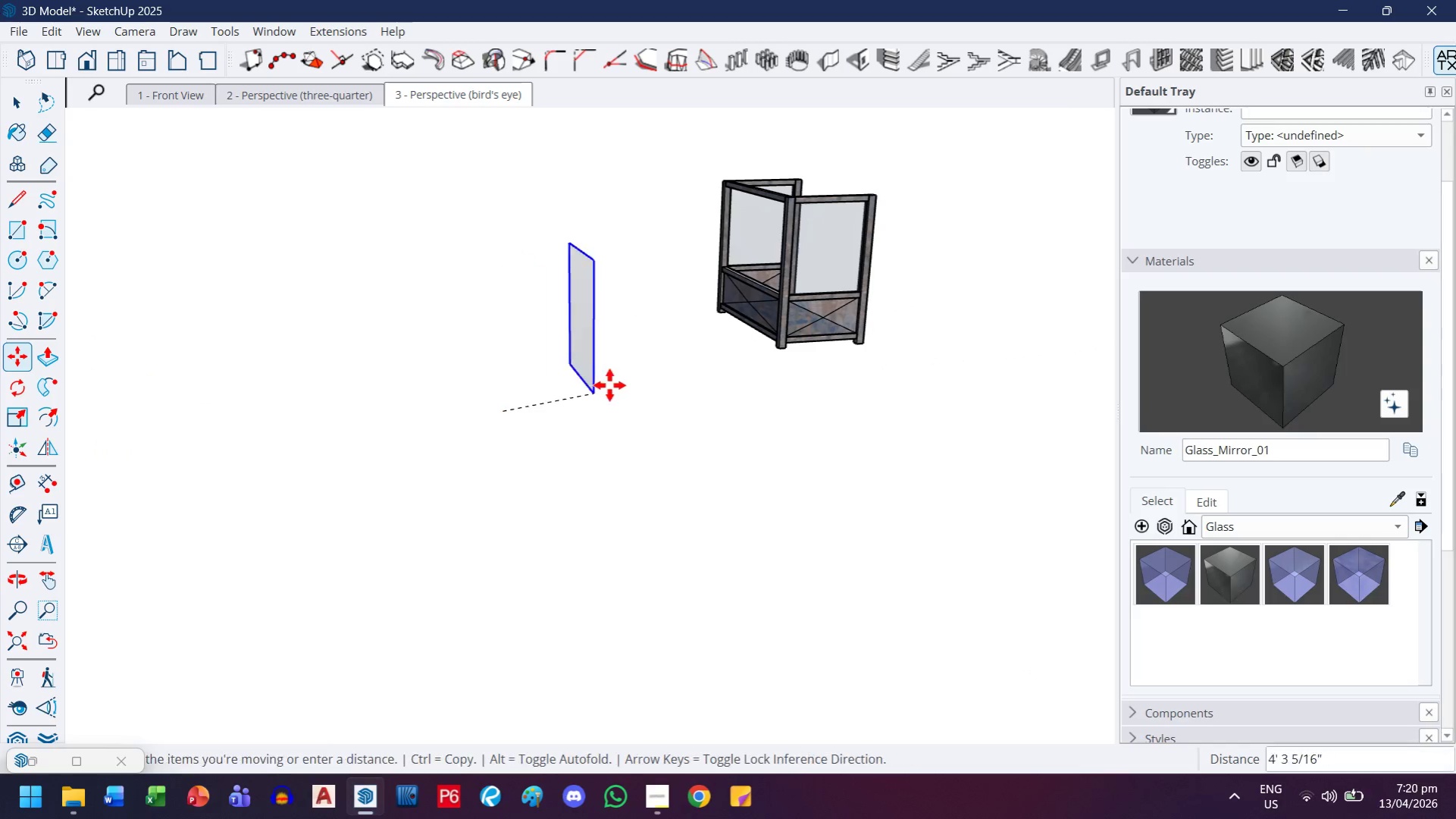 
key(H)
 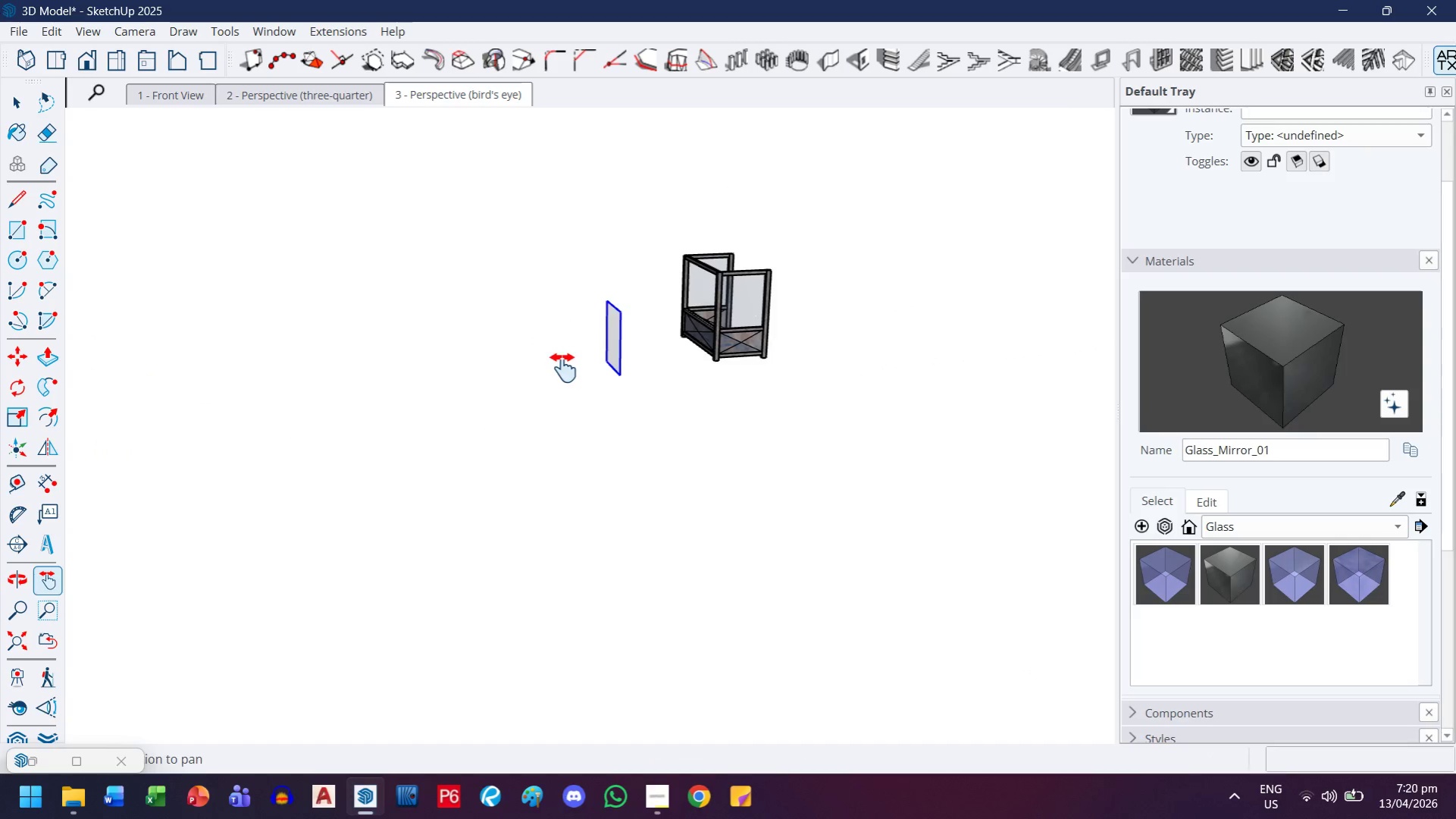 
scroll: coordinate [618, 376], scroll_direction: down, amount: 8.0
 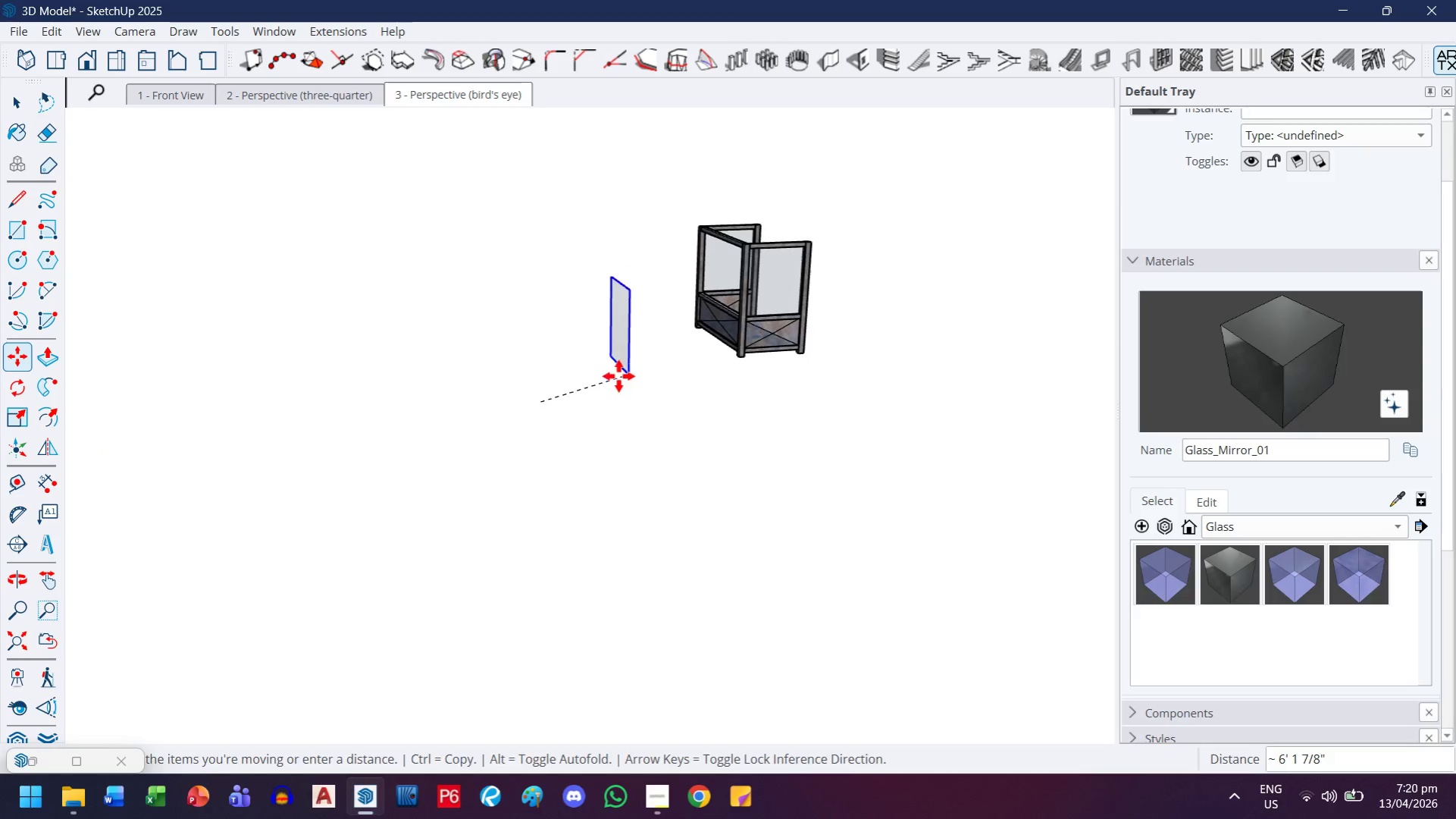 
left_click_drag(start_coordinate=[562, 369], to_coordinate=[572, 503])
 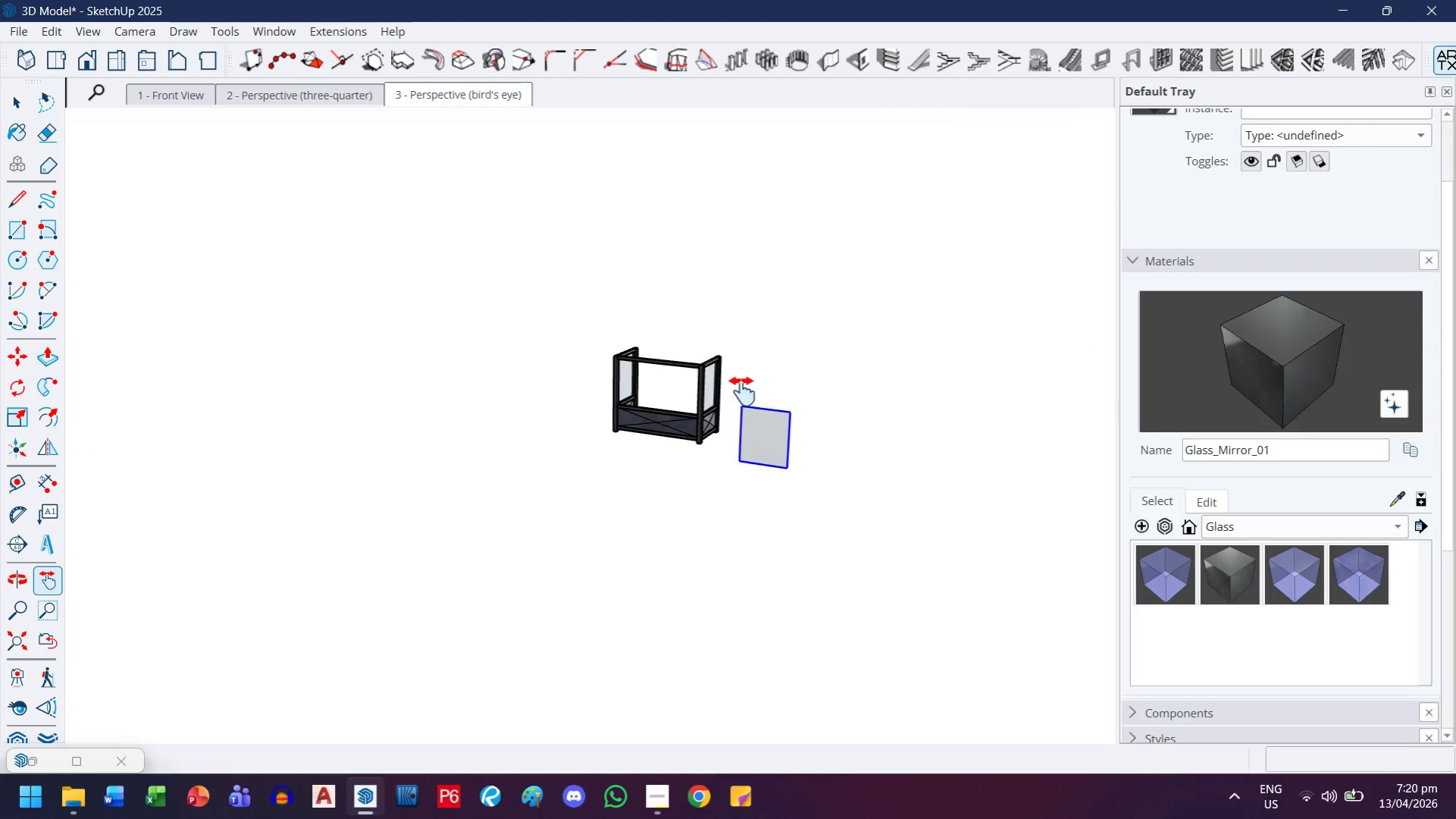 
scroll: coordinate [651, 347], scroll_direction: up, amount: 13.0
 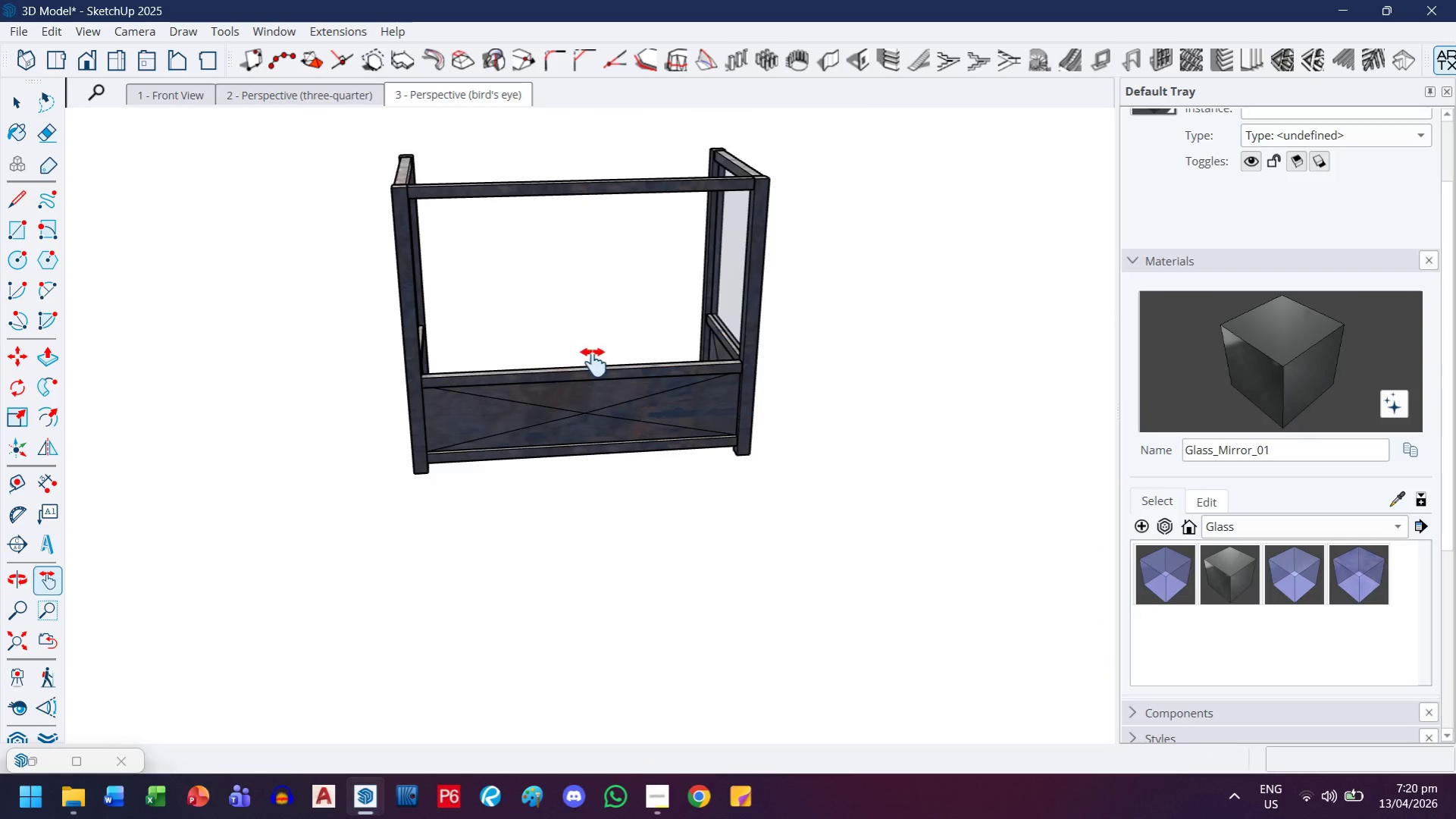 
key(Escape)
 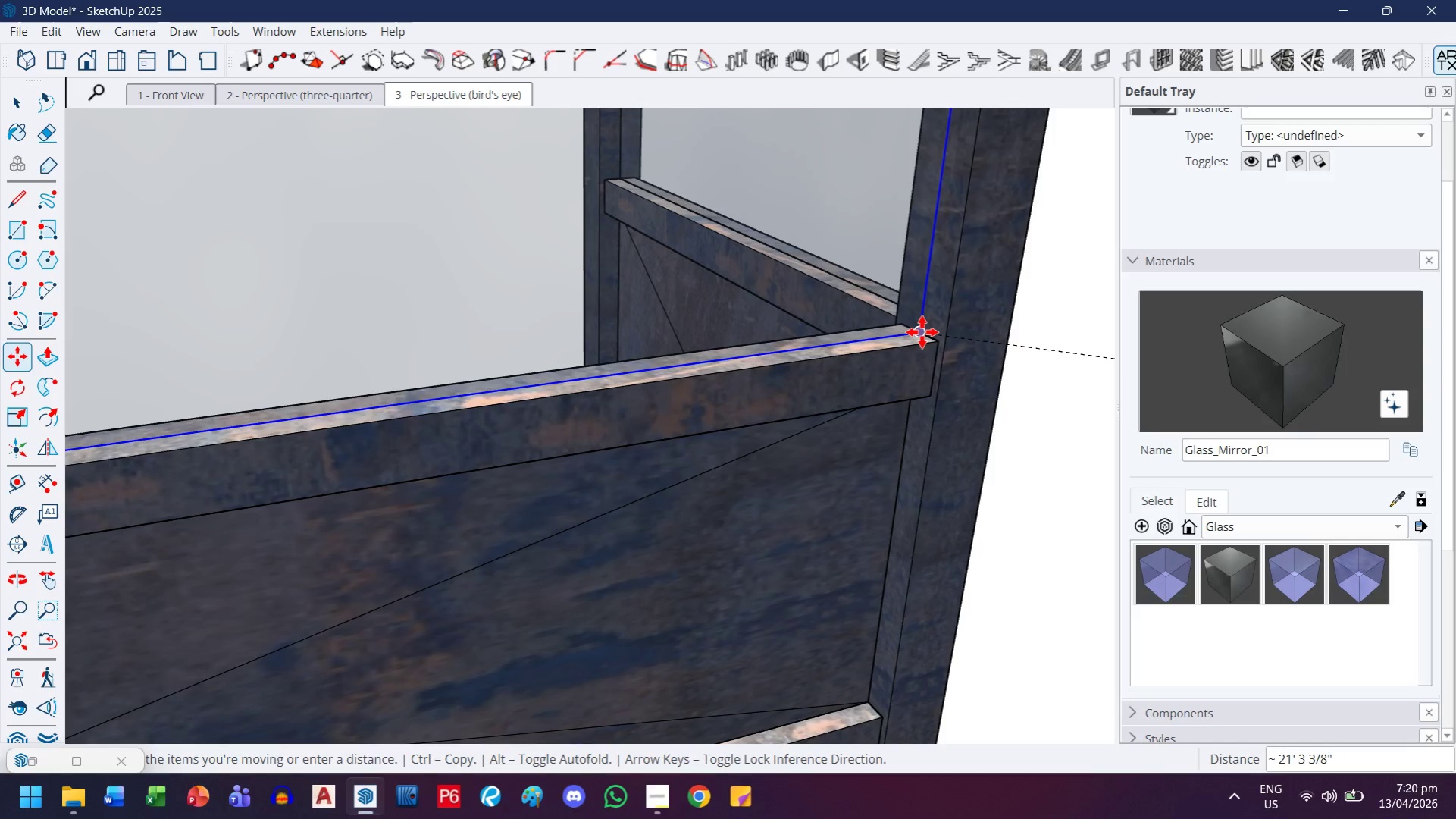 
scroll: coordinate [854, 351], scroll_direction: up, amount: 16.0
 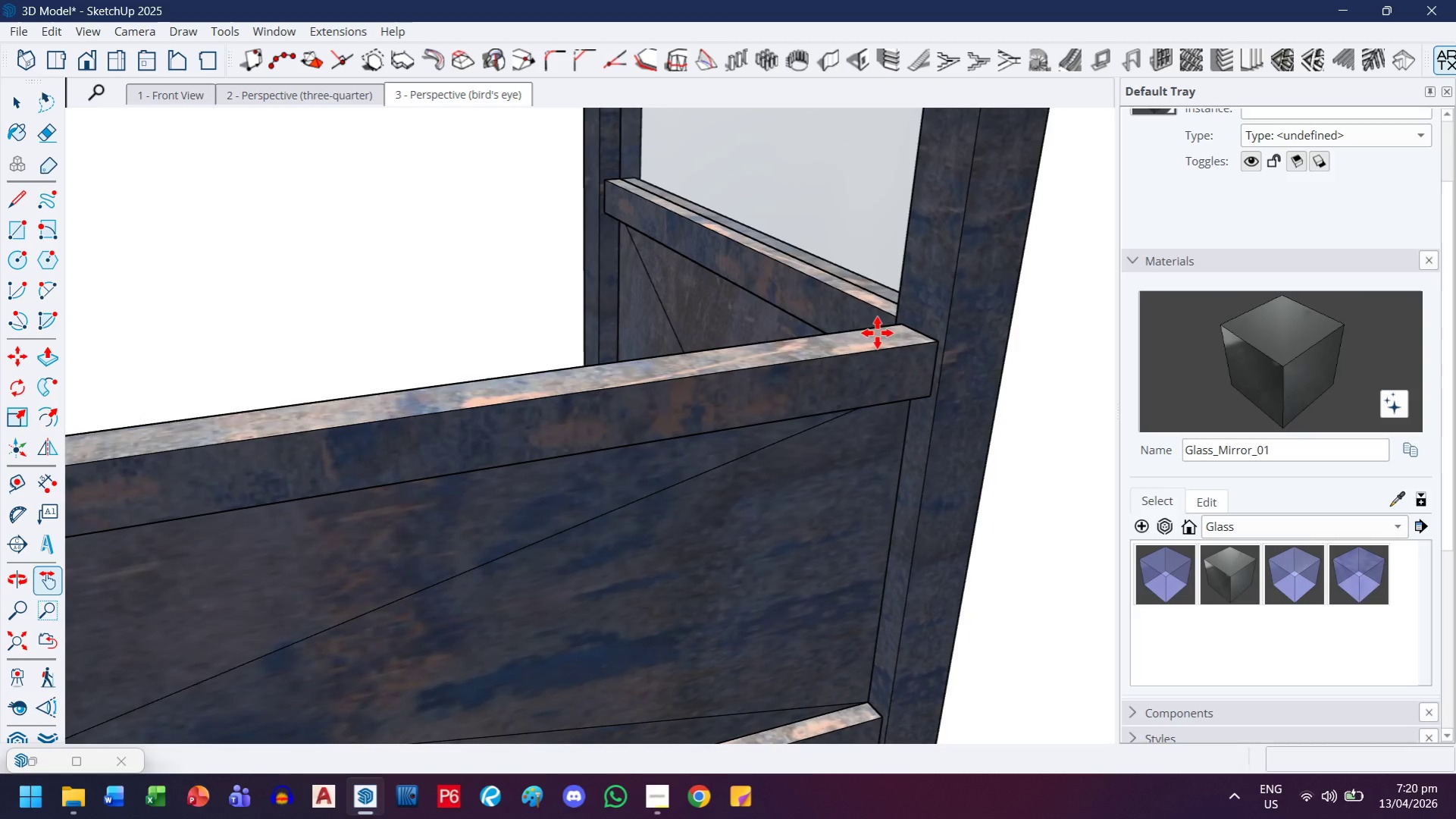 
left_click([922, 332])
 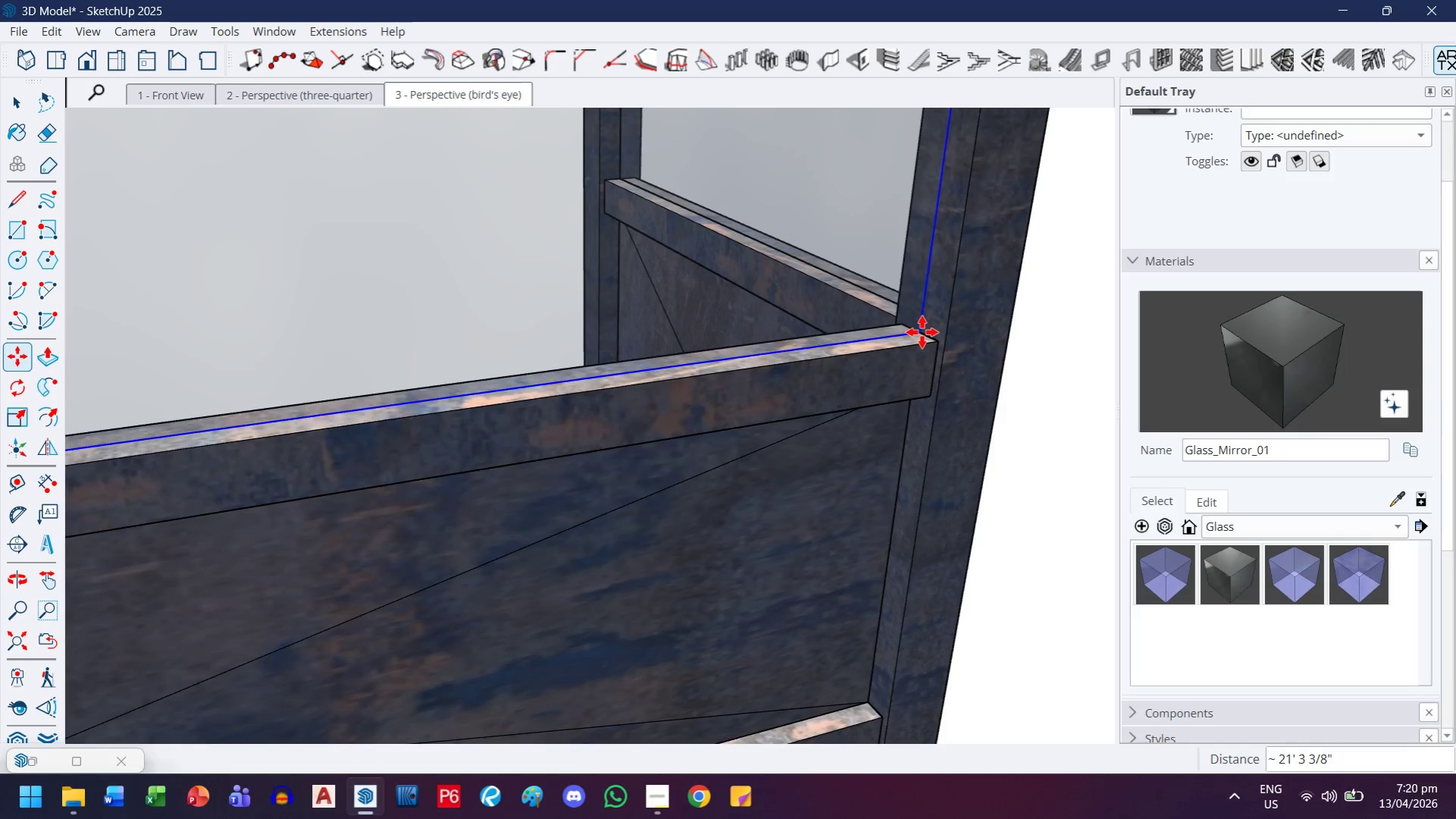 
key(H)
 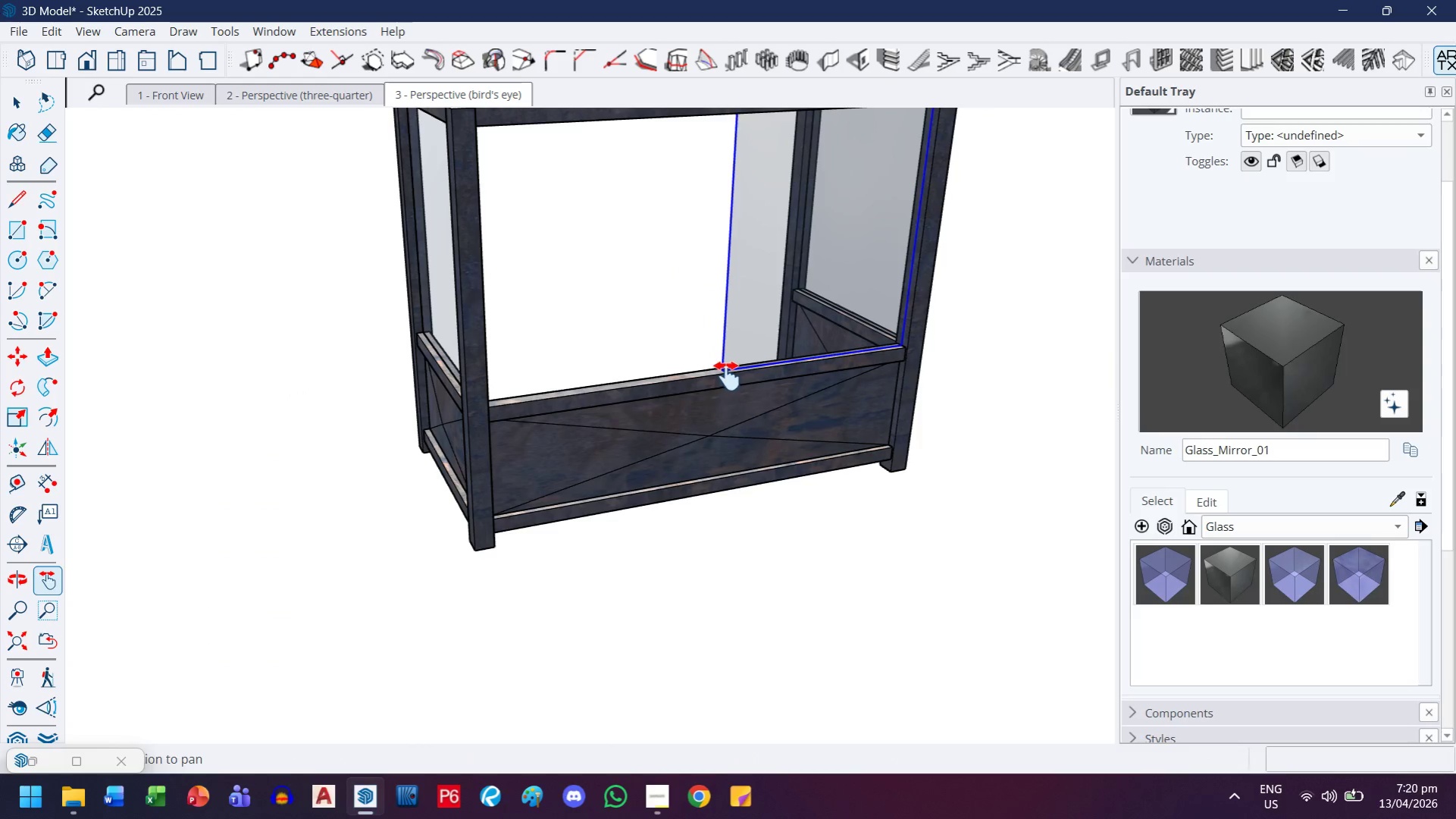 
left_click_drag(start_coordinate=[727, 376], to_coordinate=[777, 527])
 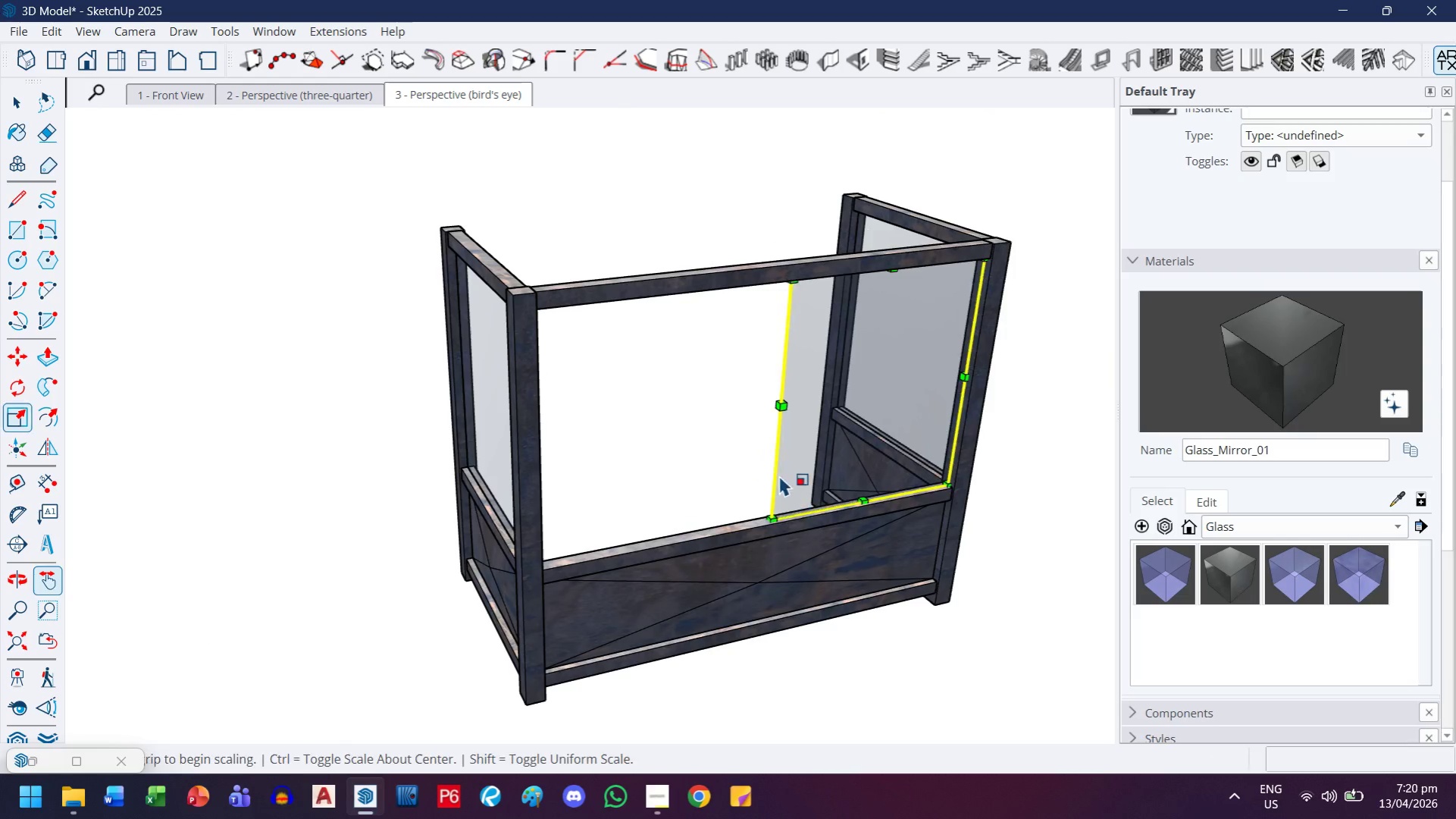 
scroll: coordinate [888, 358], scroll_direction: down, amount: 18.0
 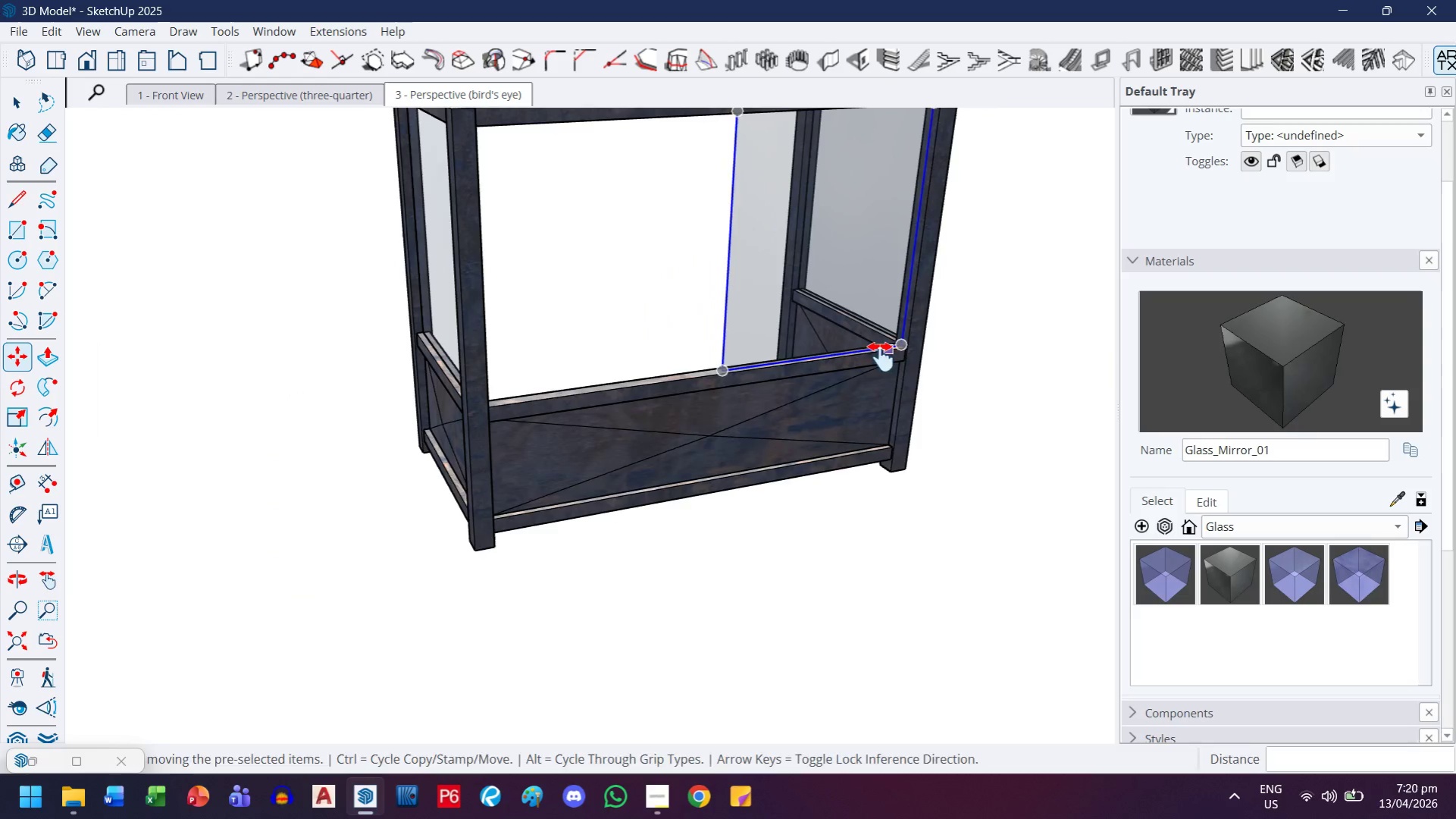 
key(S)
 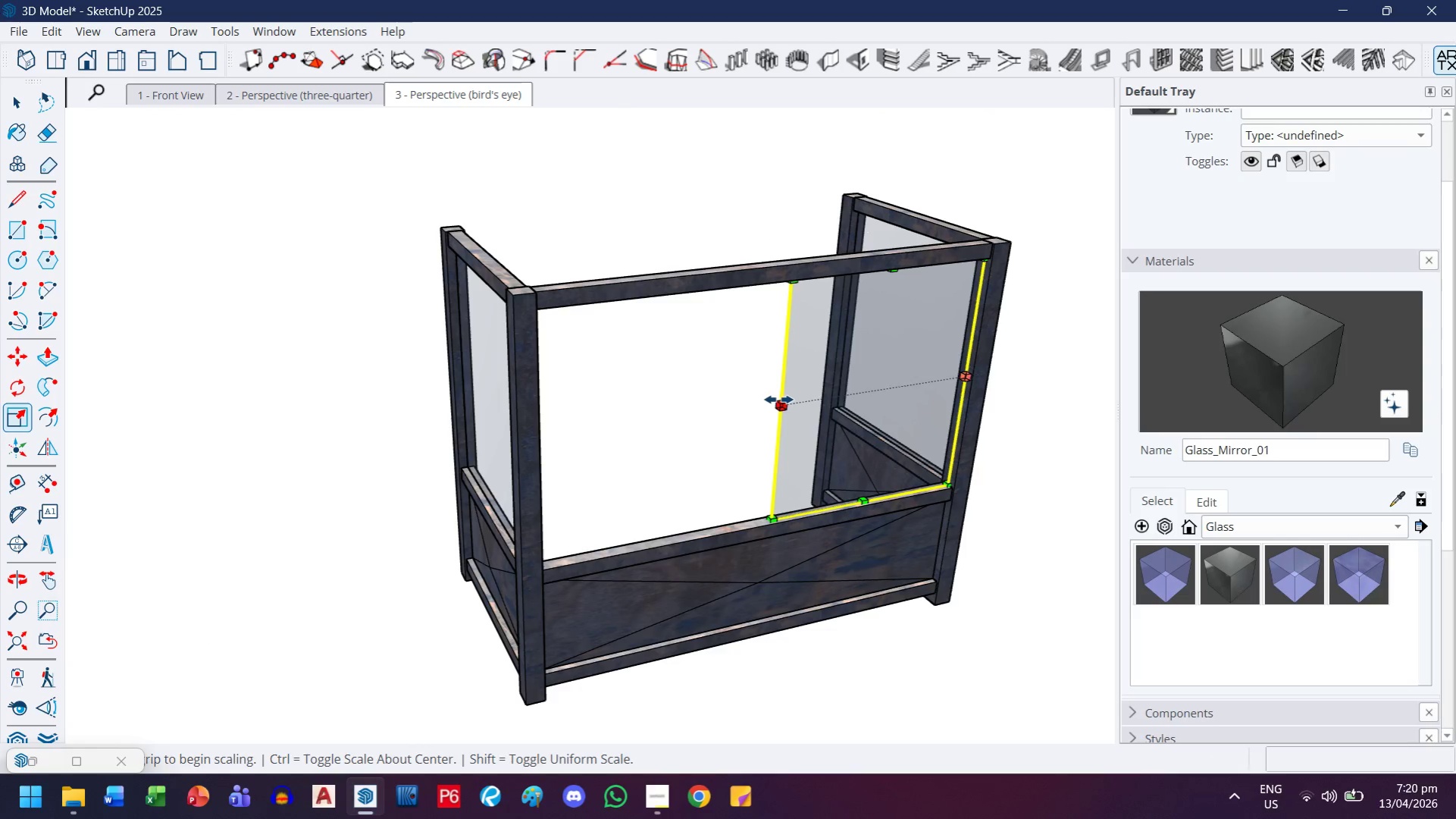 
left_click([778, 400])
 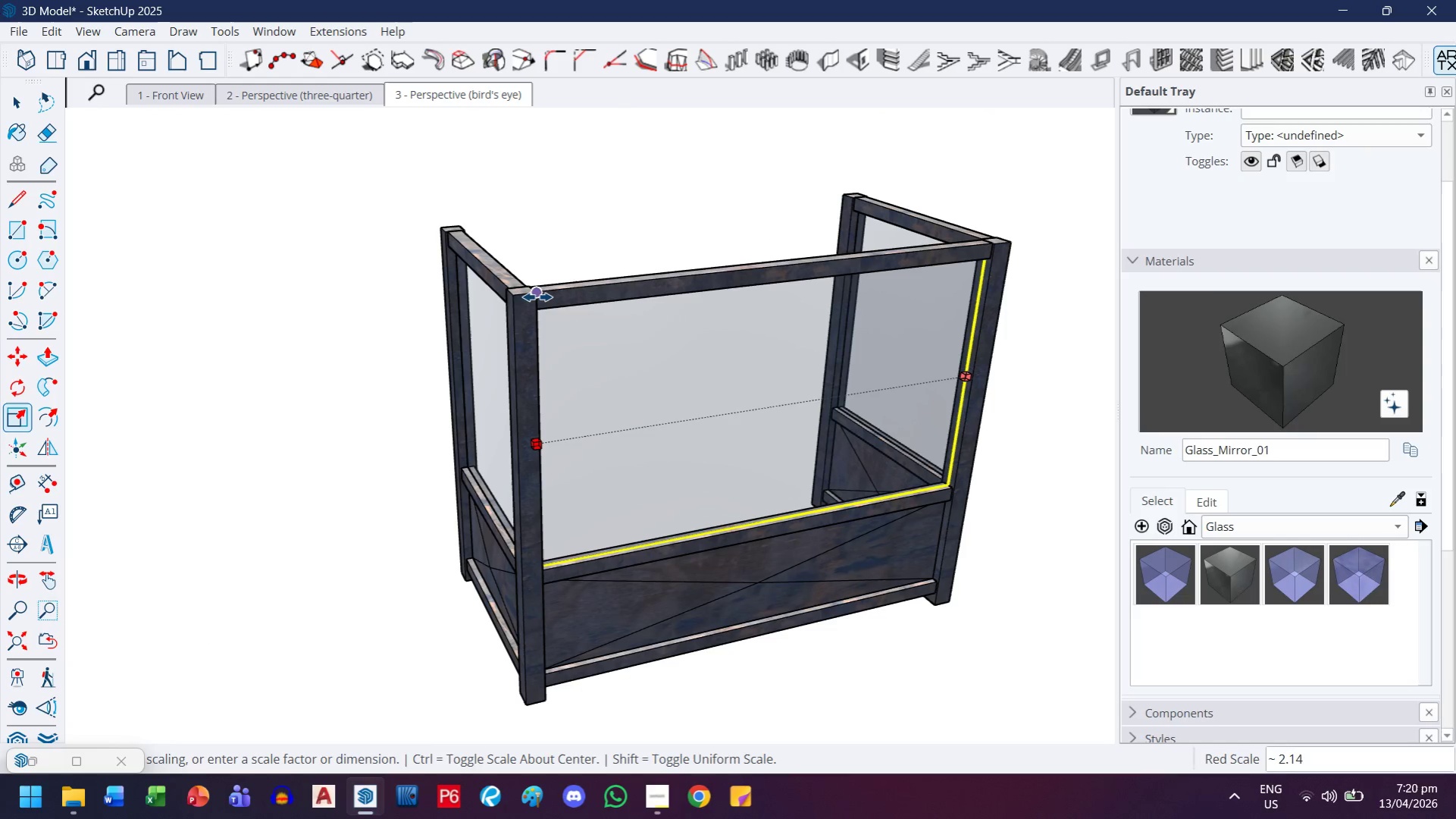 
left_click([537, 297])
 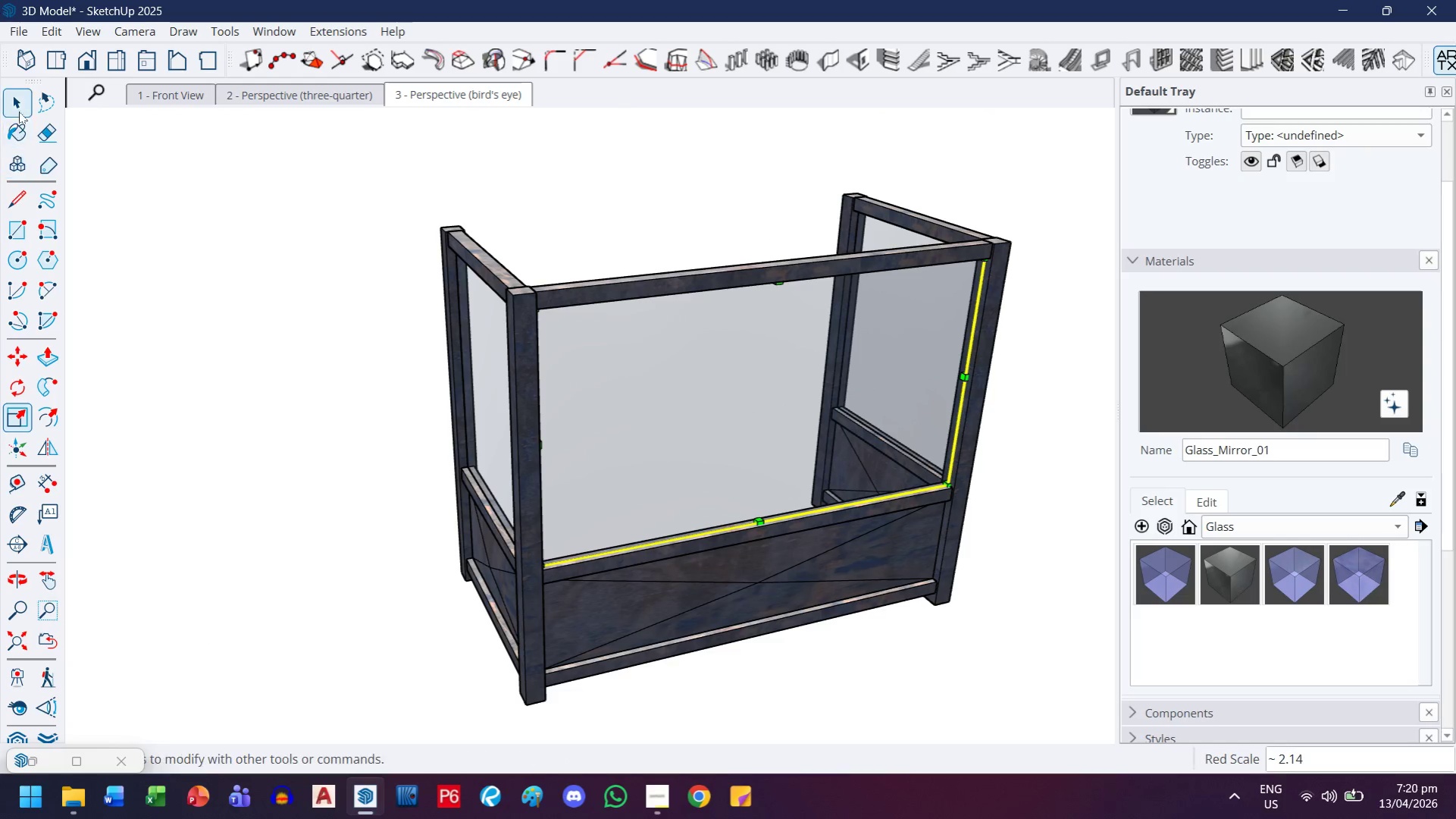 
left_click([20, 108])
 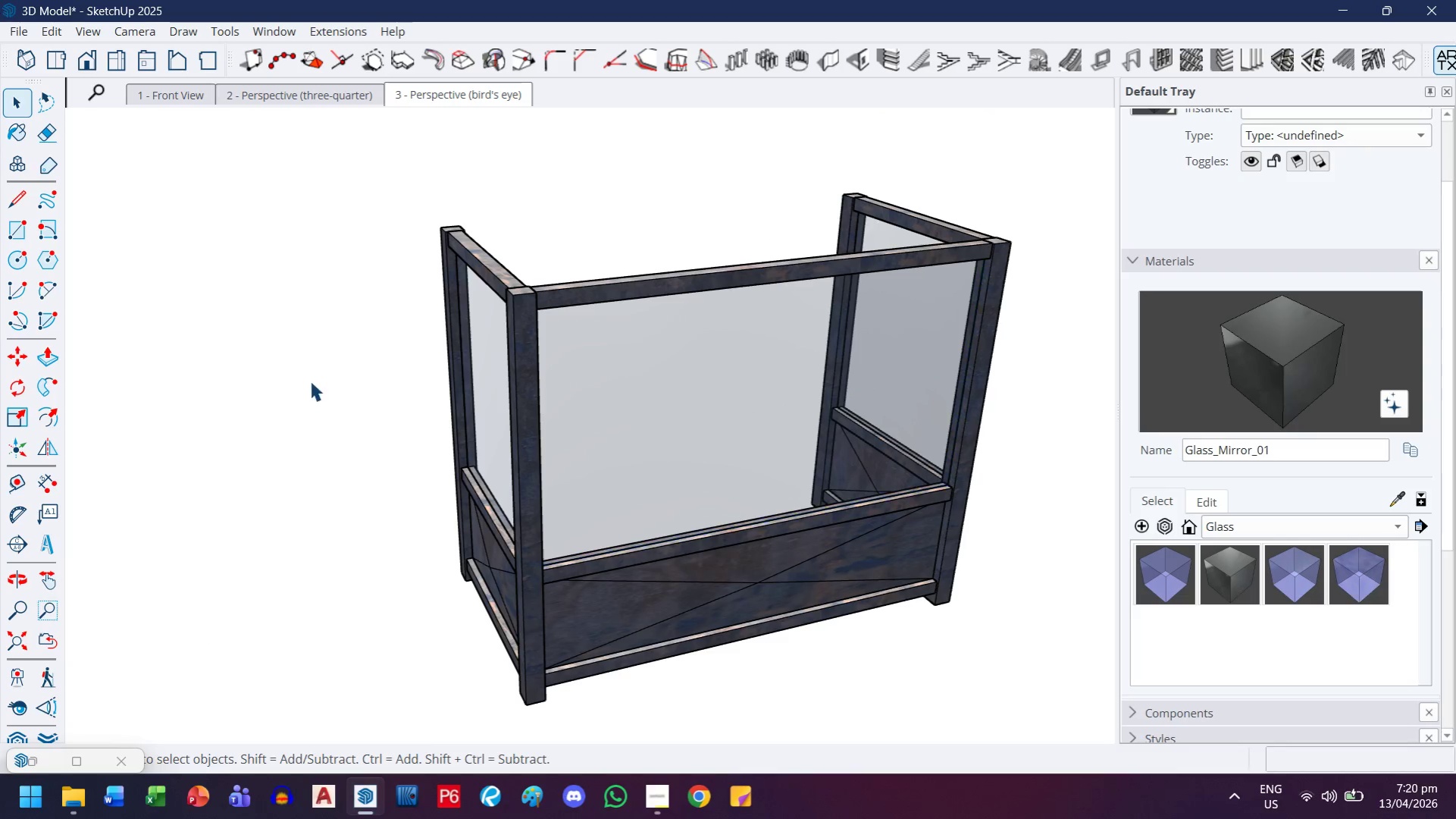 
scroll: coordinate [543, 403], scroll_direction: down, amount: 7.0
 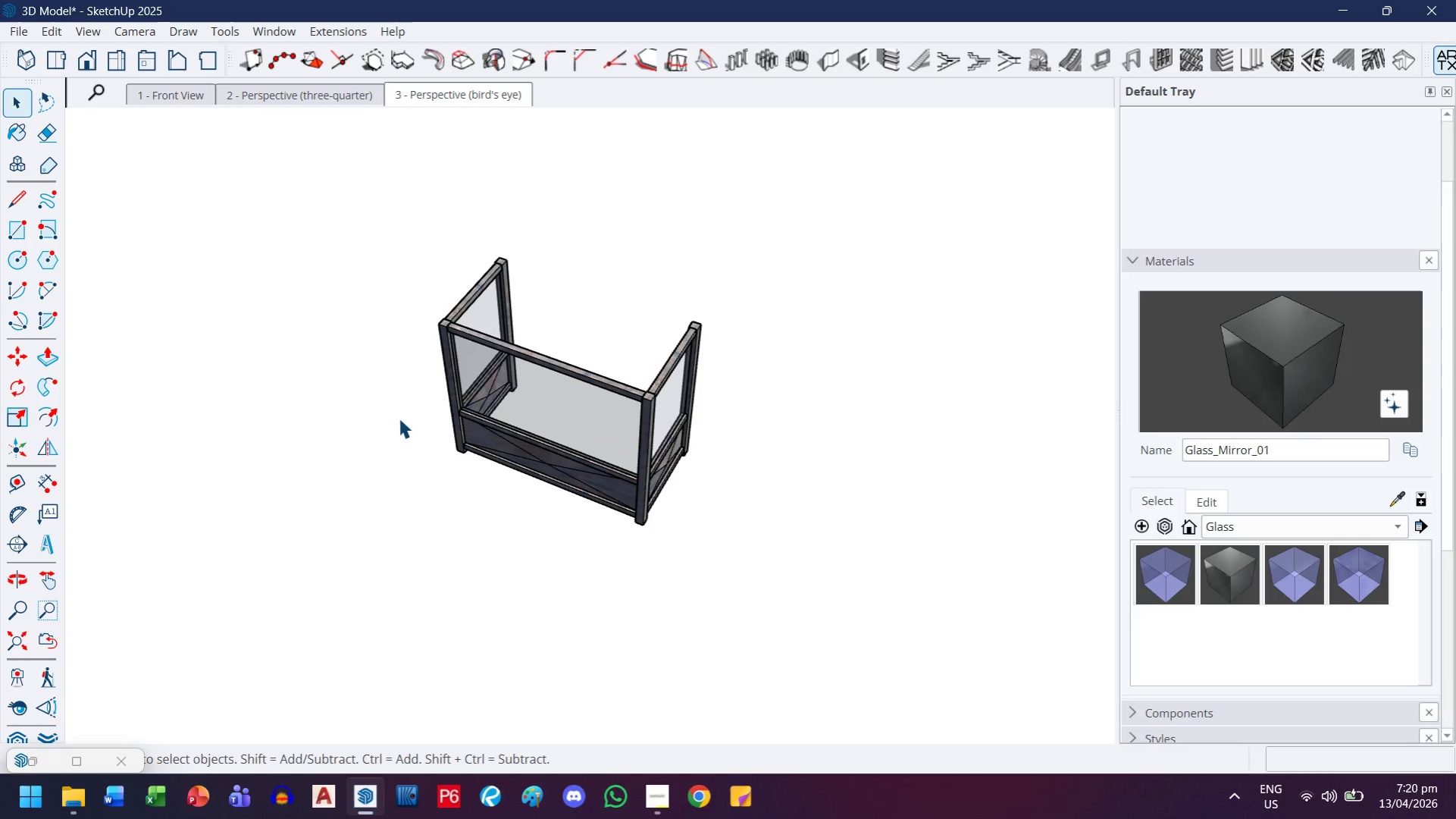 
wait(5.18)
 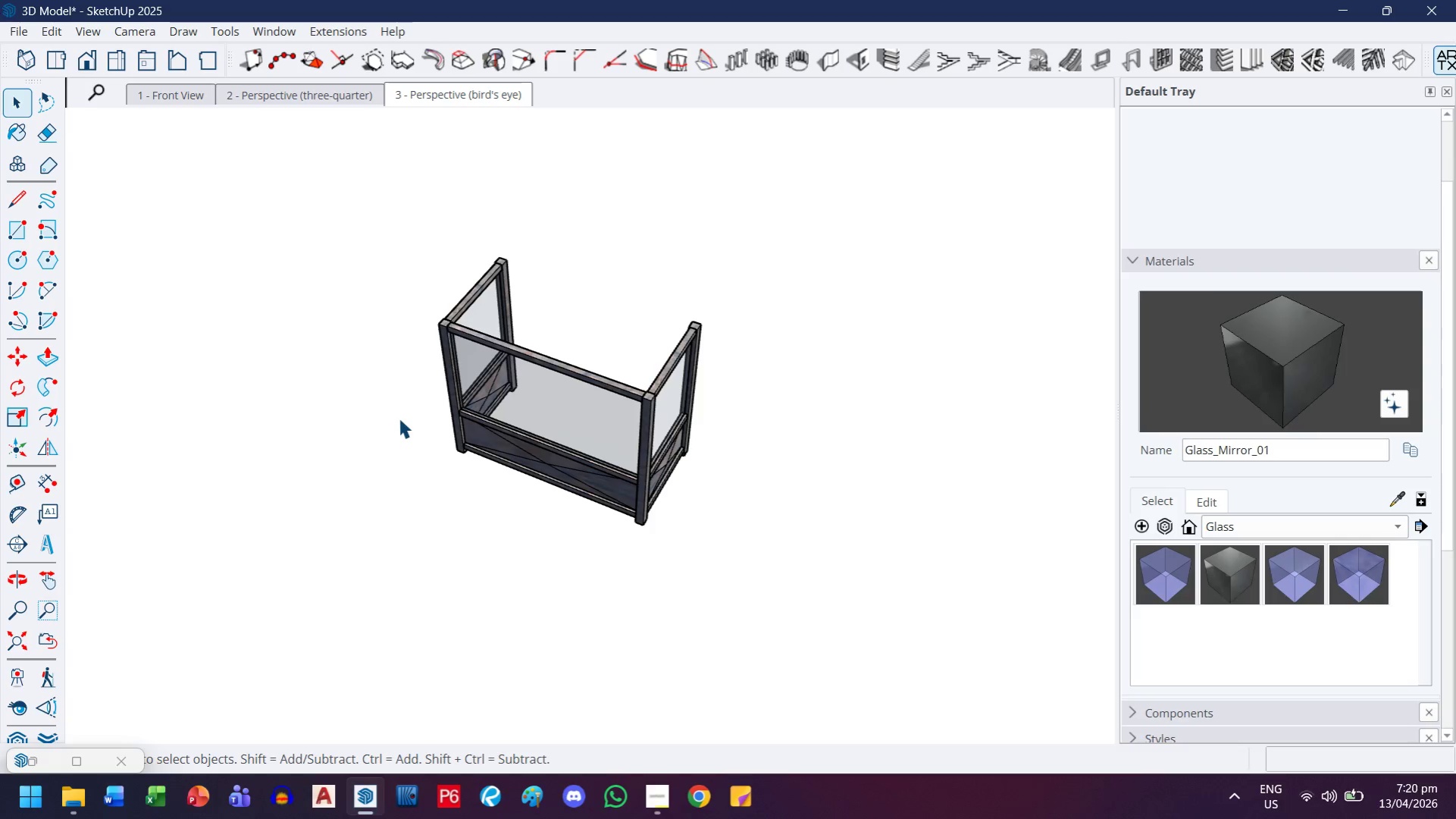 
scroll: coordinate [340, 391], scroll_direction: up, amount: 1.0
 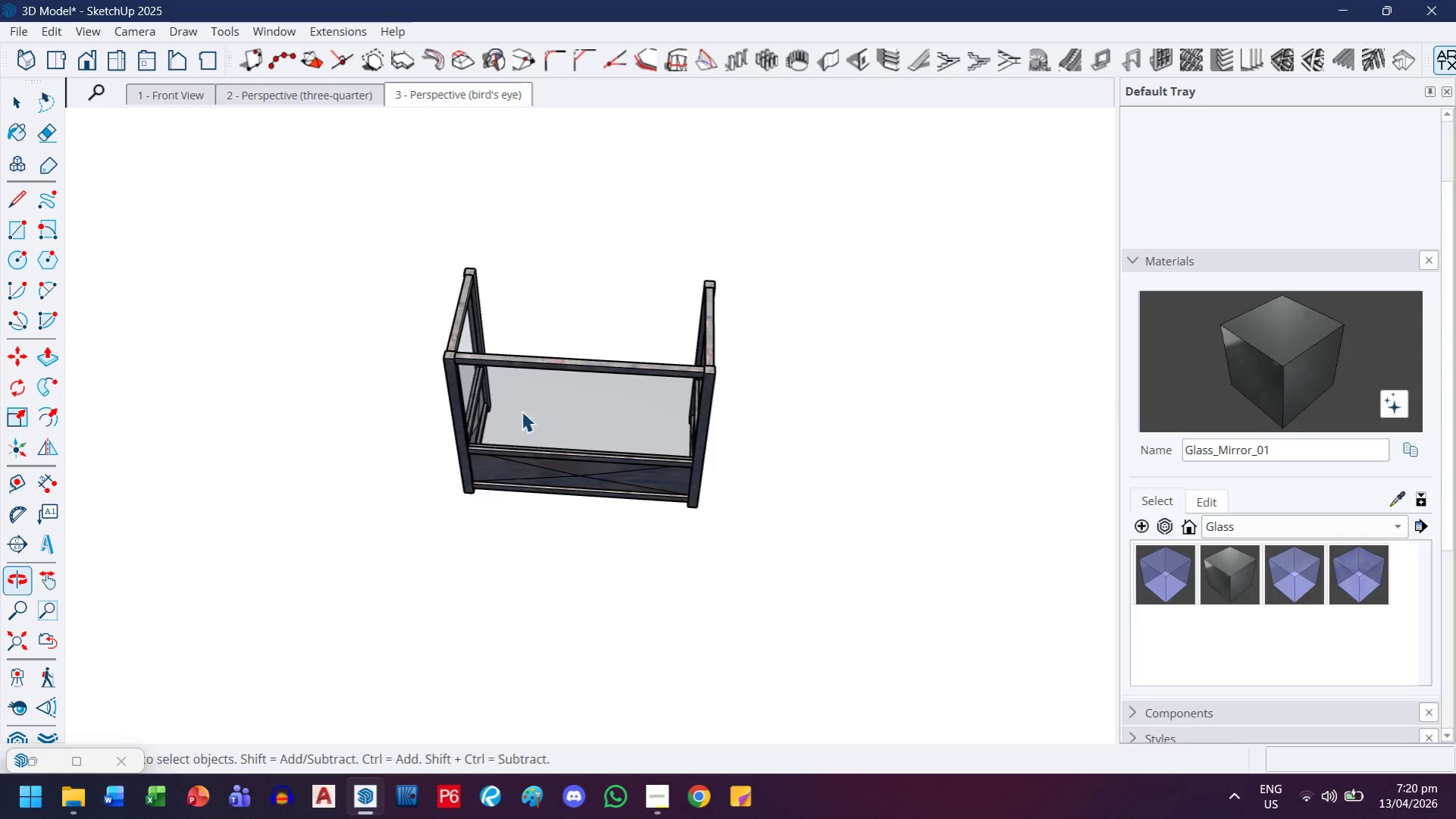 
key(R)
 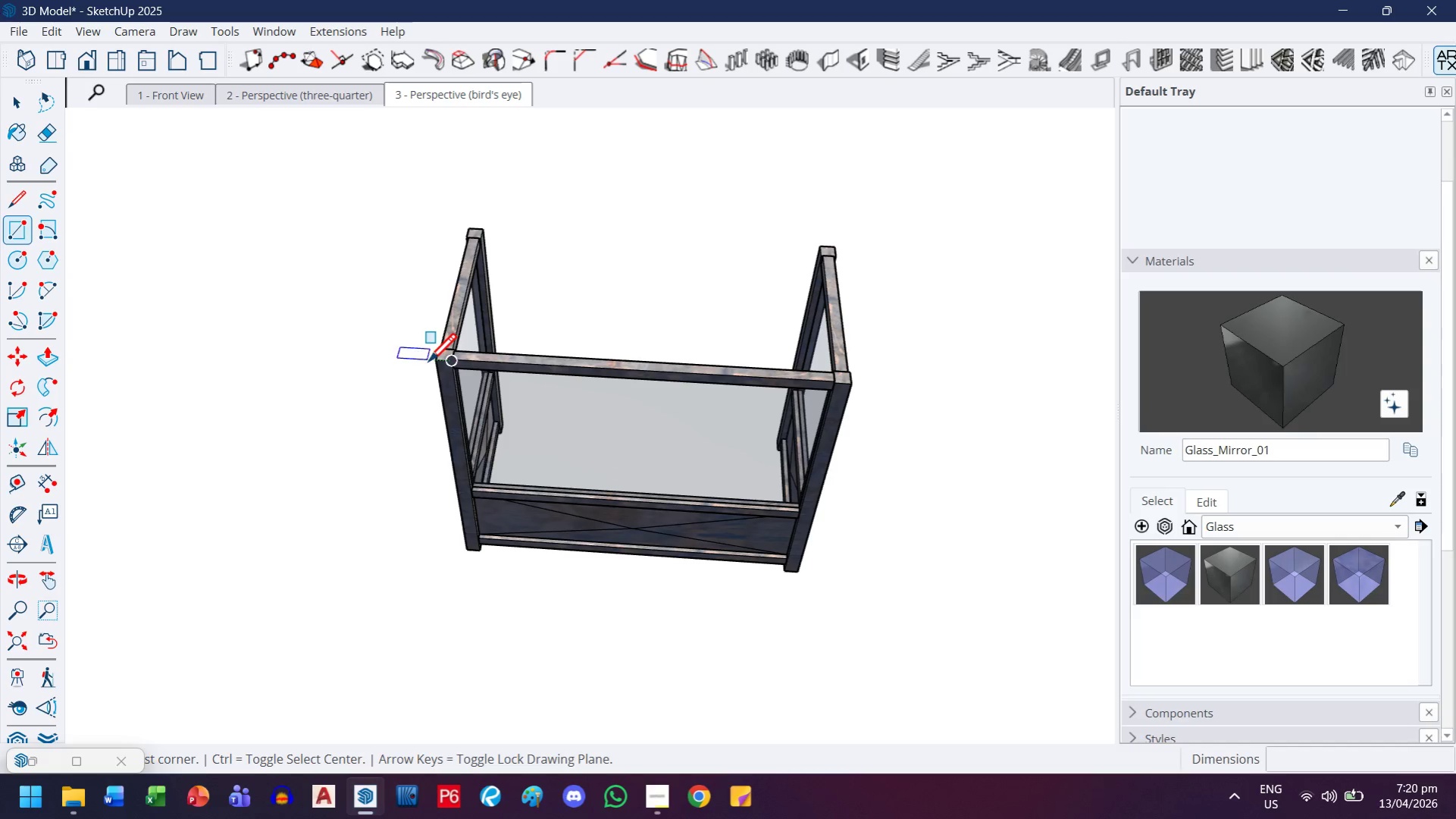 
scroll: coordinate [458, 350], scroll_direction: up, amount: 4.0
 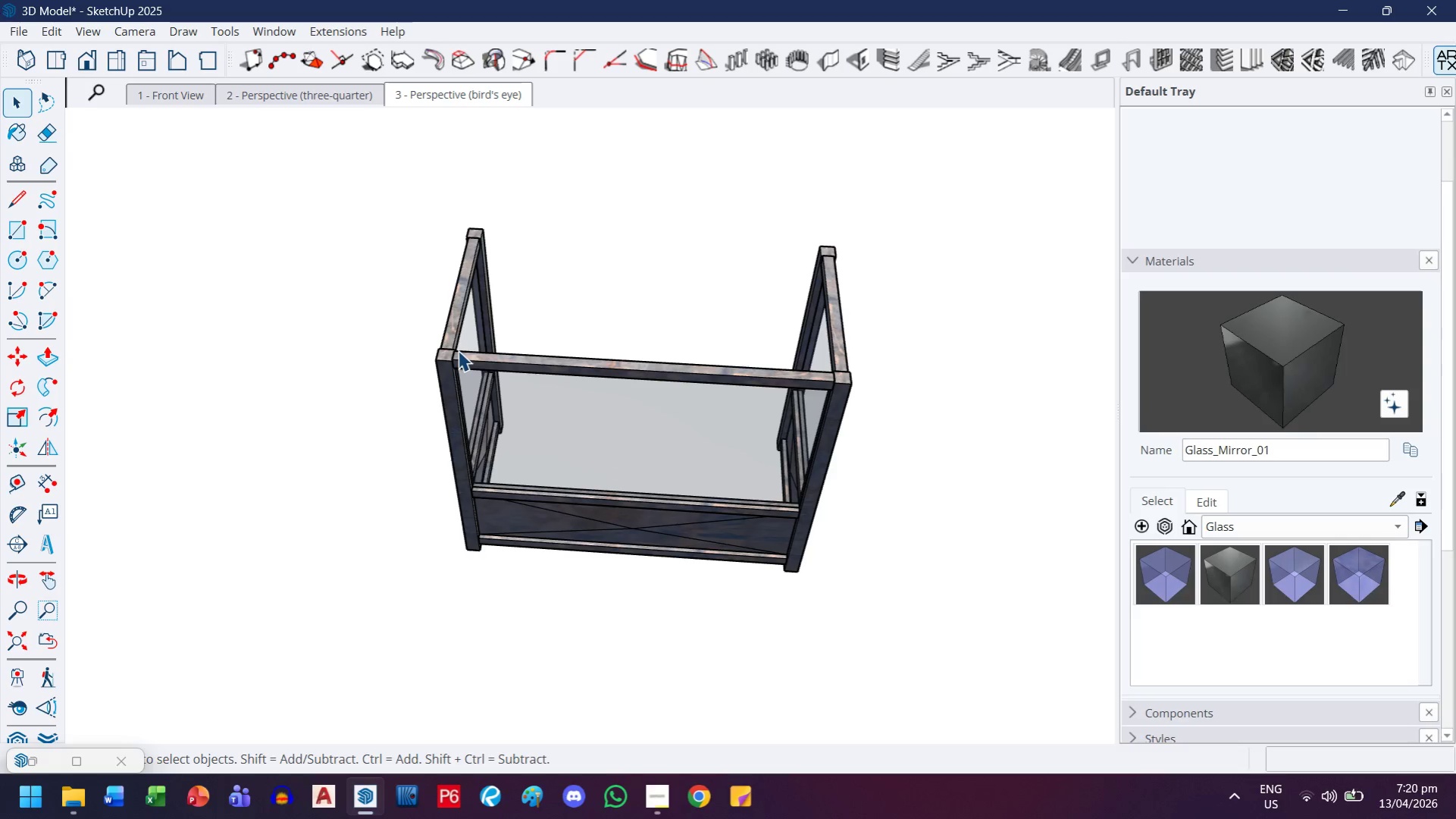 
left_click([438, 363])
 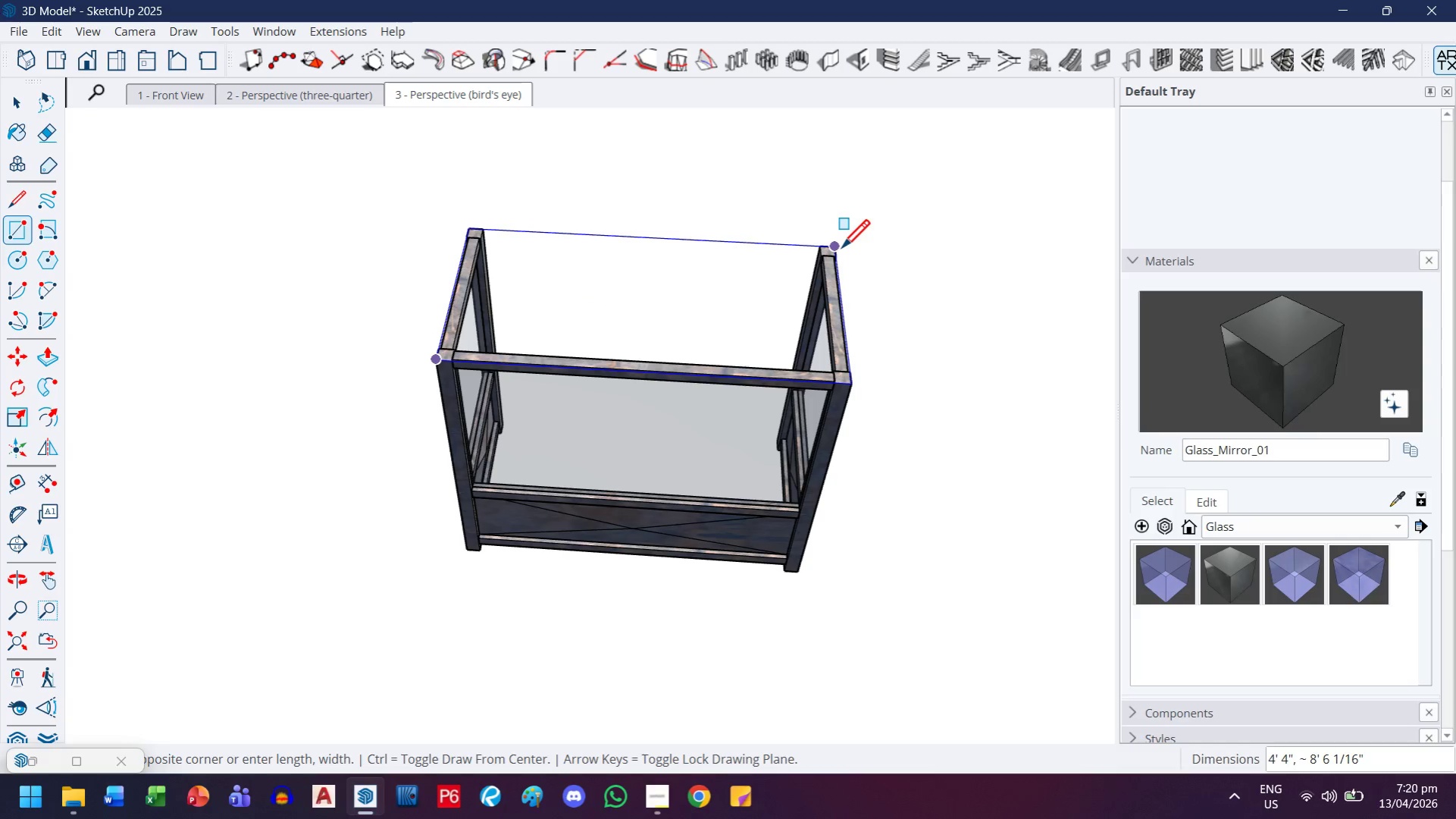 
left_click([841, 250])
 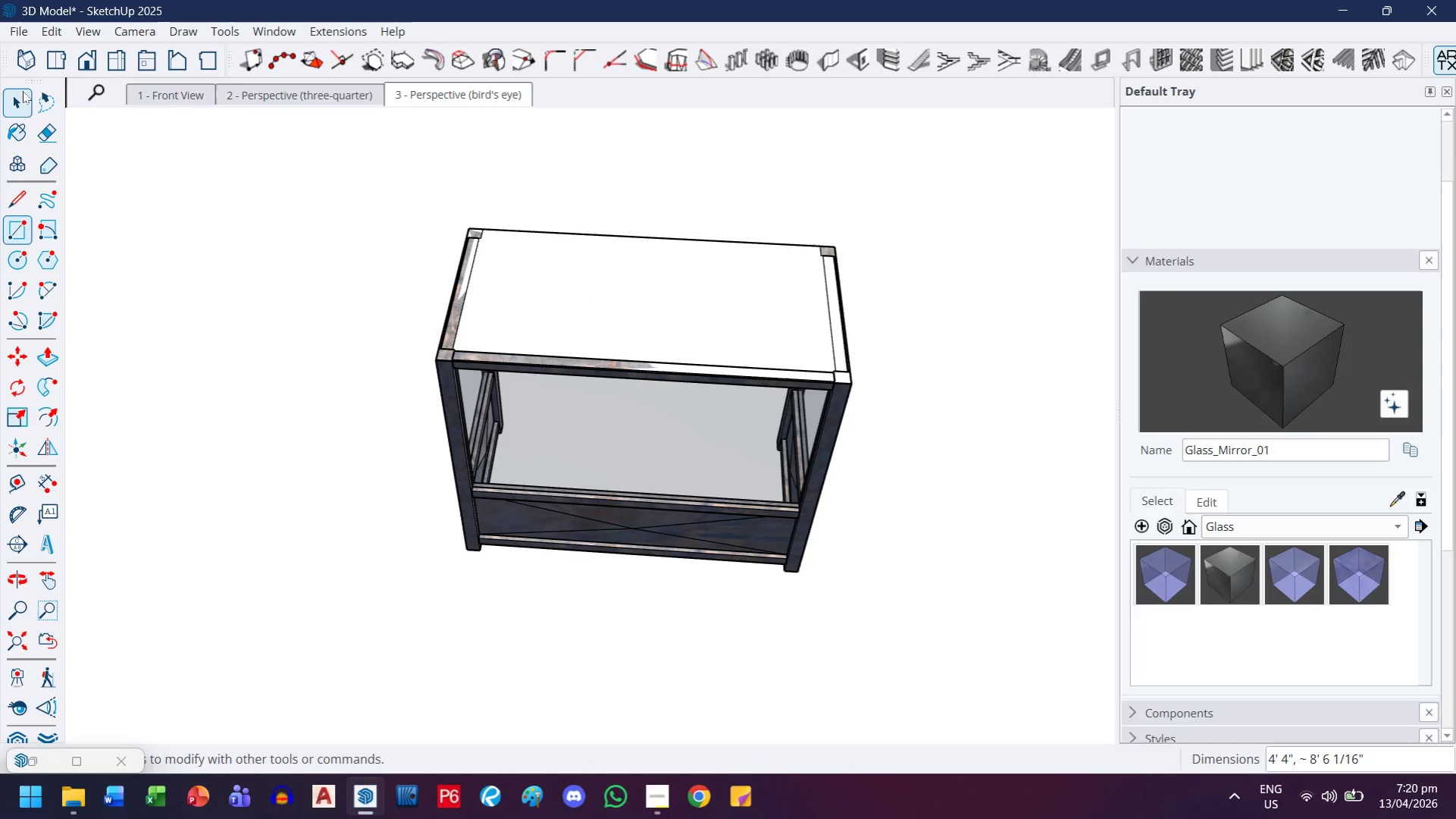 
left_click([23, 90])
 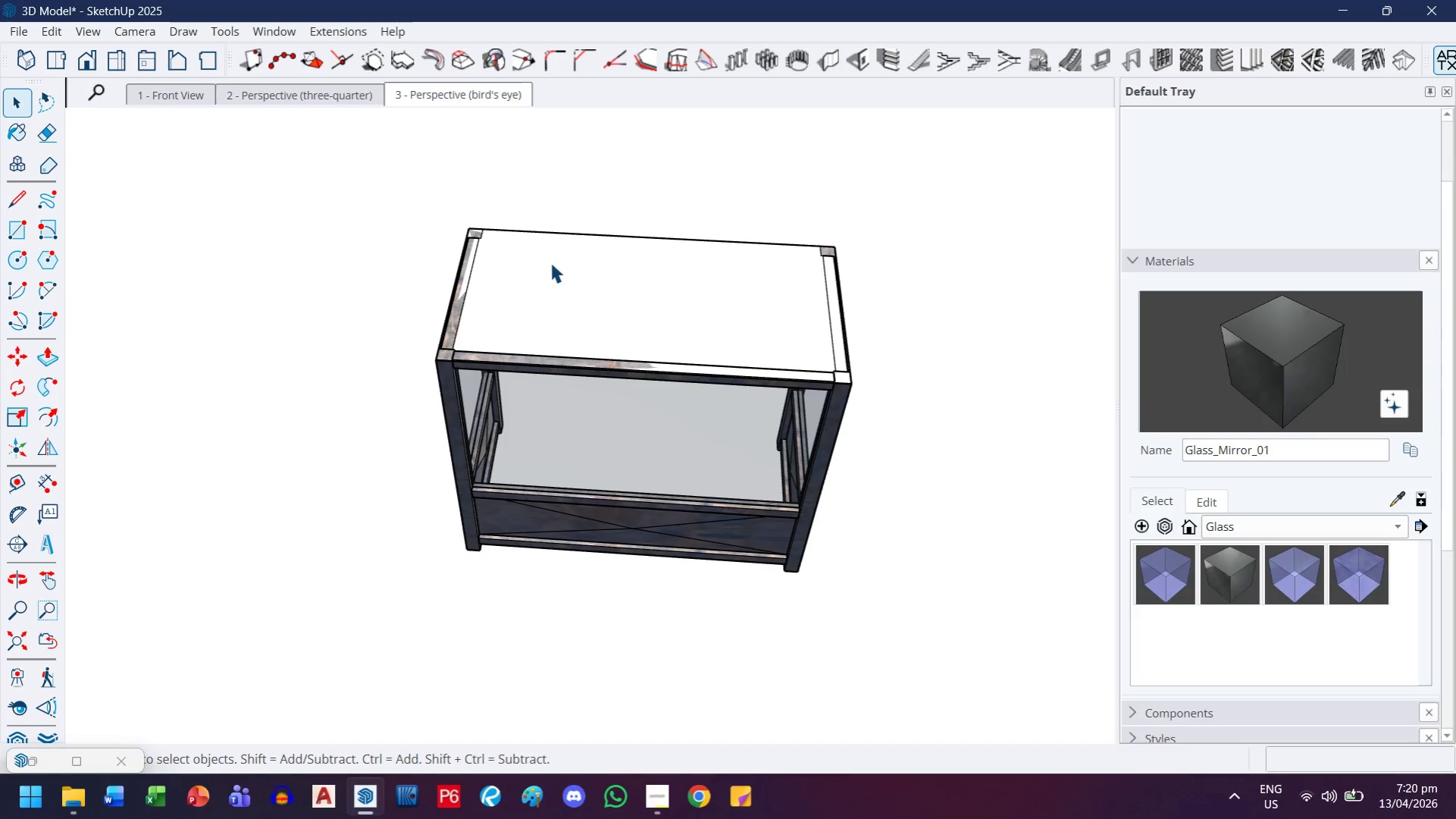 
double_click([550, 262])
 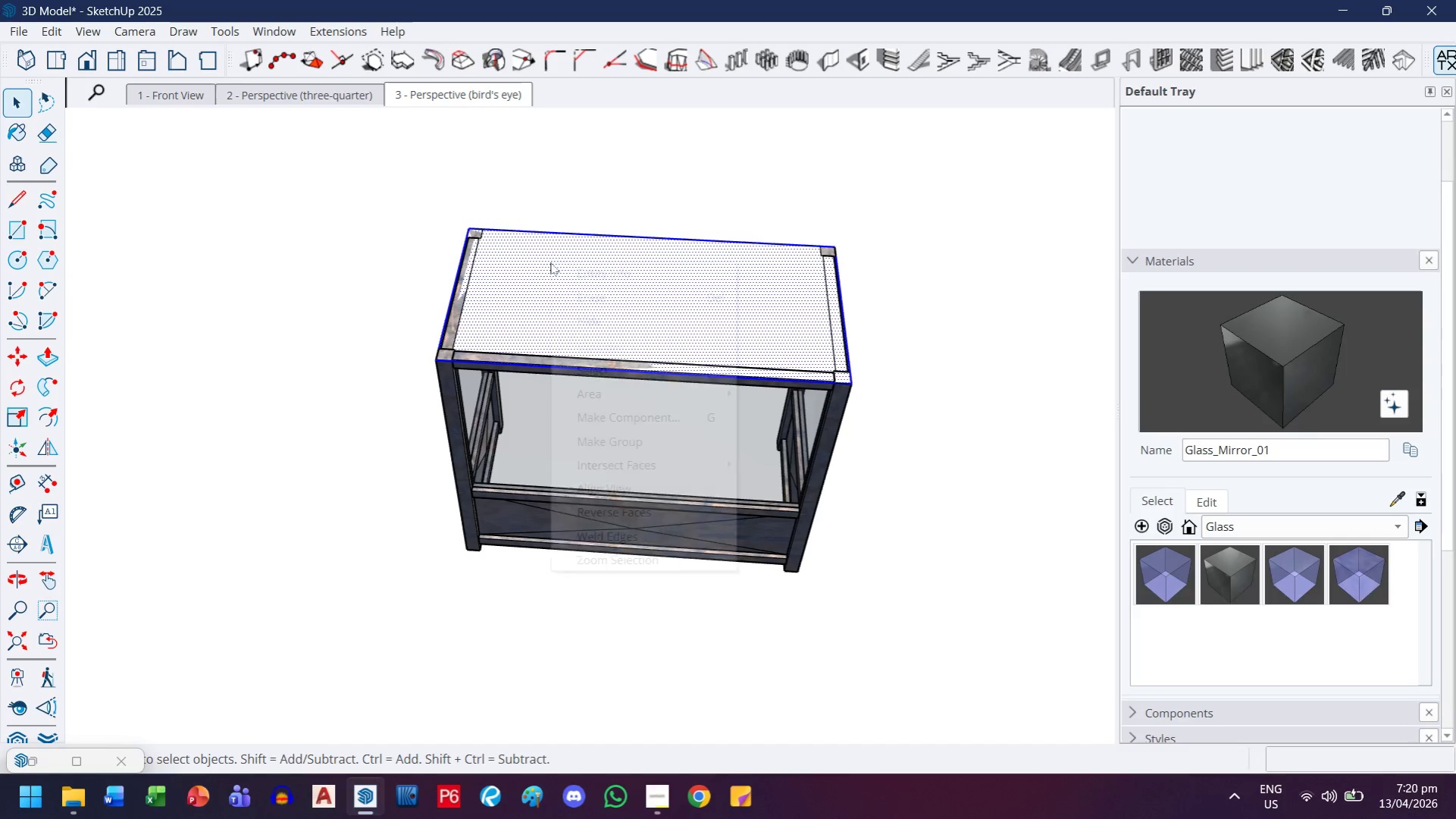 
right_click([550, 262])
 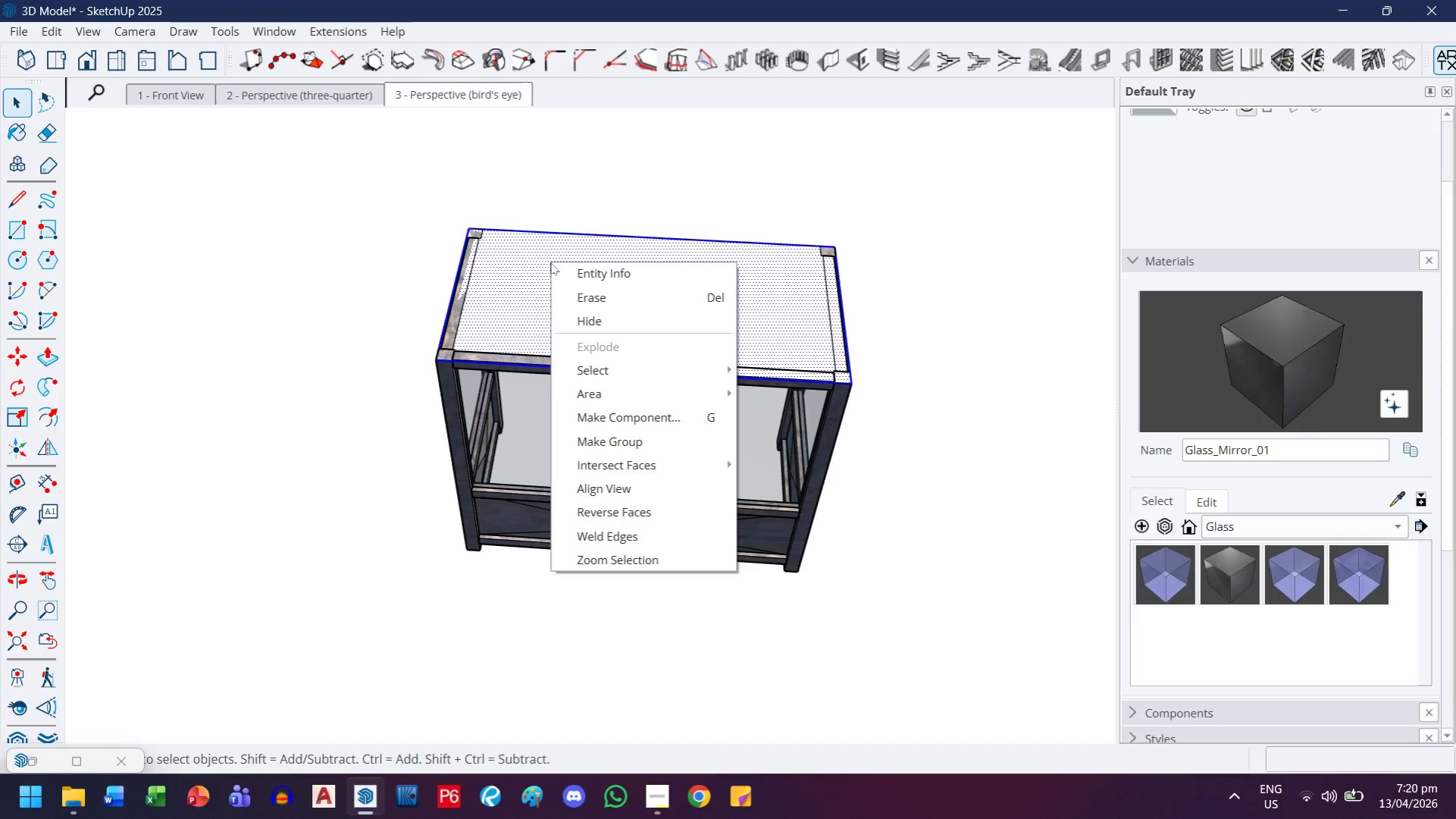 
key(G)
 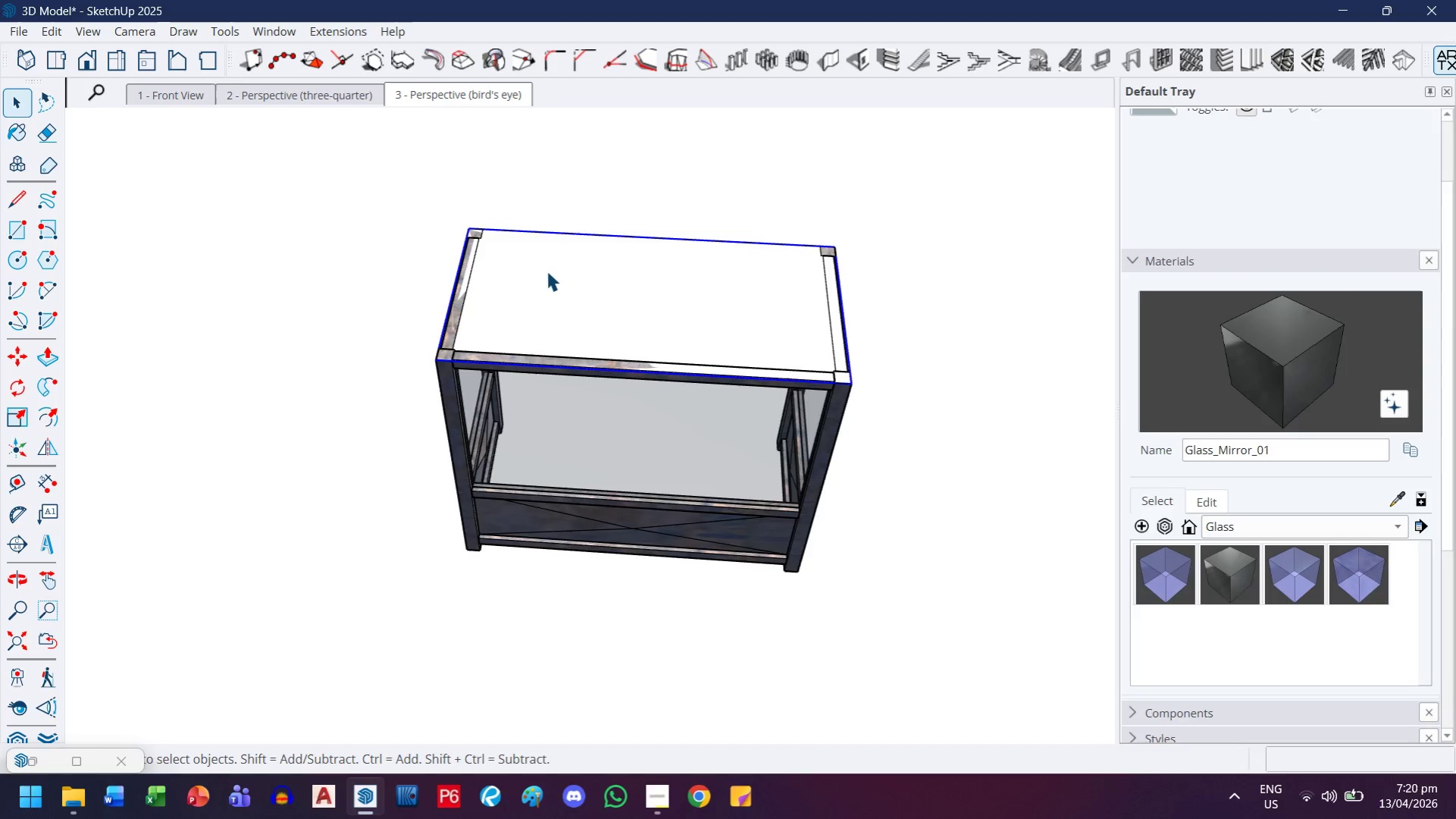 
double_click([546, 271])
 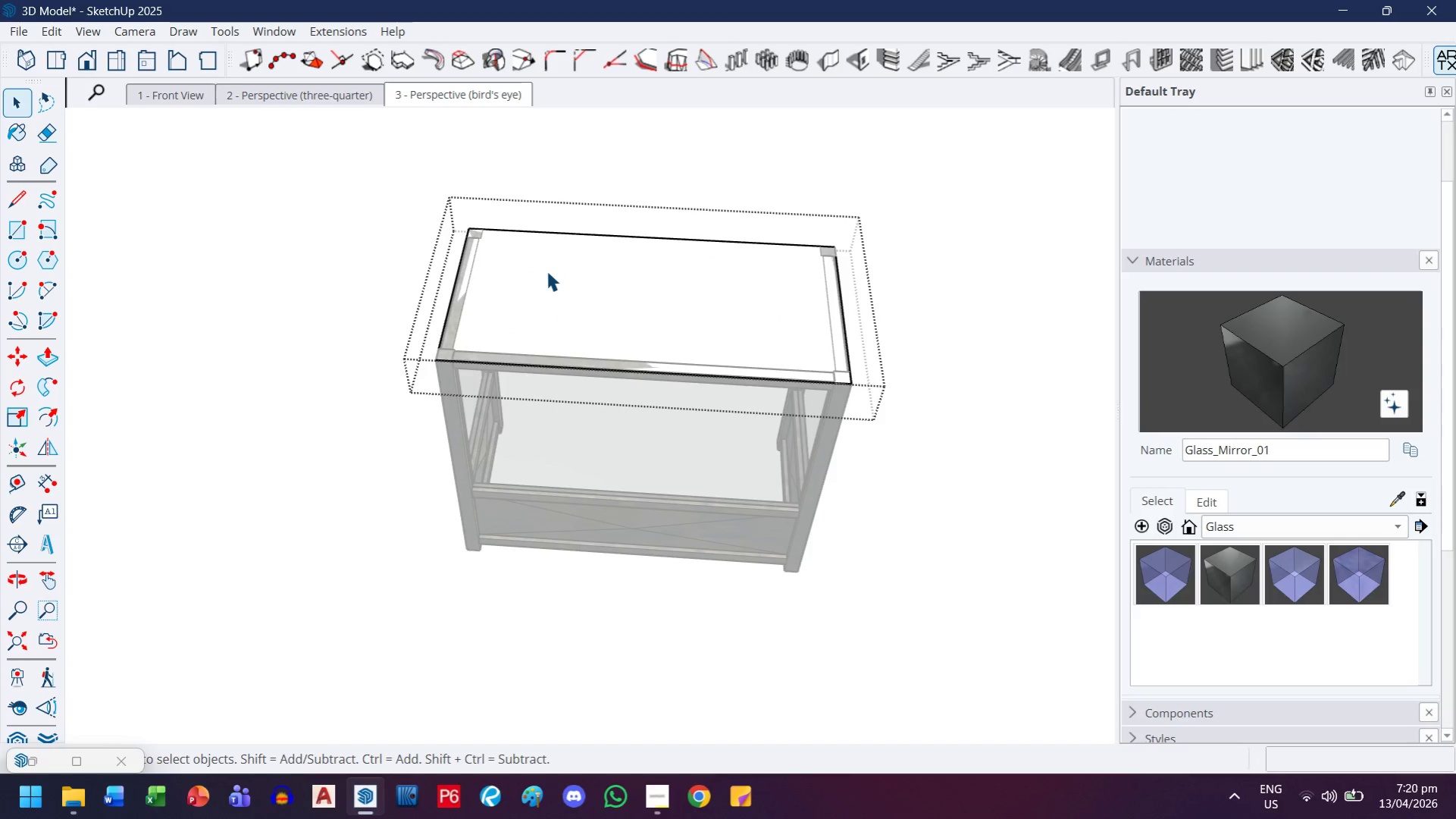 
key(F)
 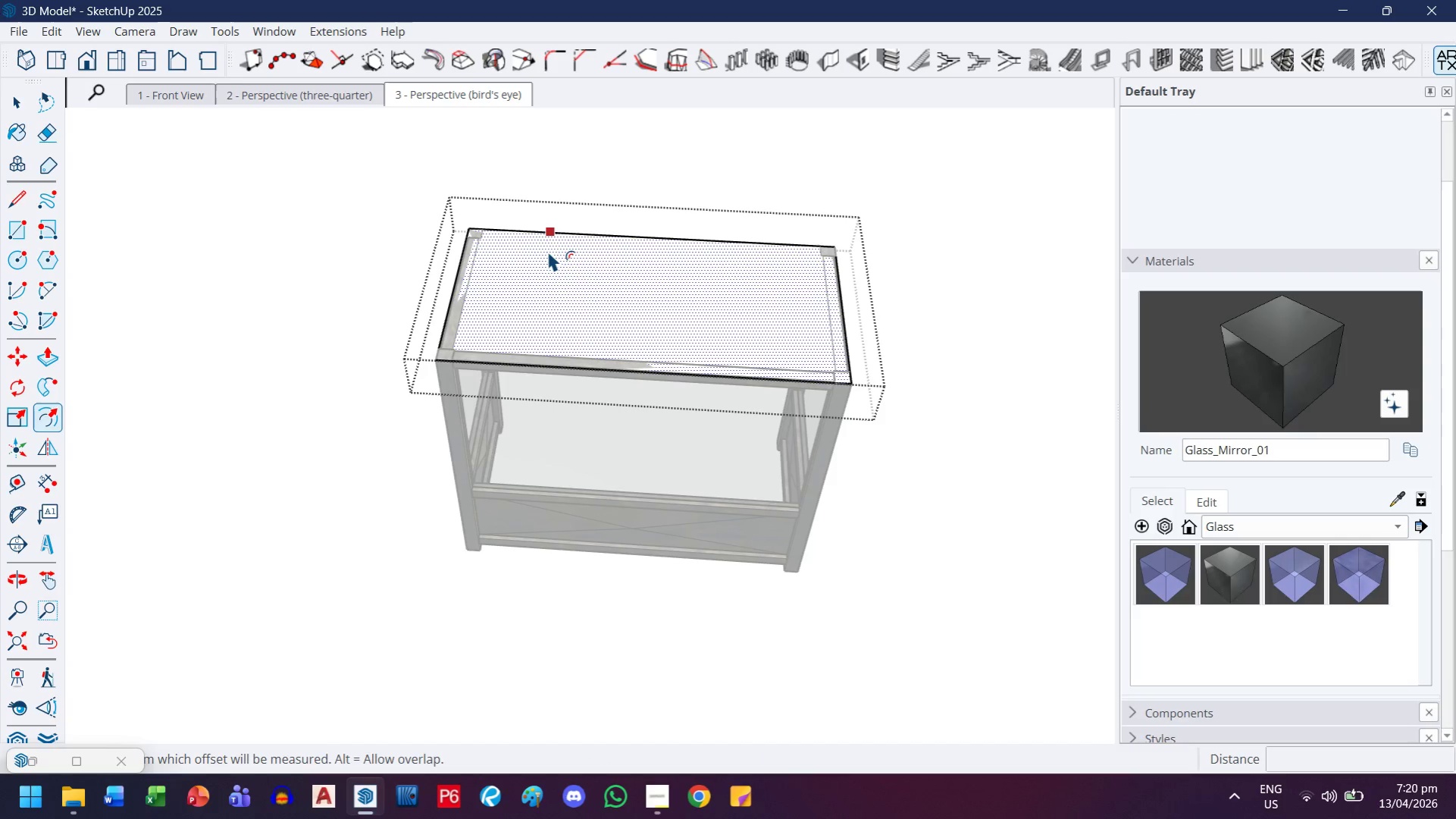 
left_click([547, 250])
 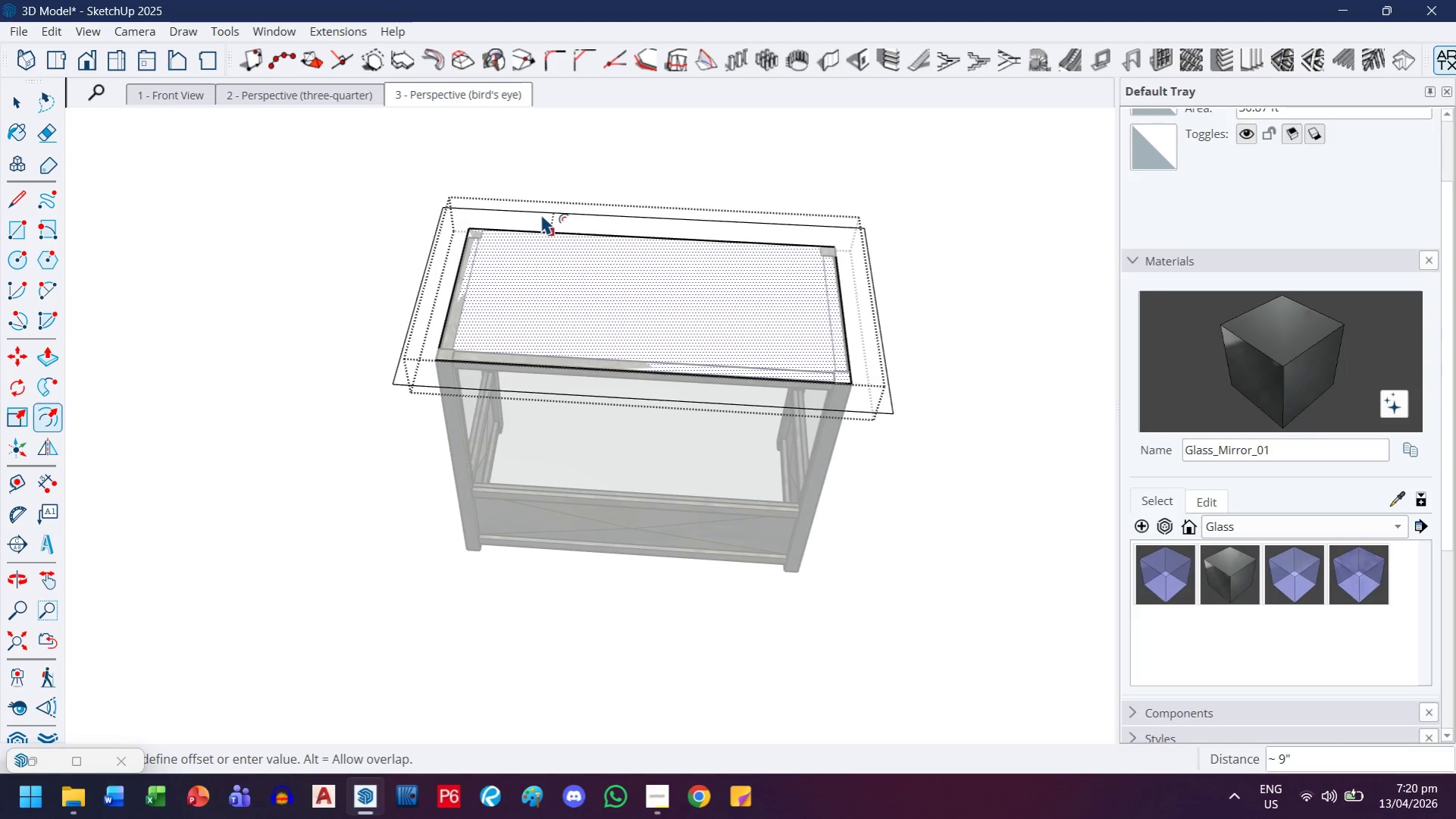 
wait(10.56)
 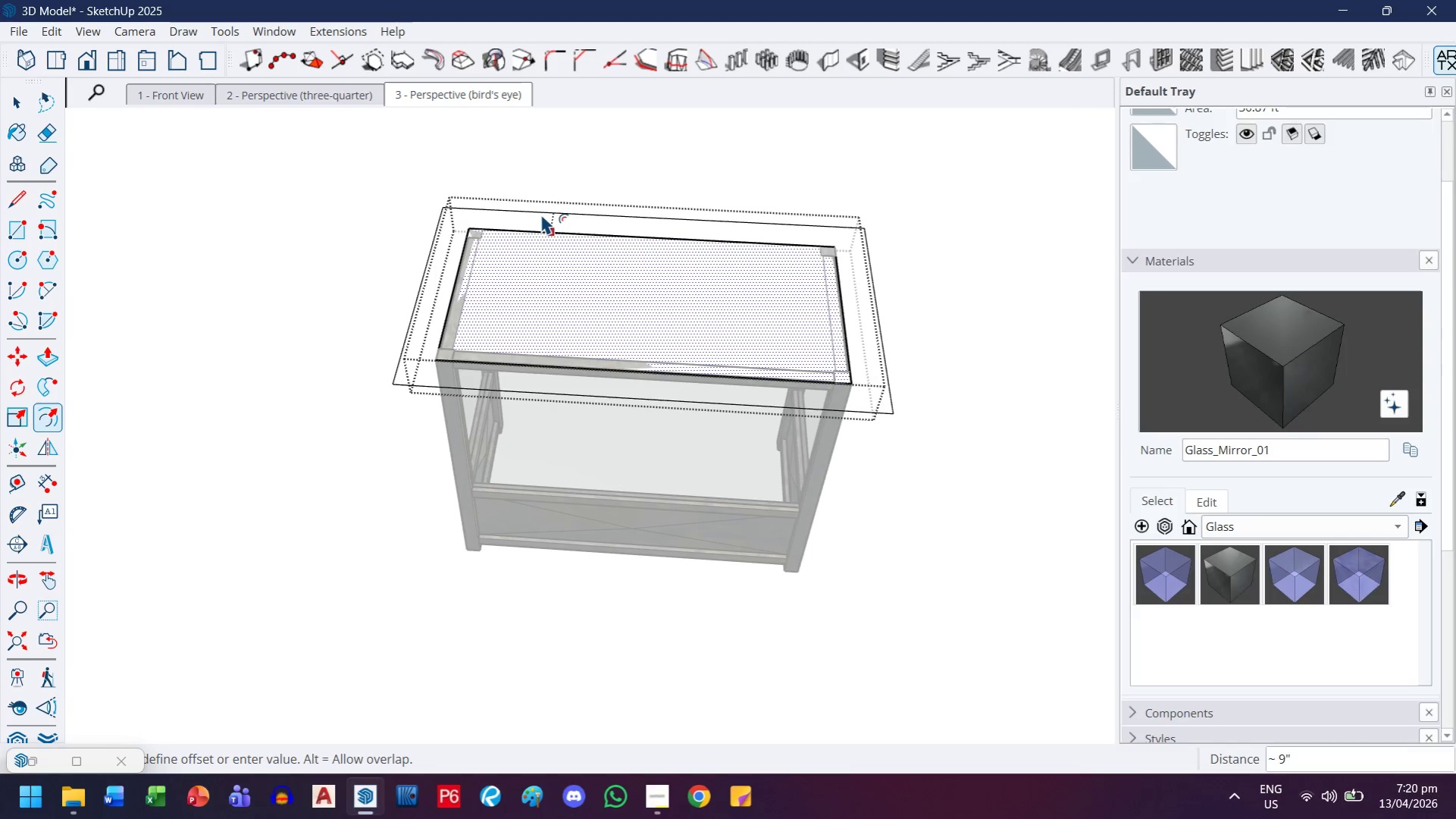 
key(2)
 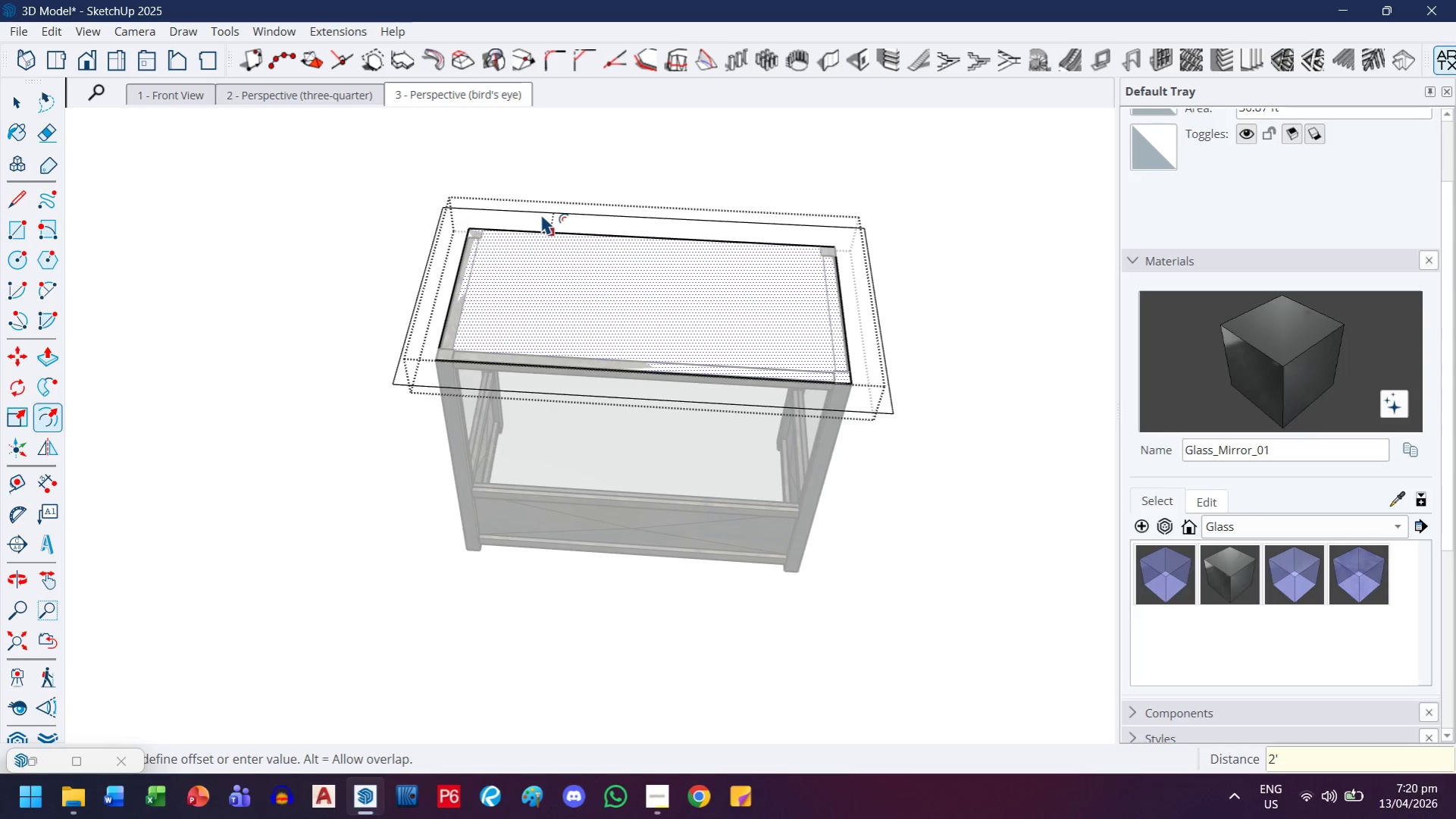 
key(Quote)
 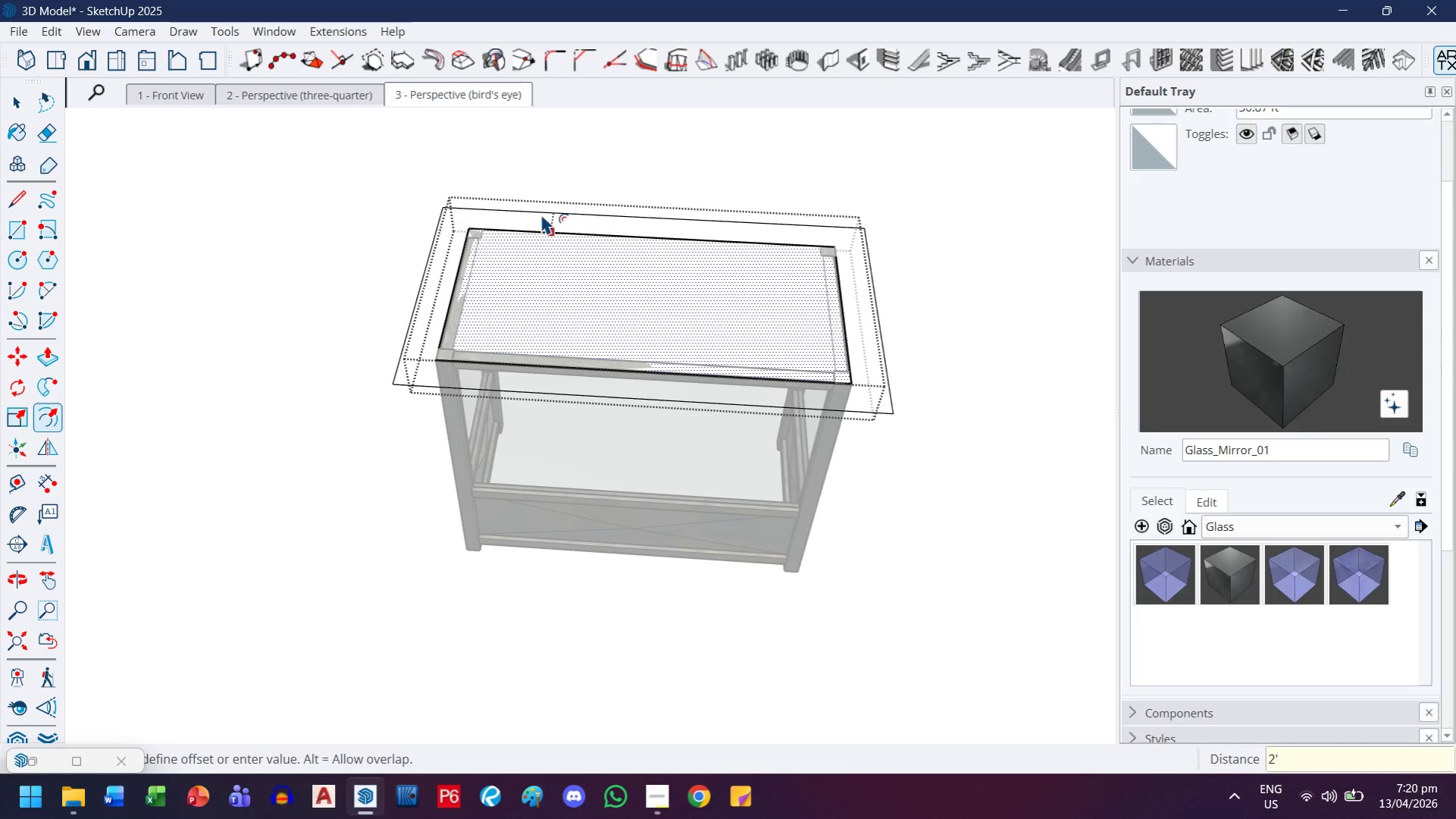 
key(Enter)
 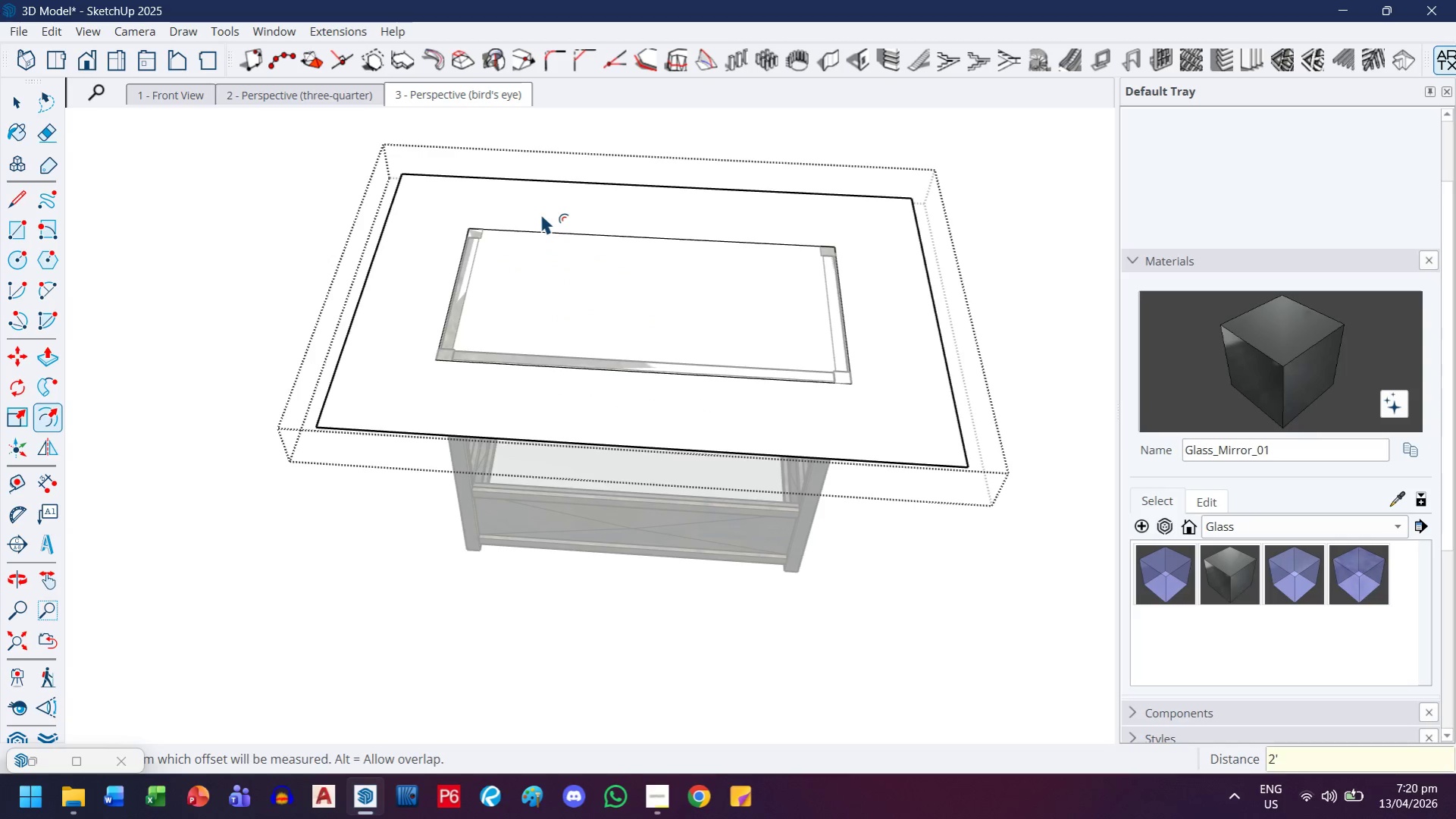 
key(Control+Z)
 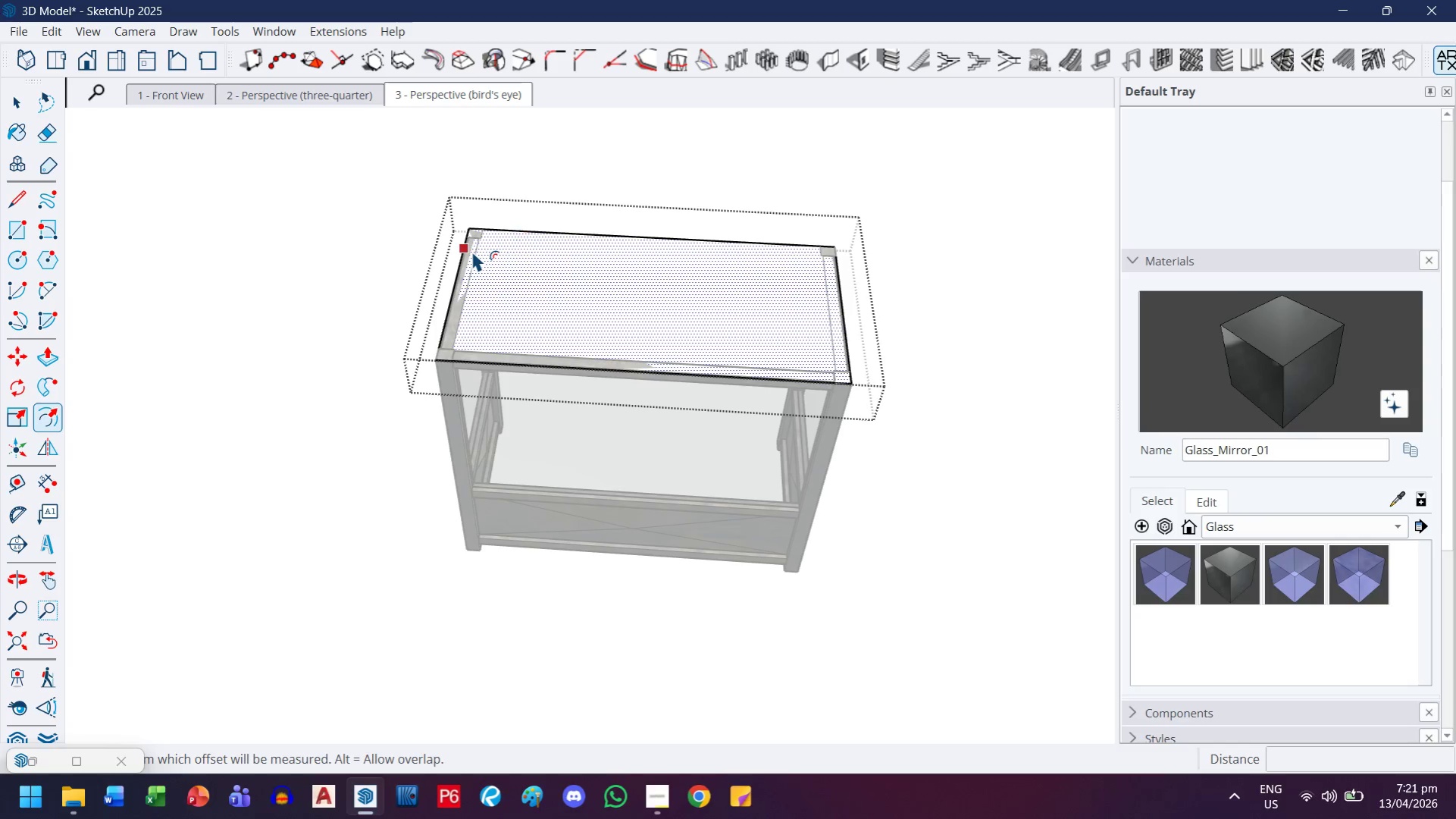 
left_click([471, 250])
 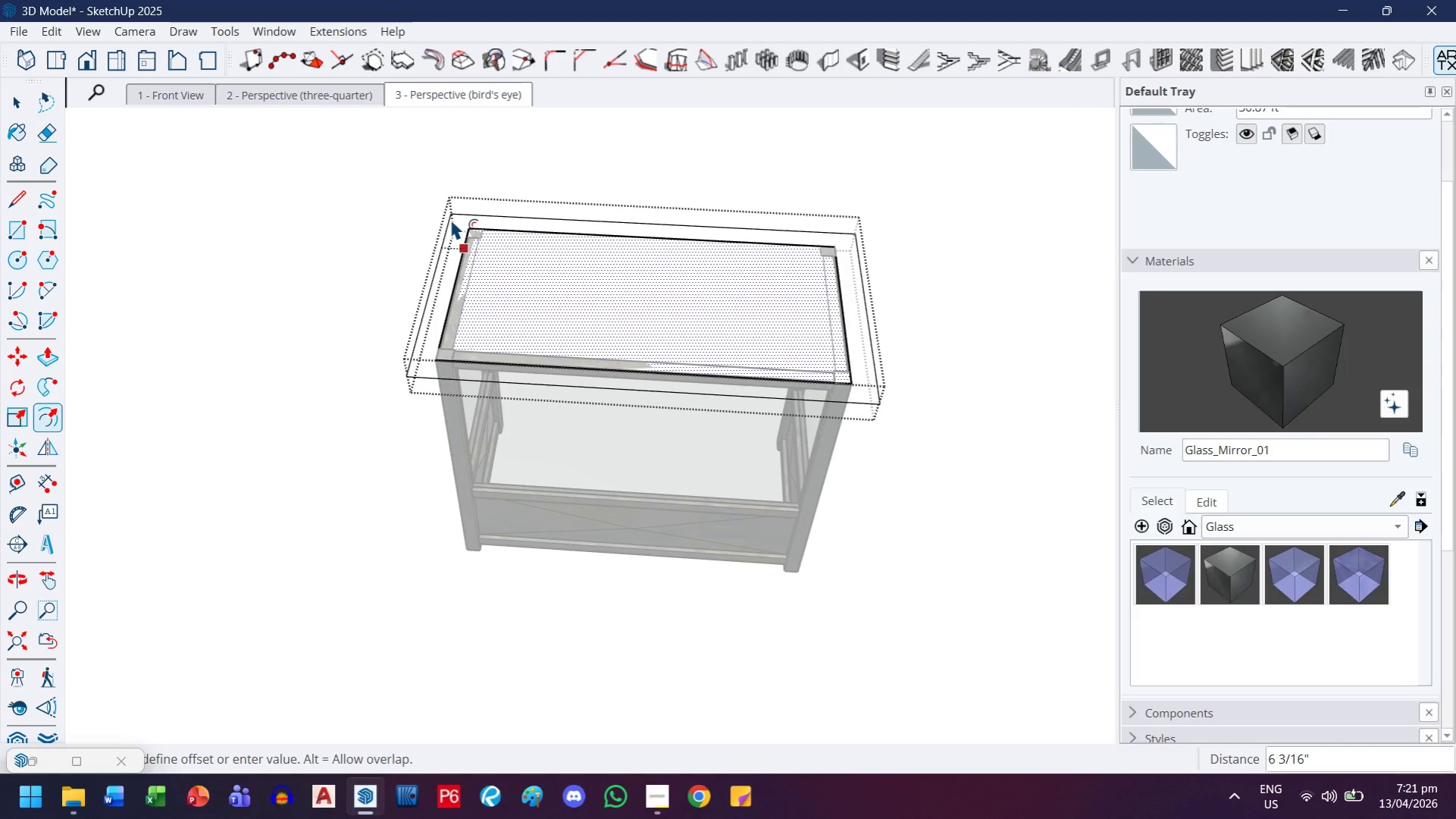 
key(1)
 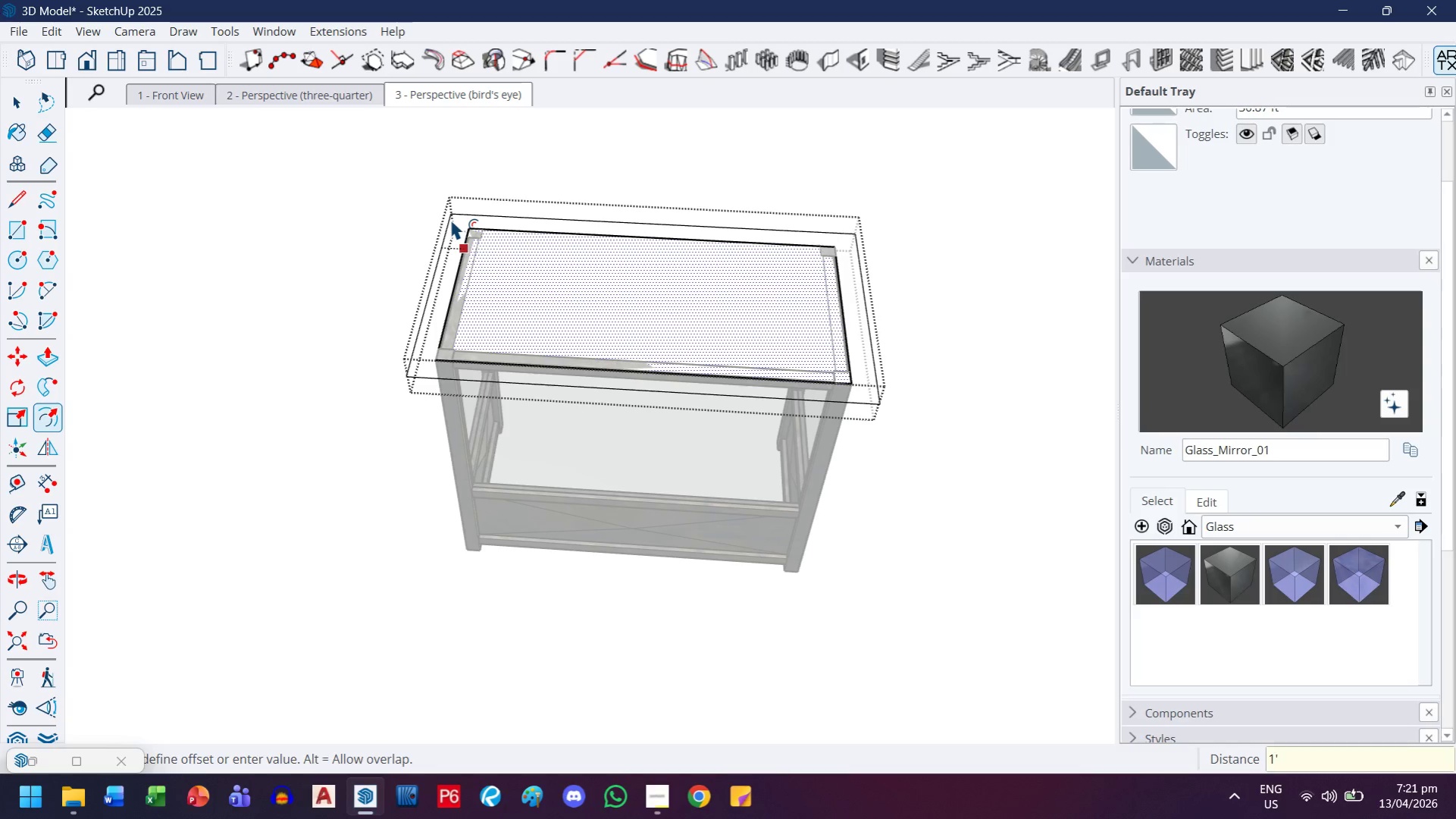 
key(Quote)
 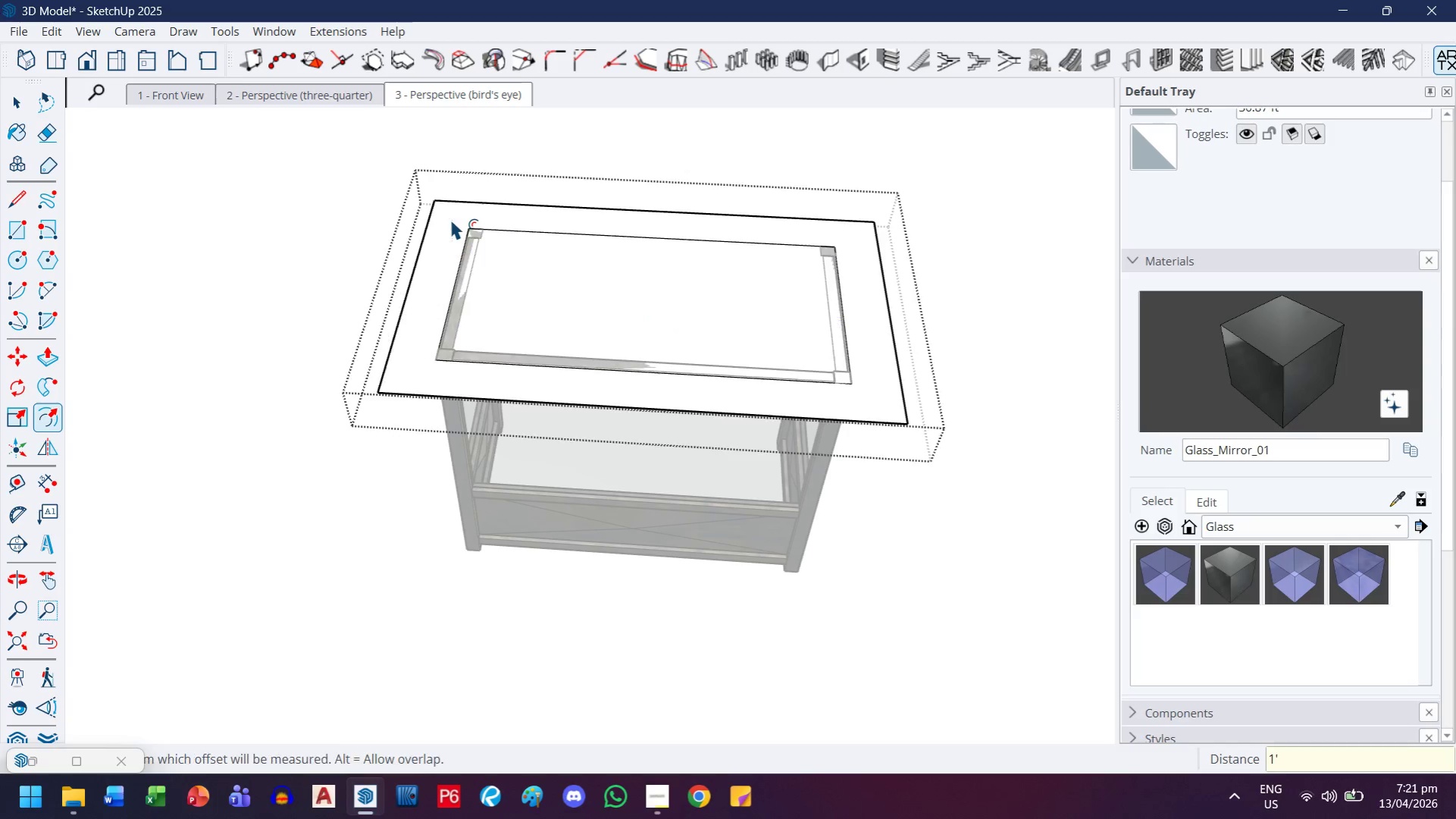 
key(Enter)
 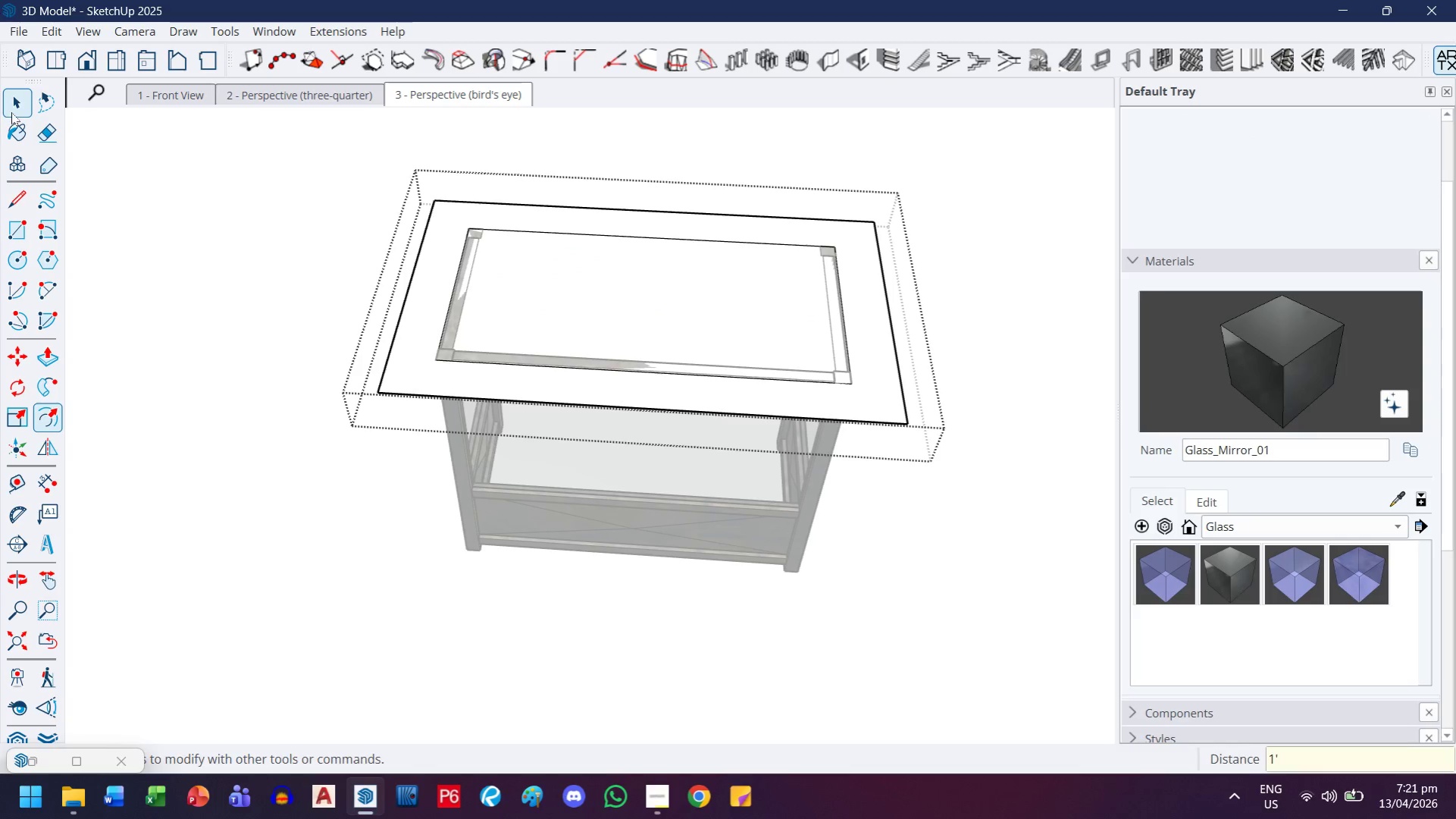 
key(E)
 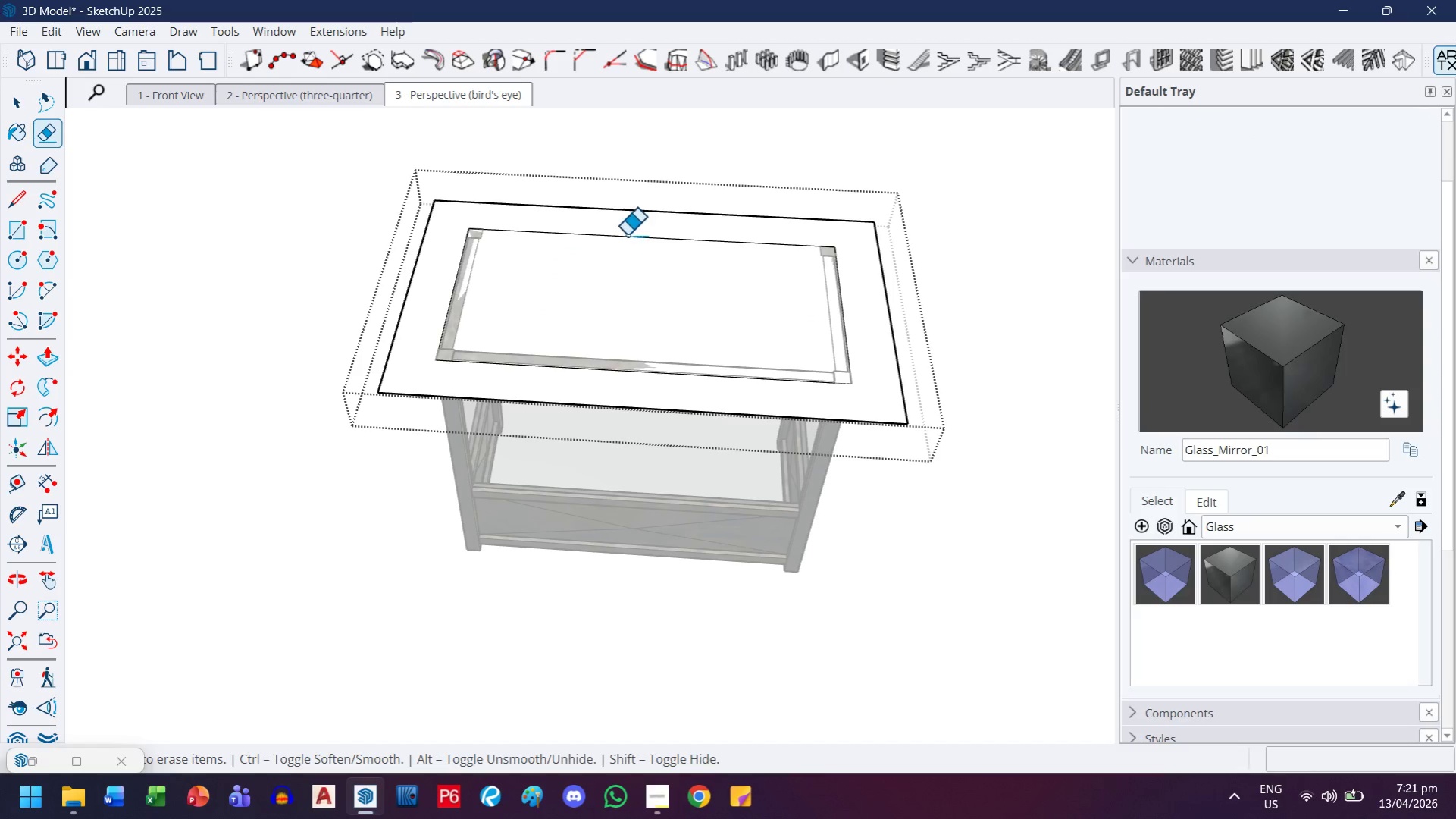 
left_click_drag(start_coordinate=[628, 232], to_coordinate=[866, 312])
 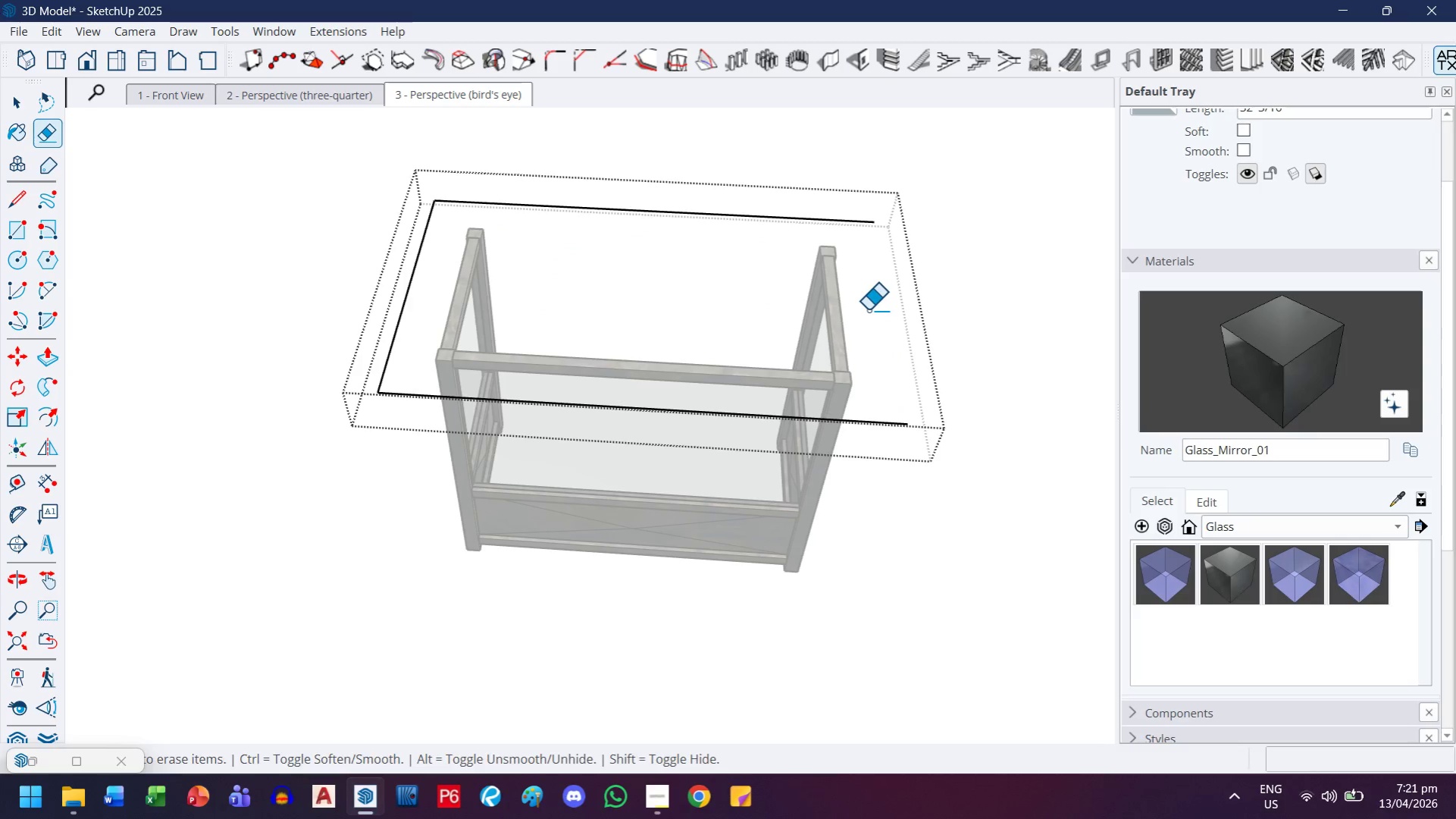 
key(Control+ControlLeft)
 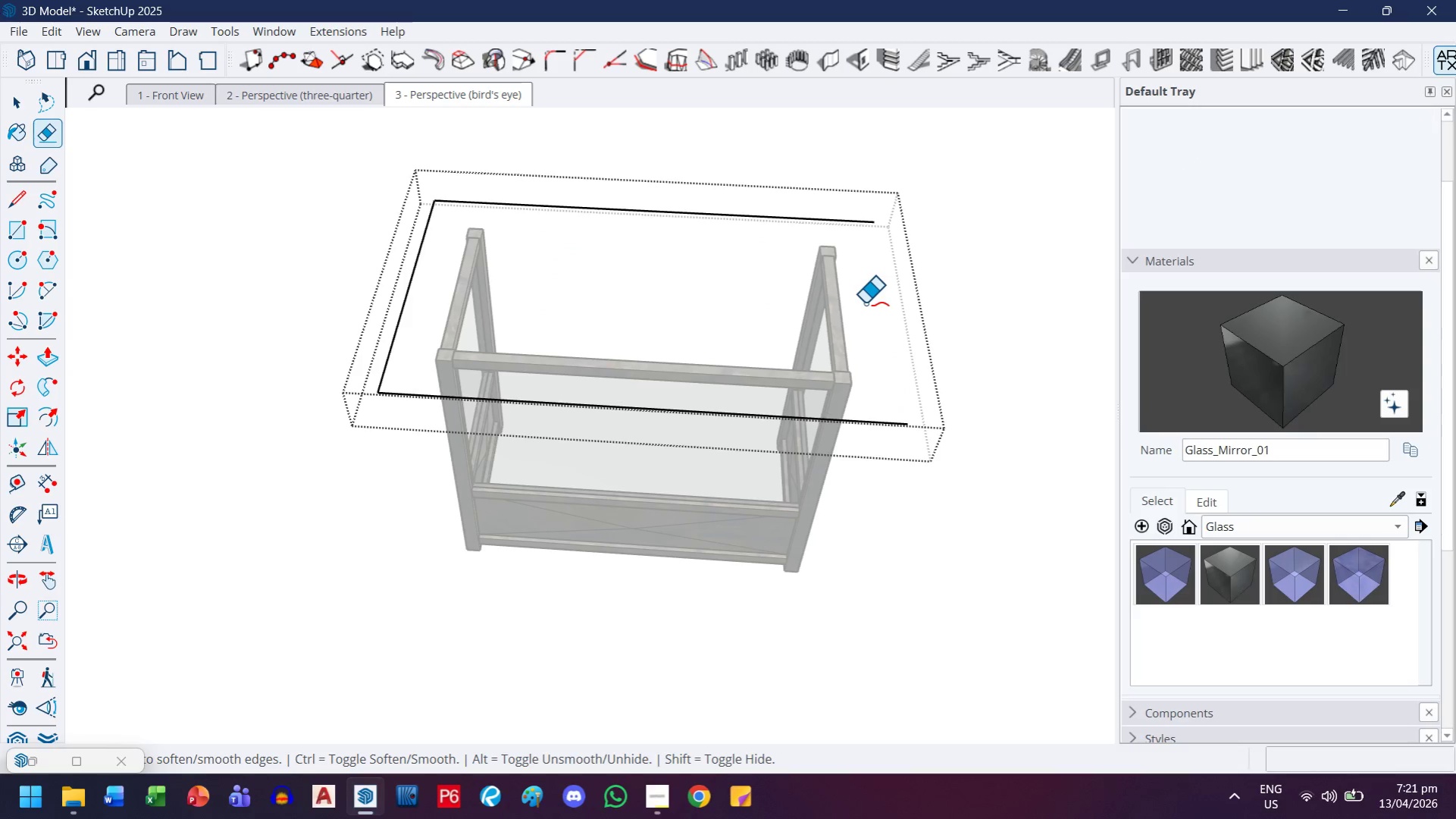 
key(Control+Z)
 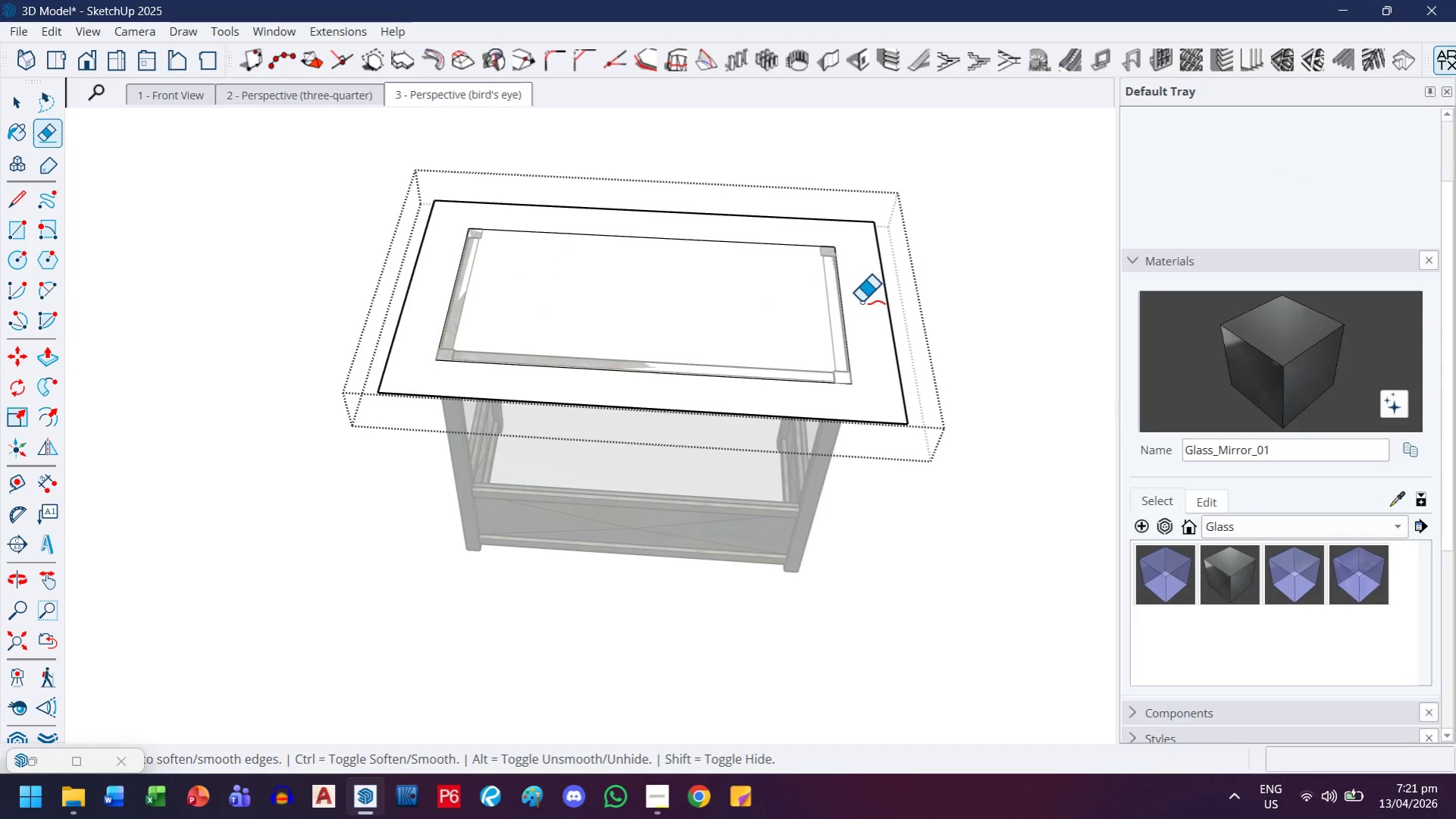 
left_click_drag(start_coordinate=[865, 301], to_coordinate=[833, 377])
 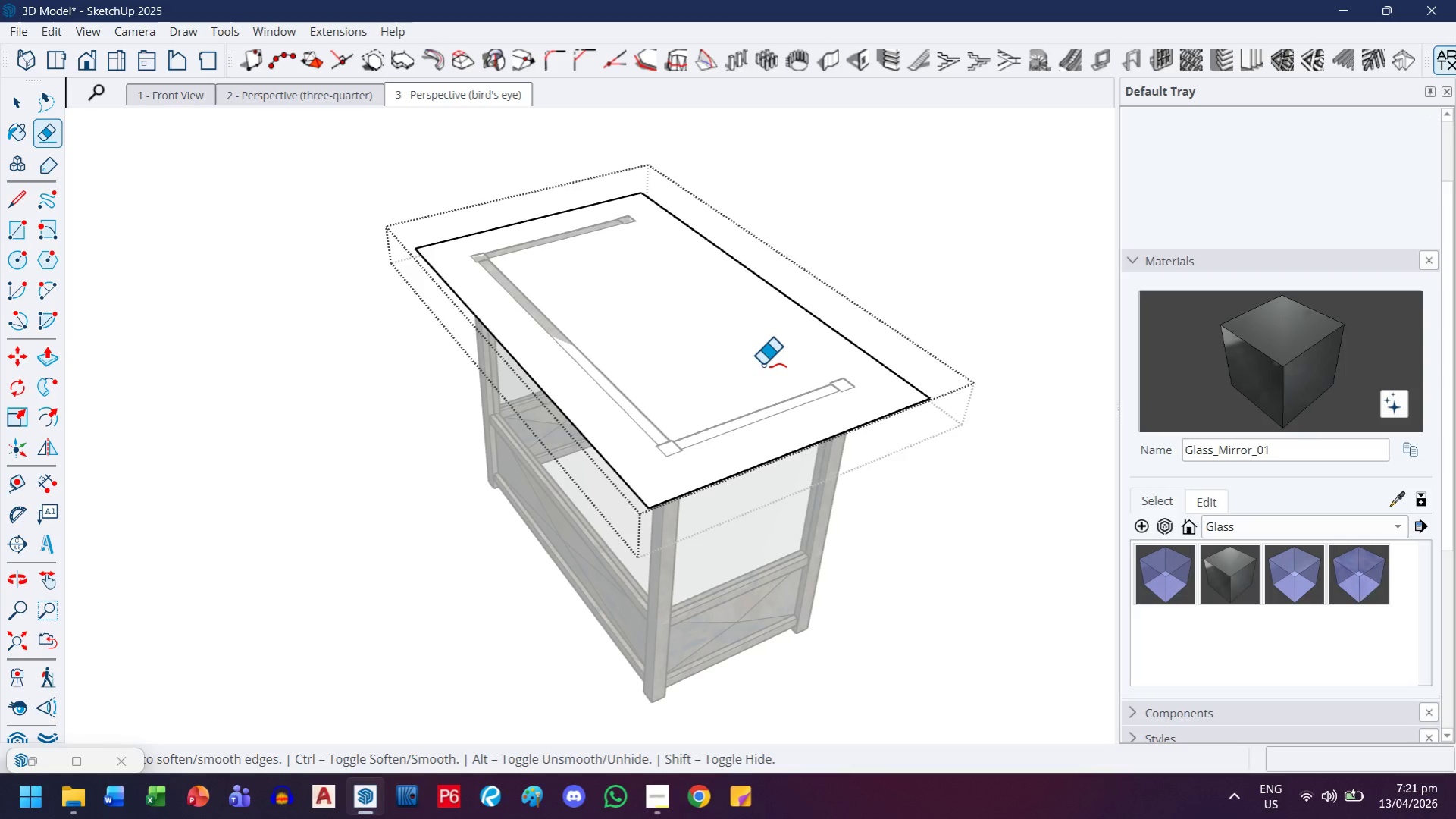 
scroll: coordinate [939, 391], scroll_direction: down, amount: 1.0
 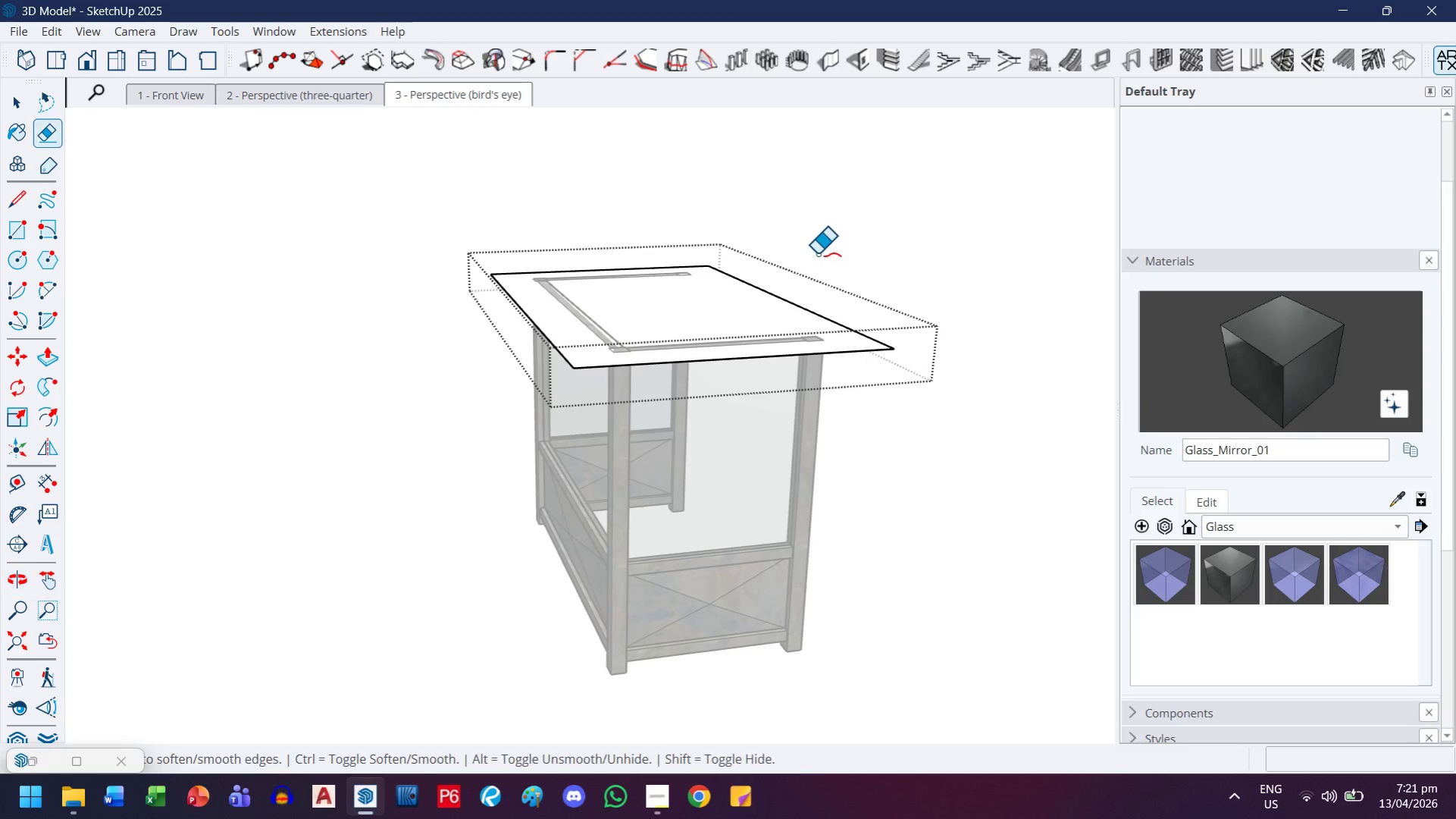 
key(L)
 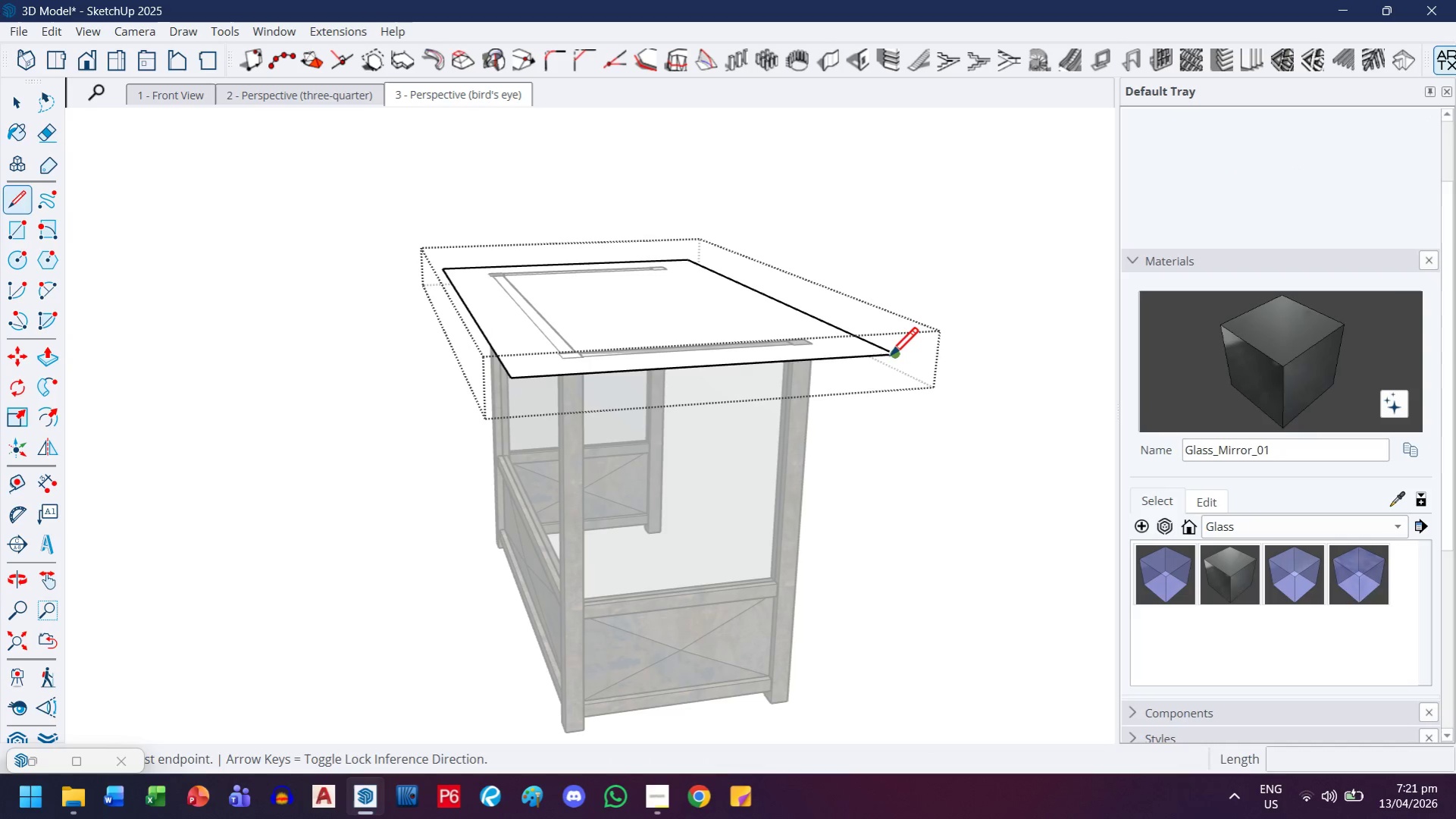 
scroll: coordinate [903, 337], scroll_direction: up, amount: 2.0
 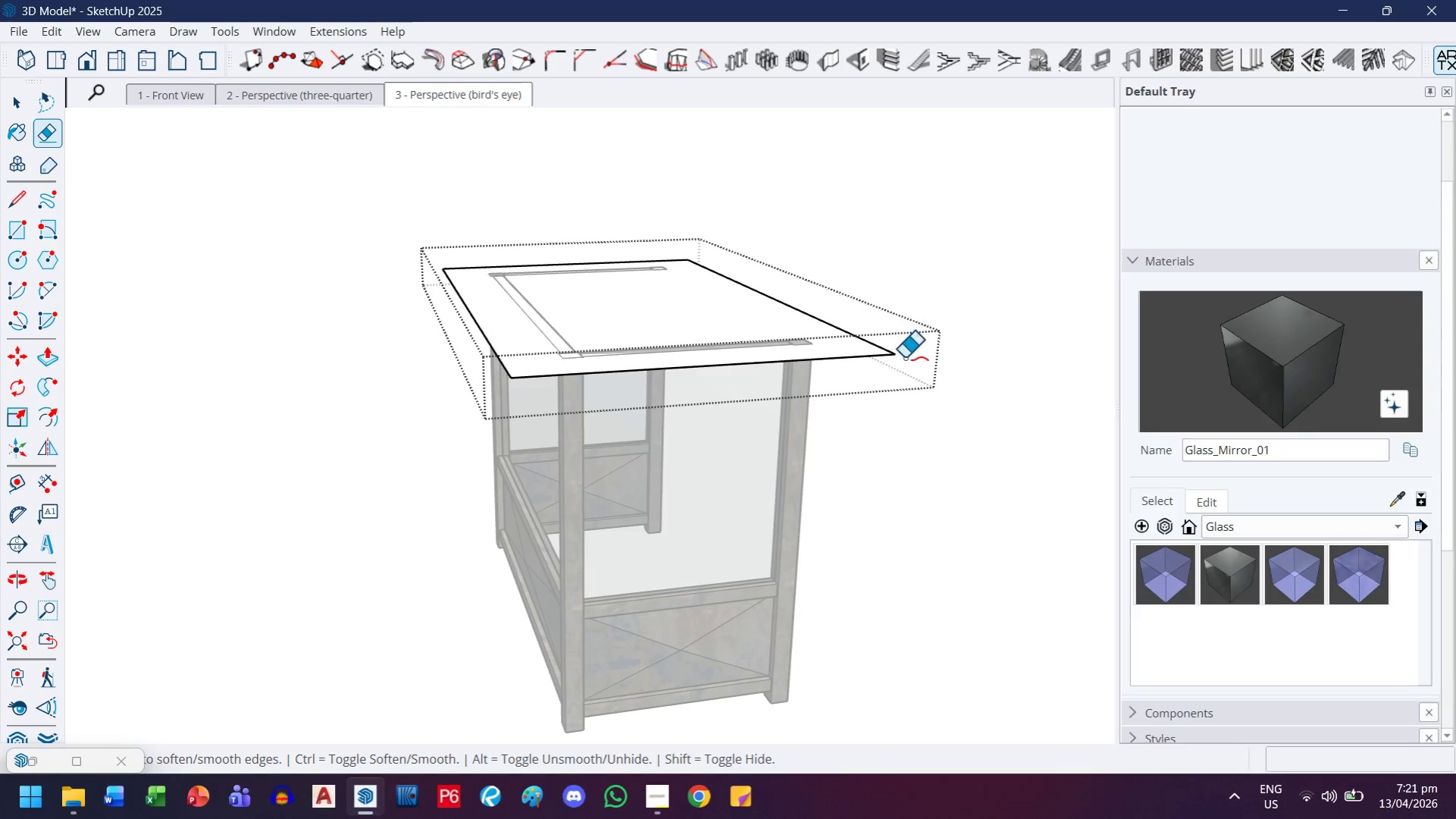 
left_click([889, 357])
 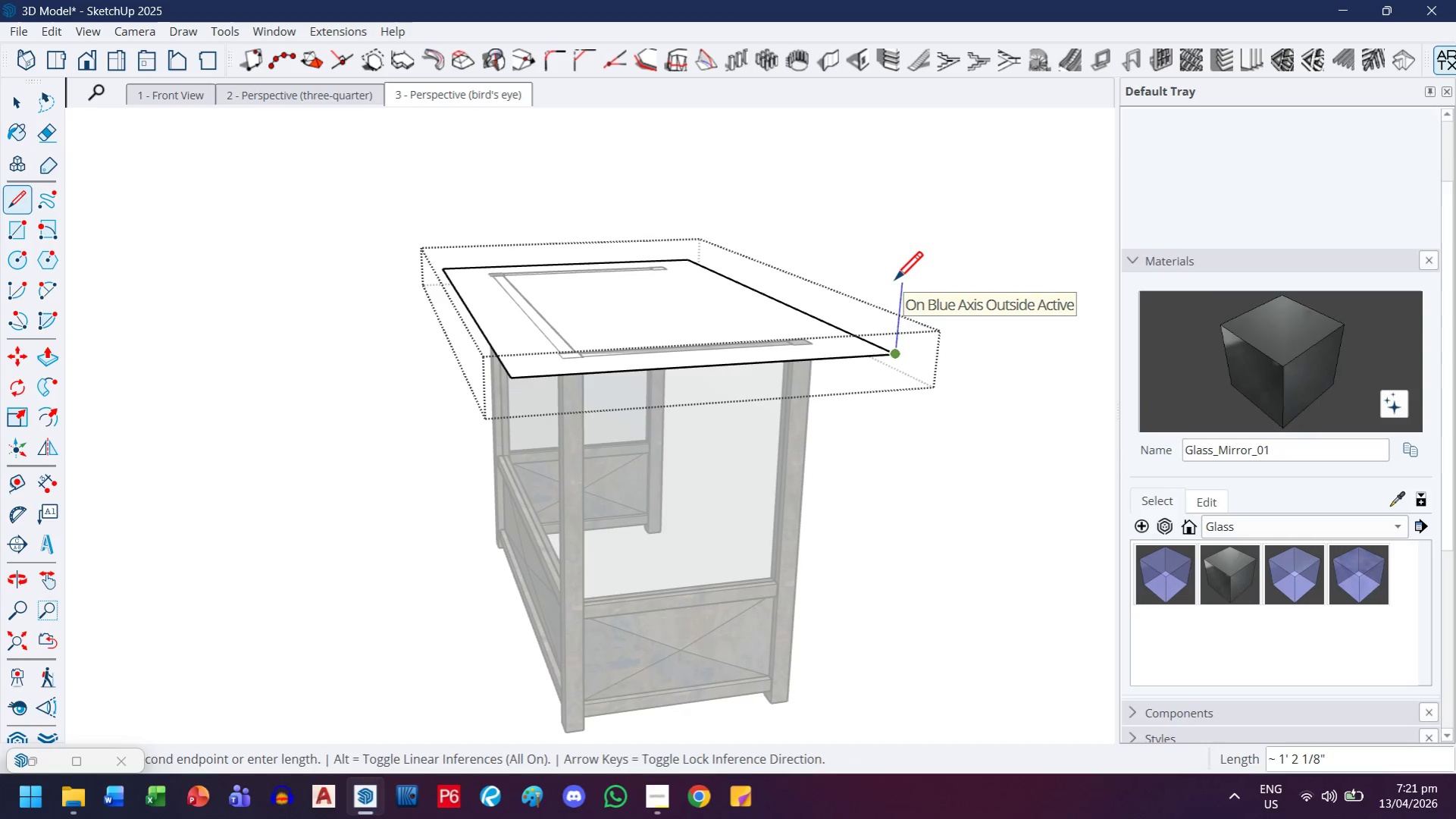 
key(1)
 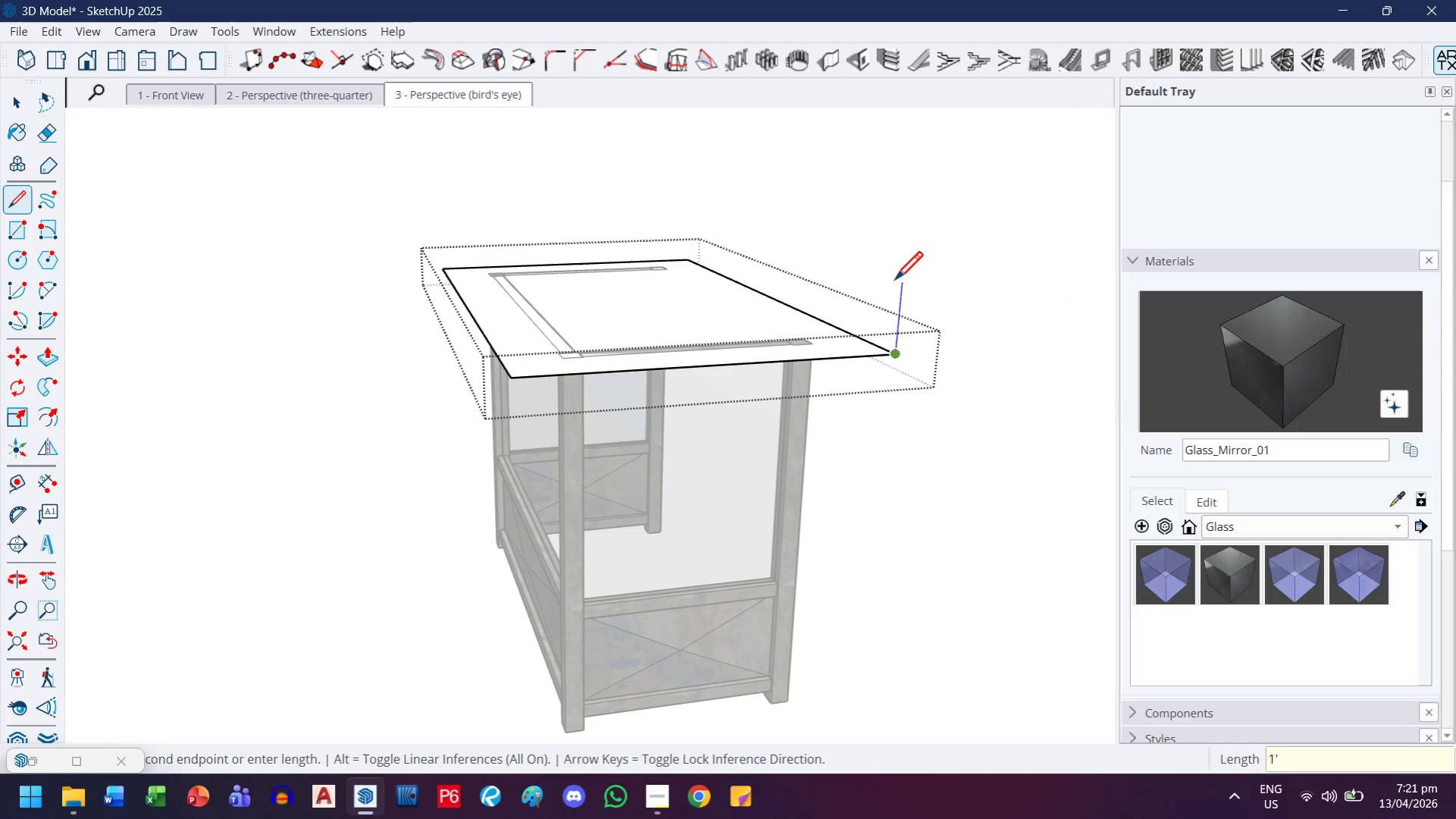 
key(Quote)
 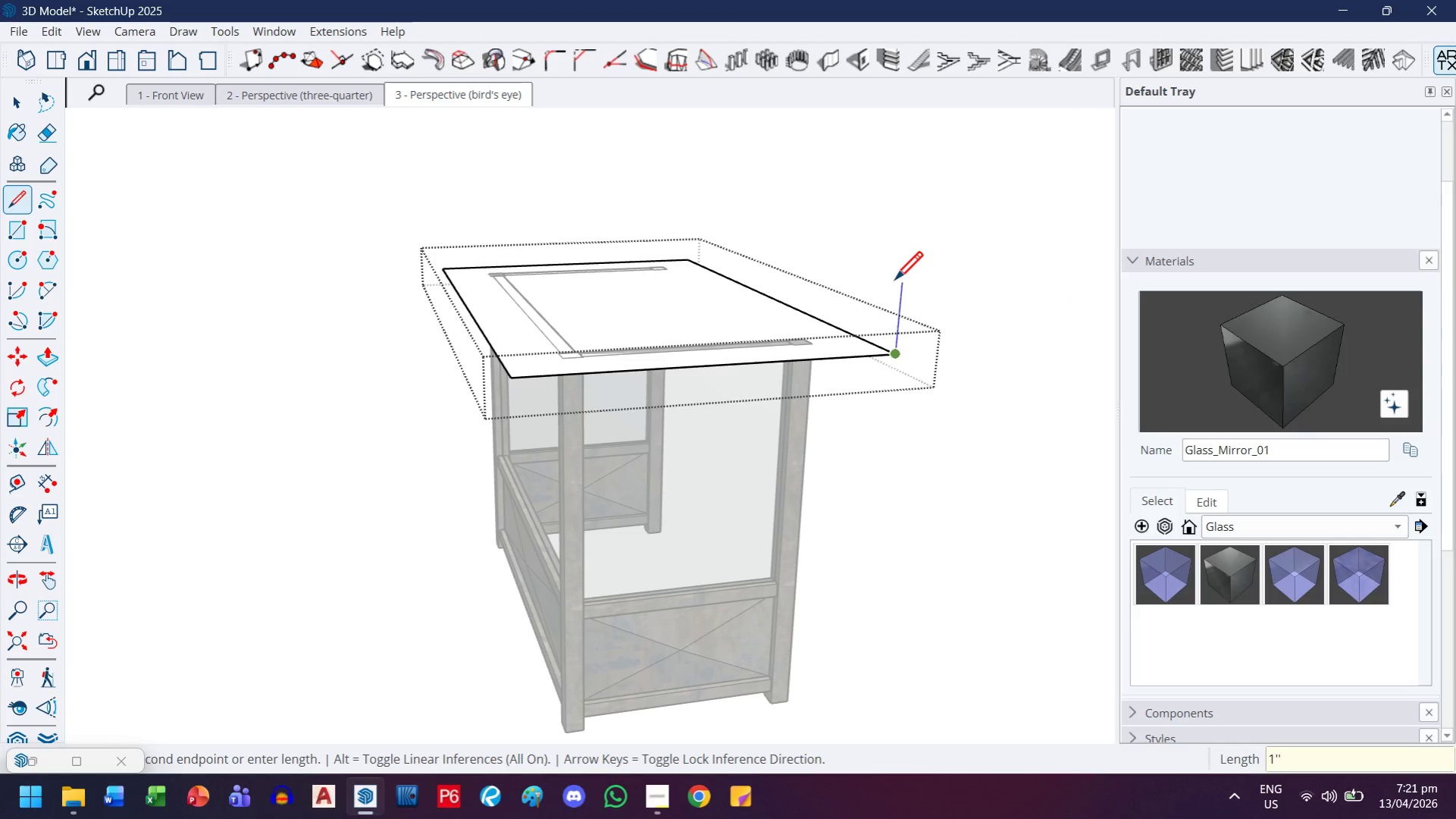 
key(Quote)
 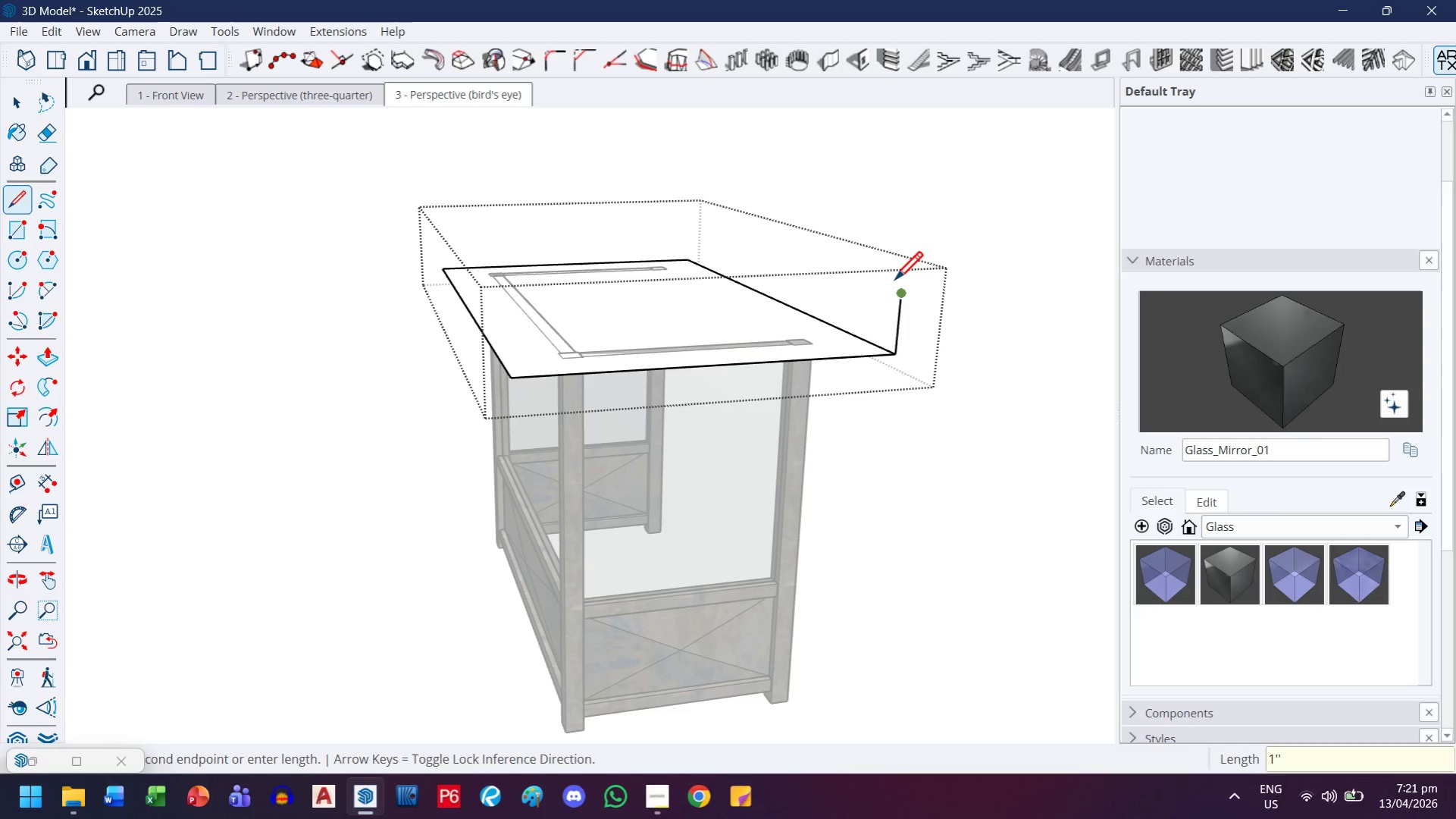 
key(Enter)
 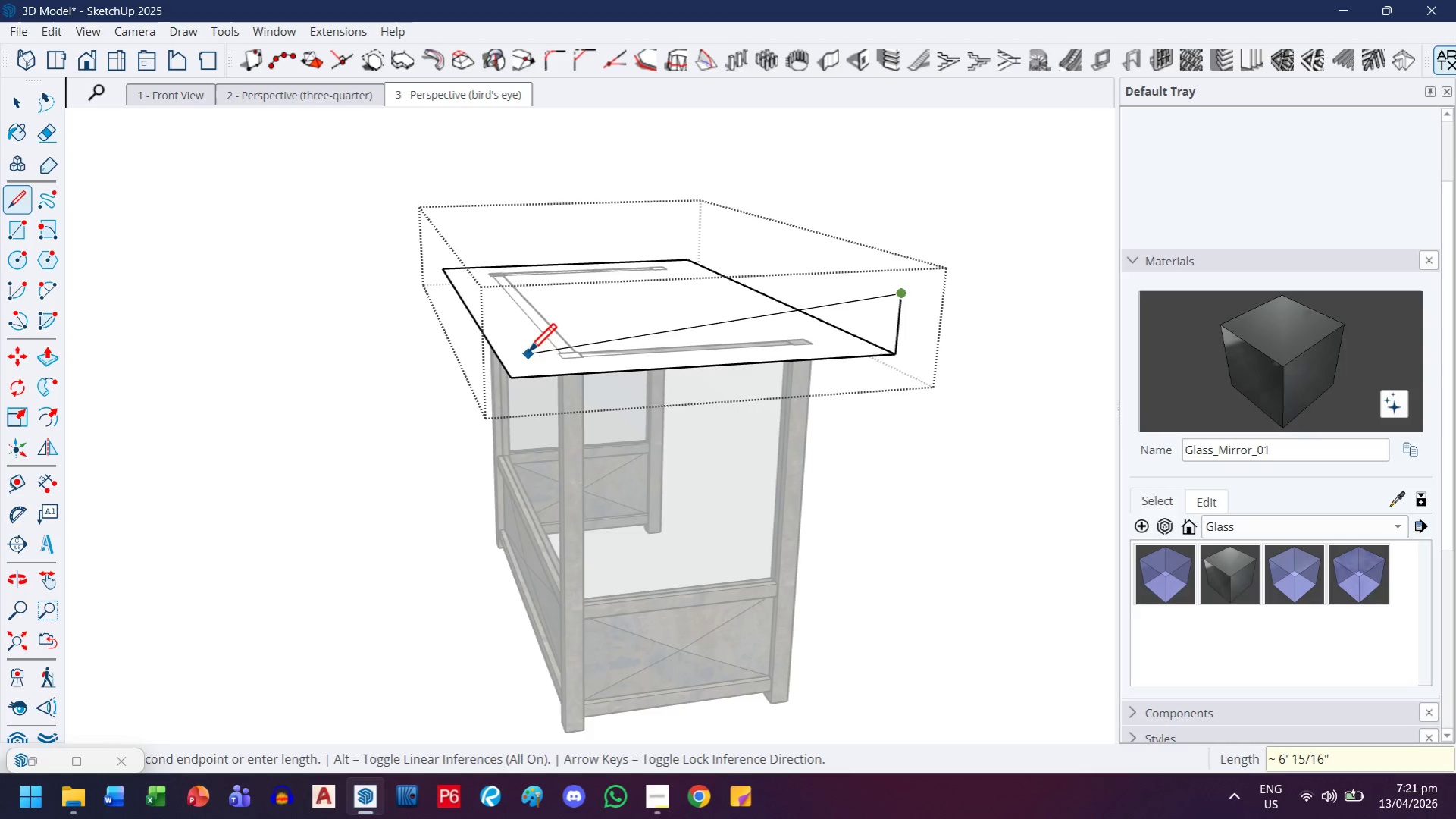 
key(Escape)
 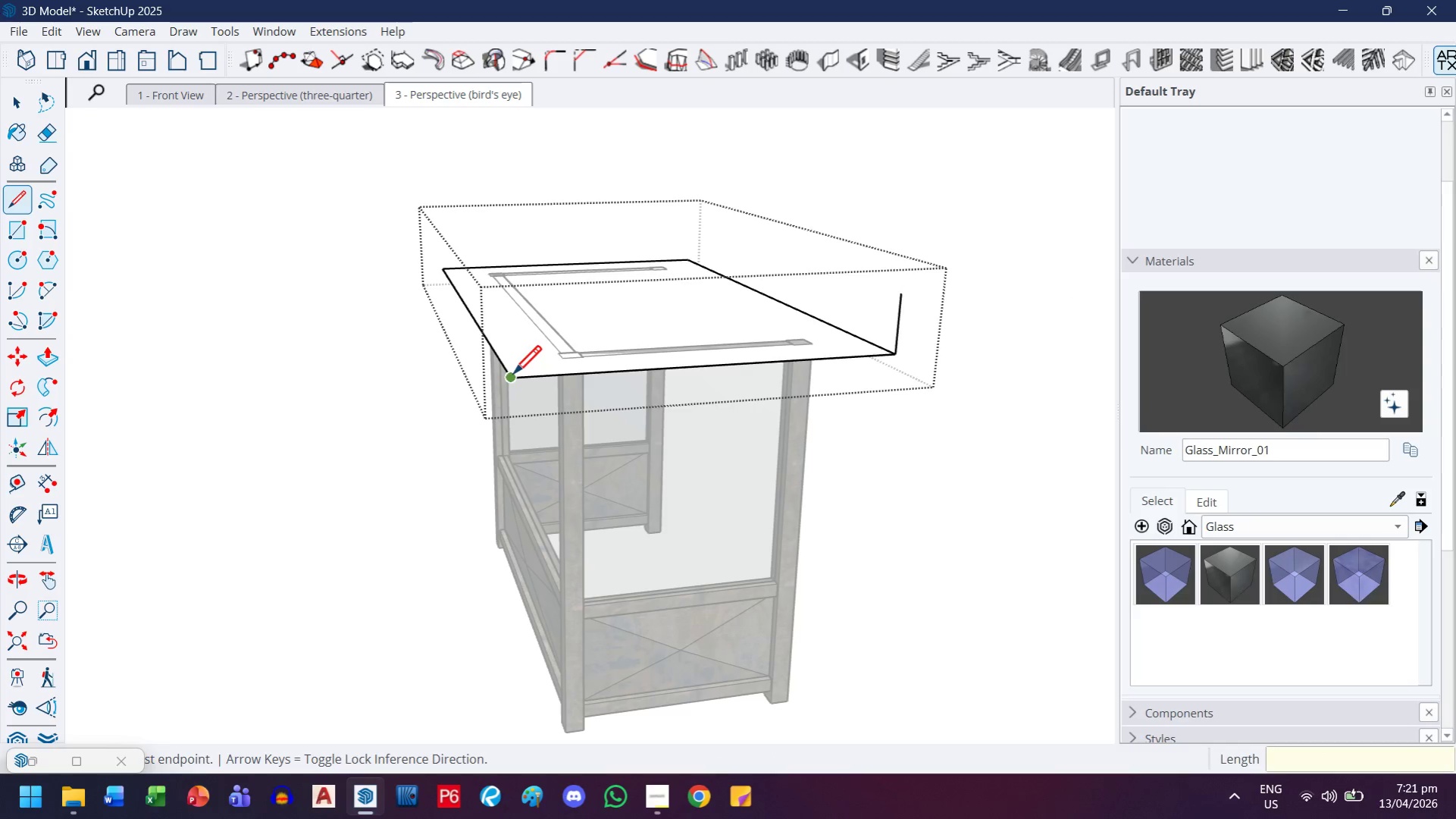 
left_click([512, 375])
 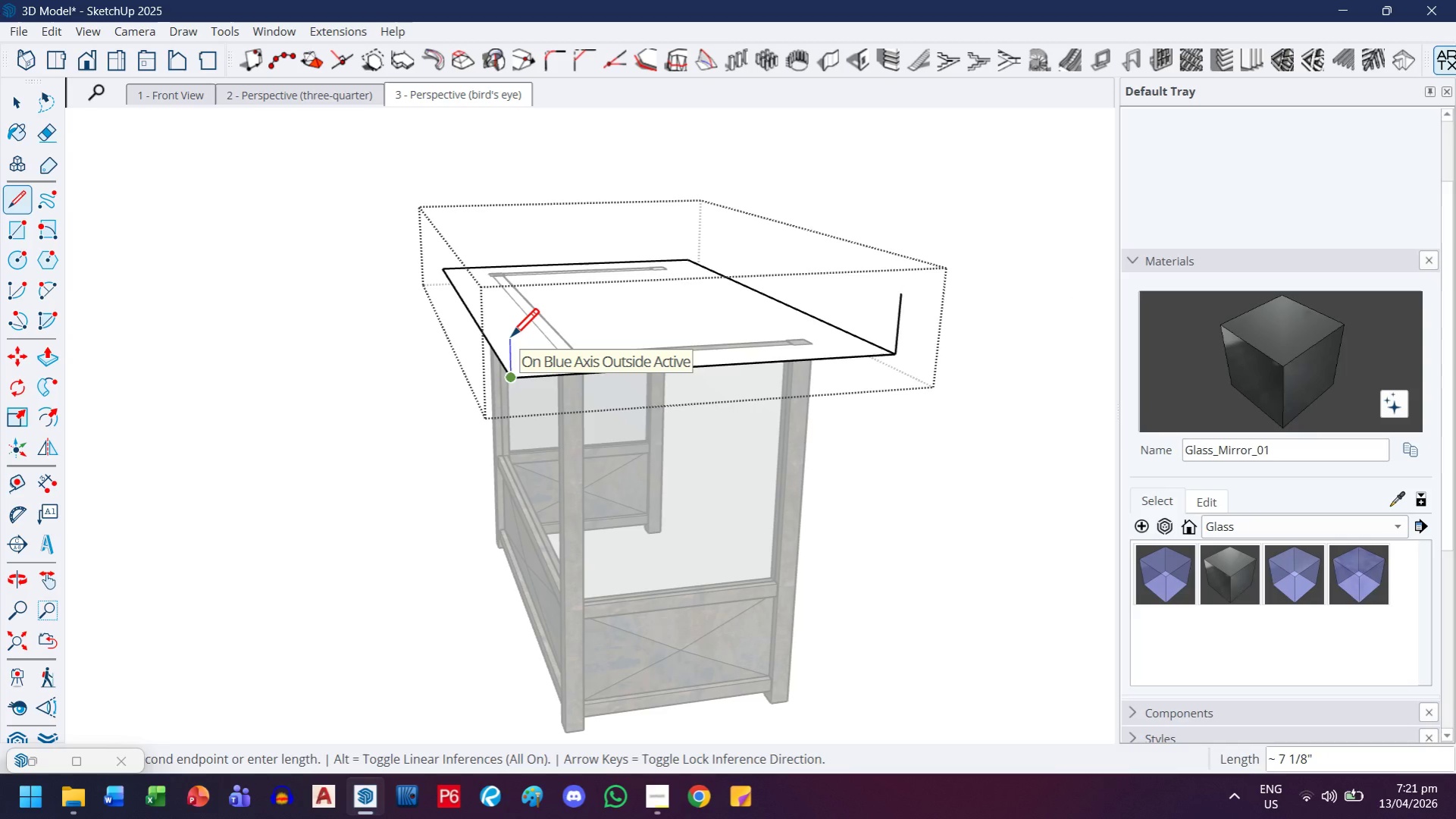 
wait(6.67)
 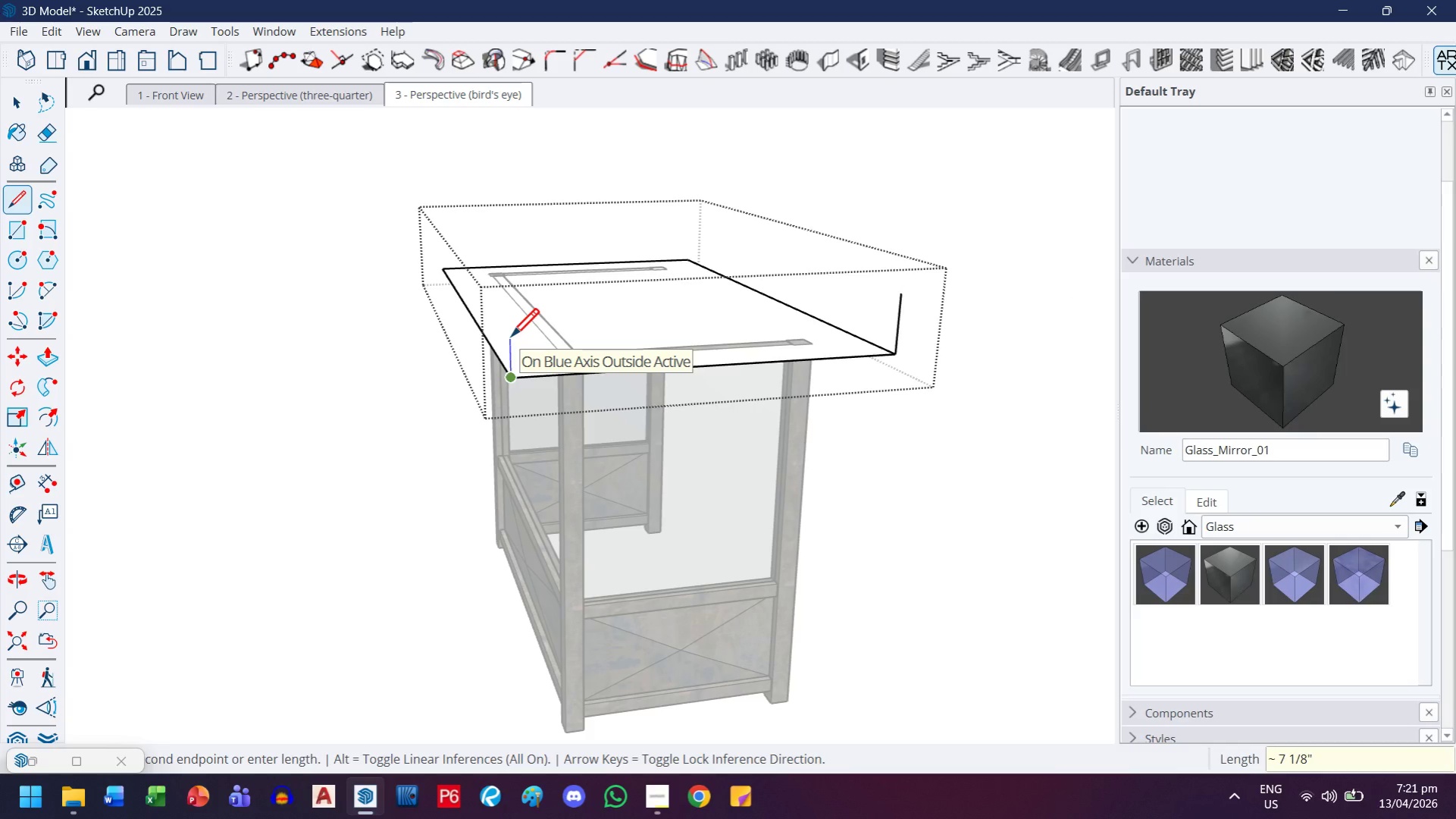 
key(5)
 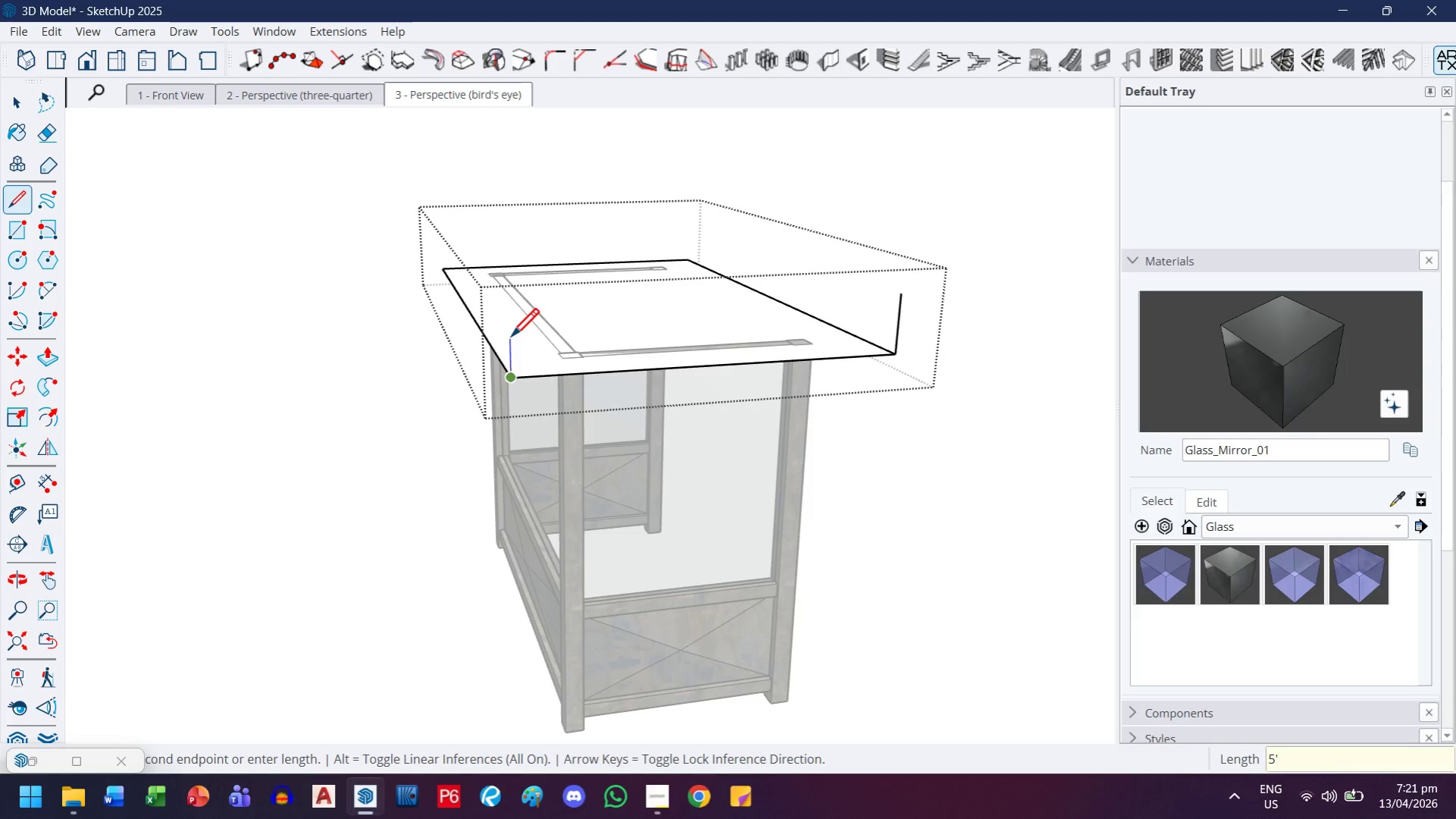 
key(Quote)
 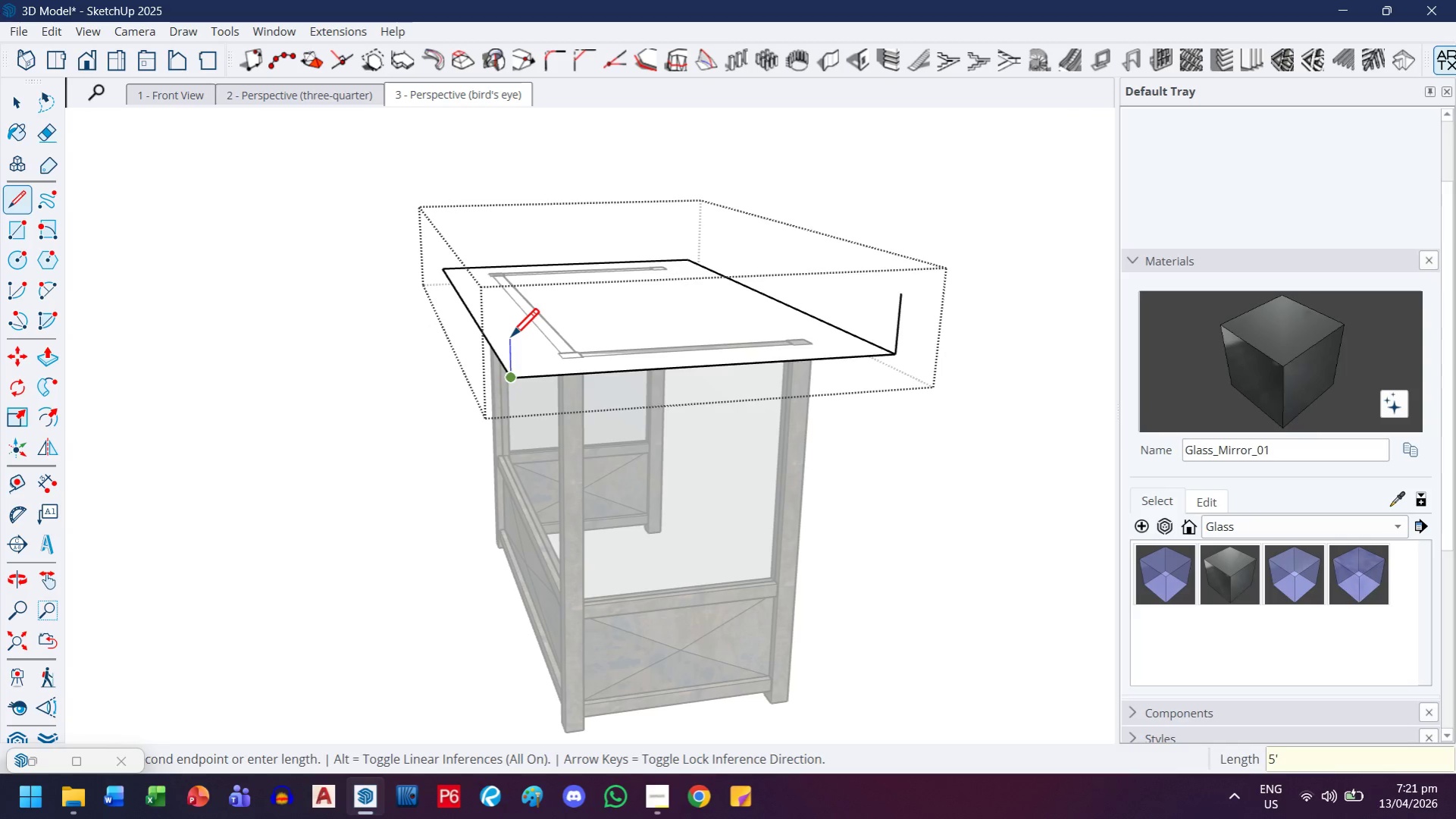 
key(Backspace)
 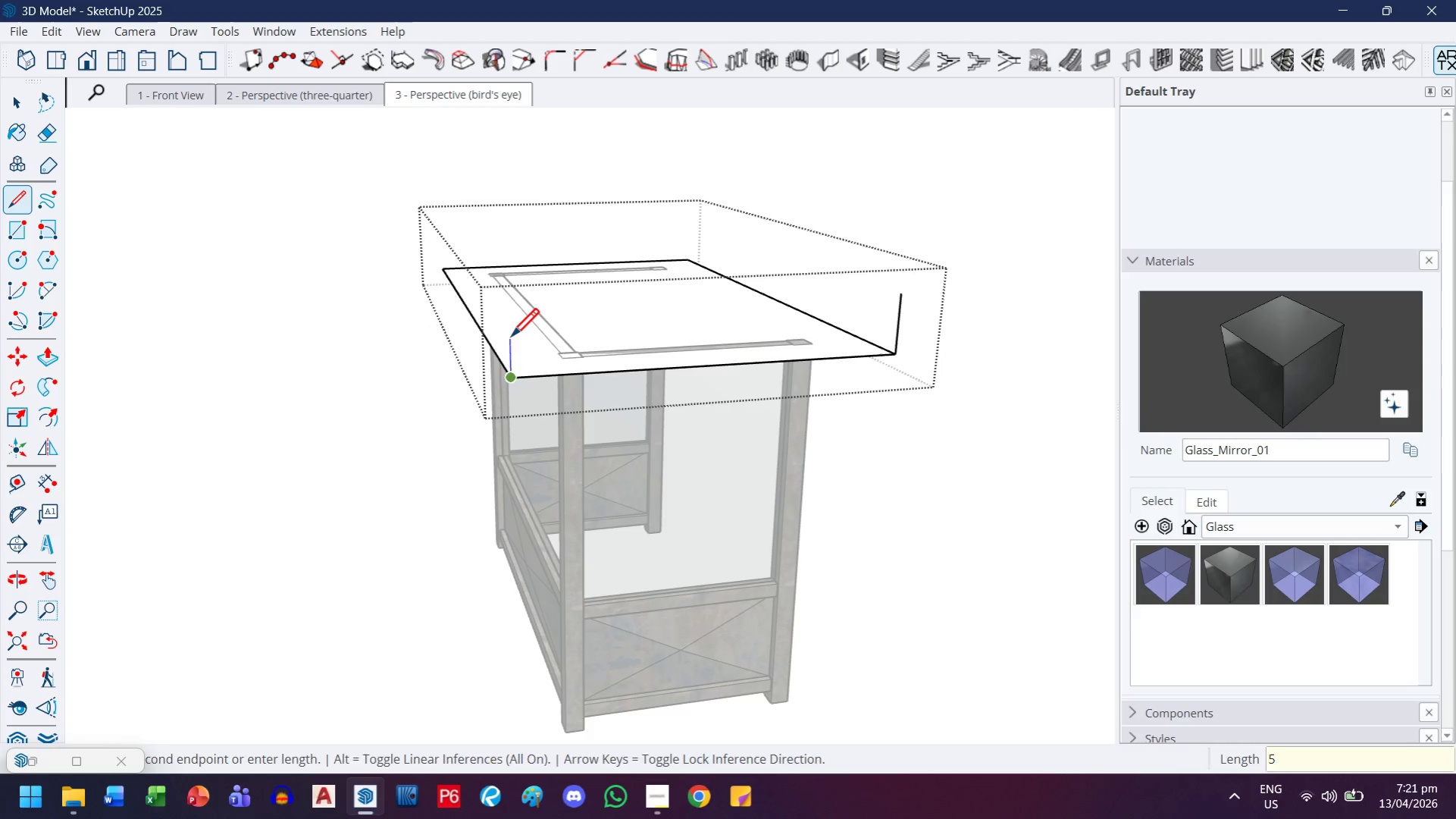 
key(Enter)
 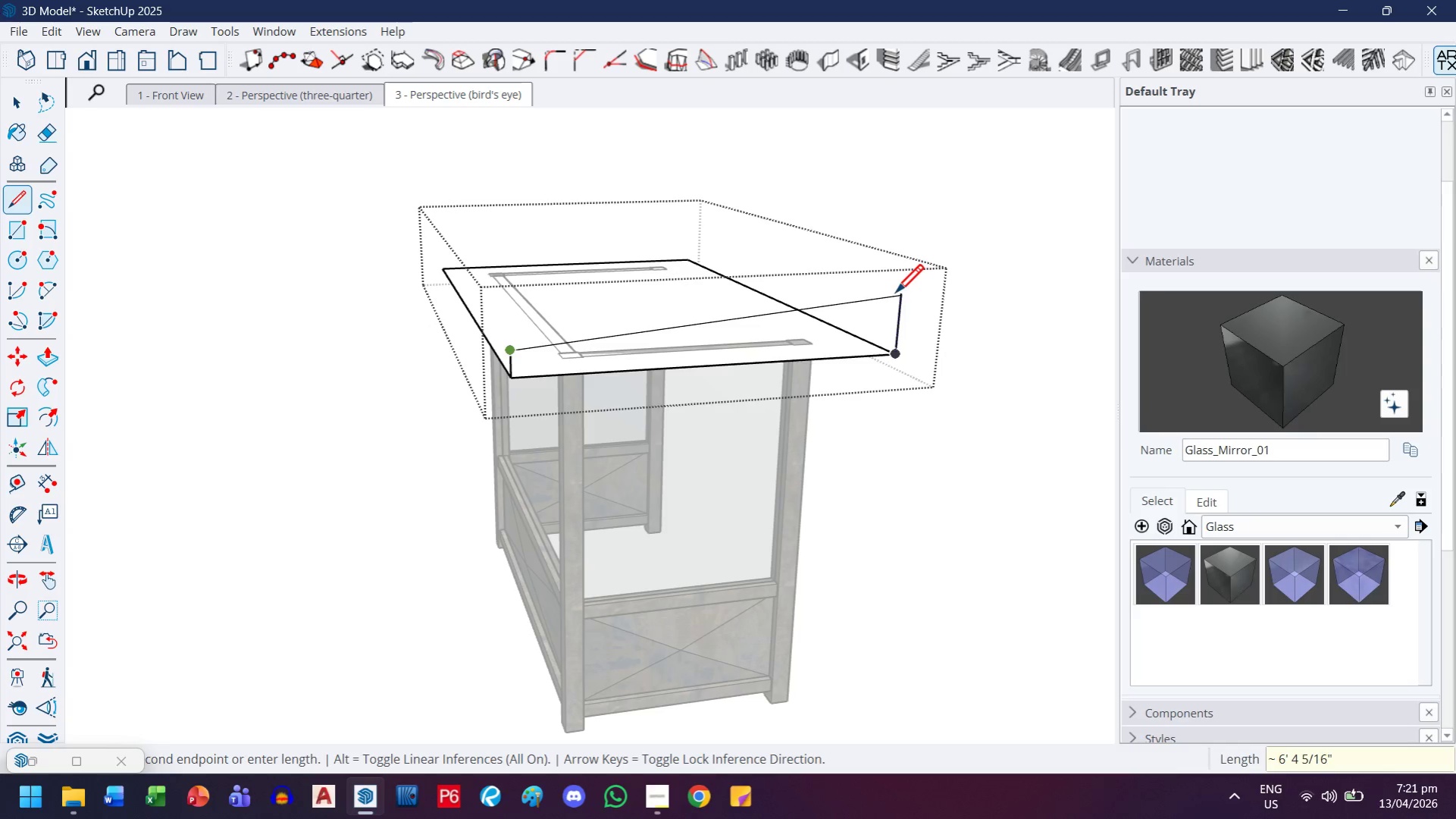 
left_click([903, 295])
 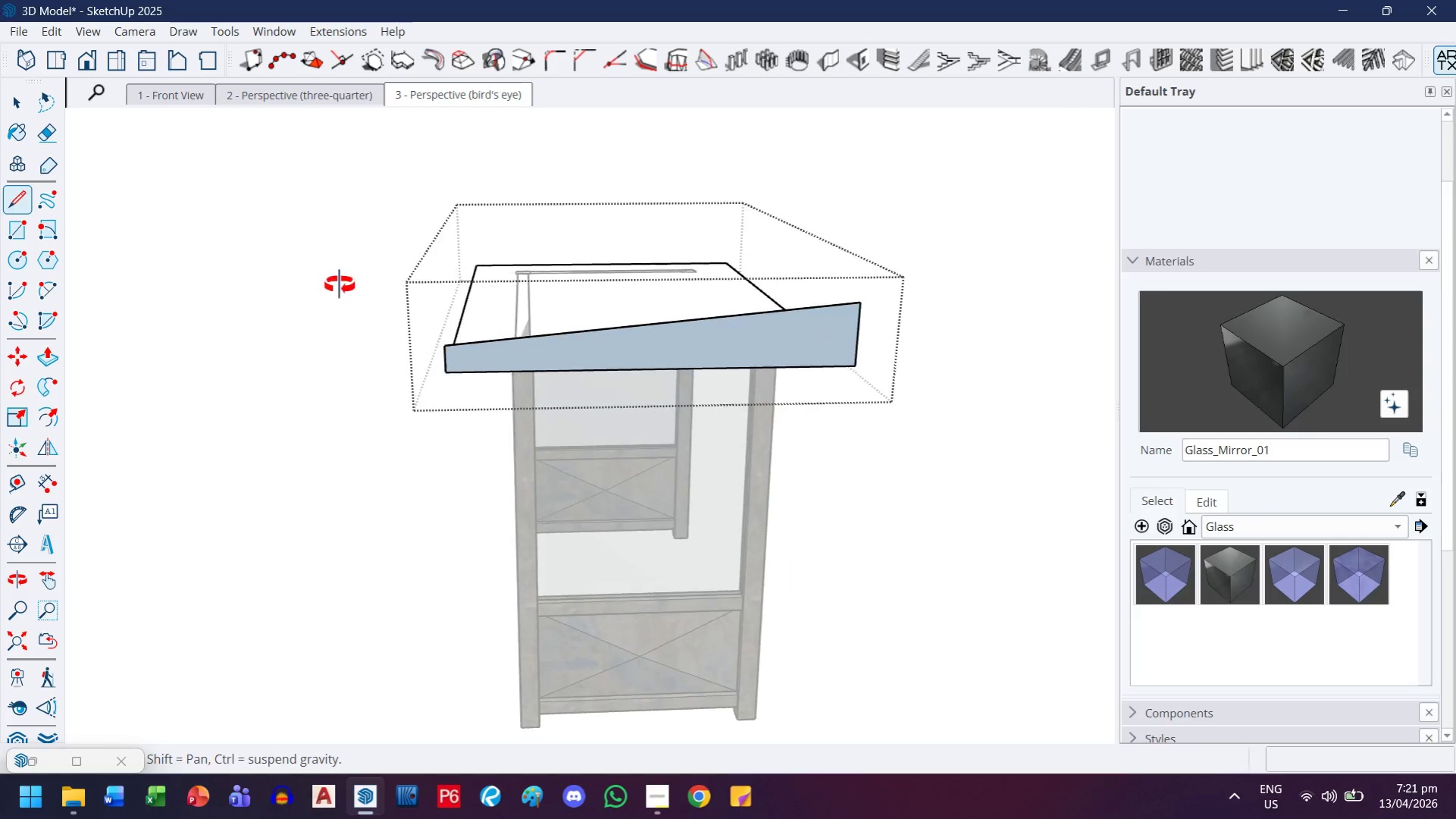 
scroll: coordinate [277, 290], scroll_direction: up, amount: 1.0
 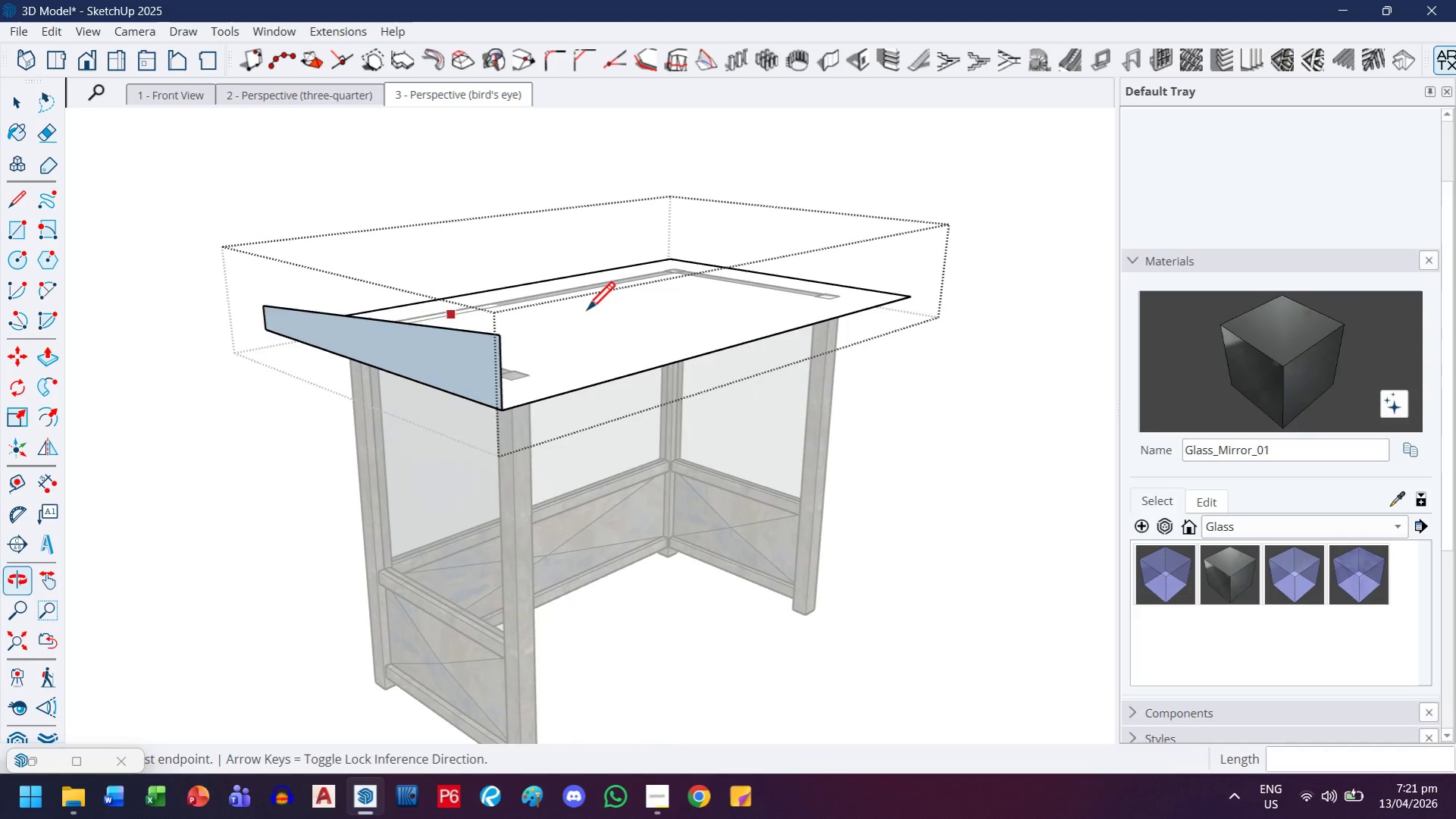 
scroll: coordinate [587, 314], scroll_direction: down, amount: 2.0
 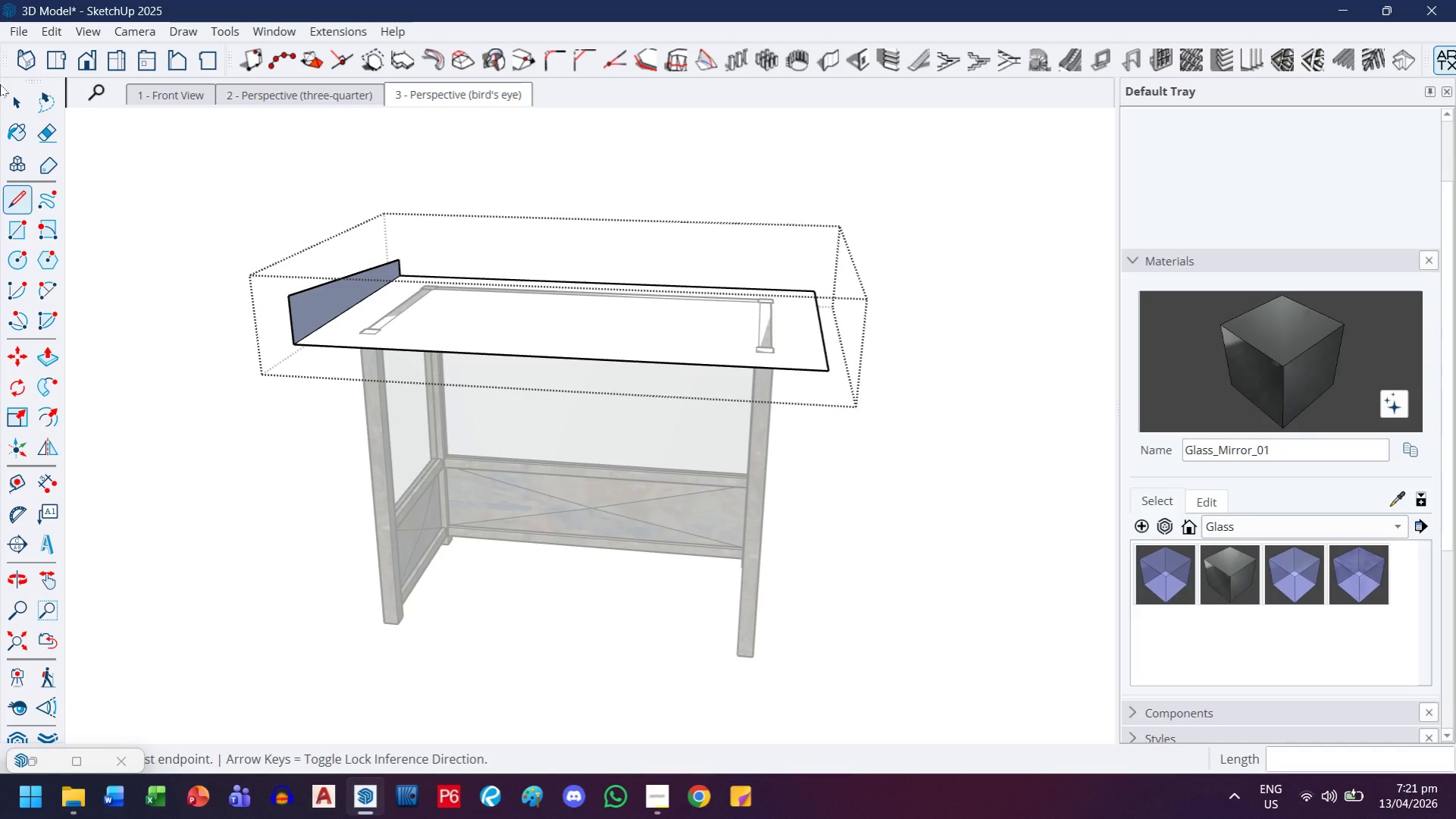 
left_click([2, 105])
 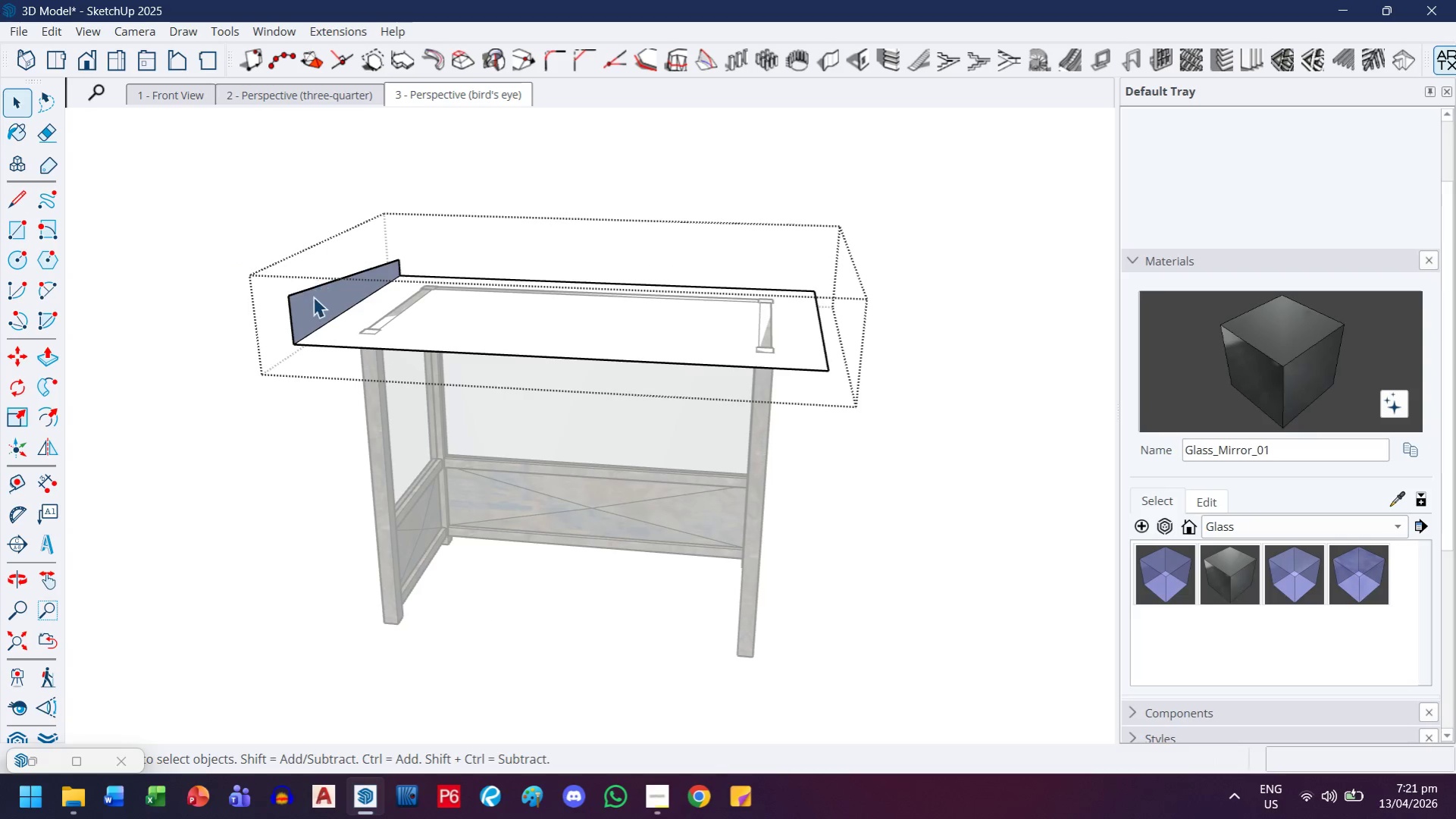 
left_click([317, 302])
 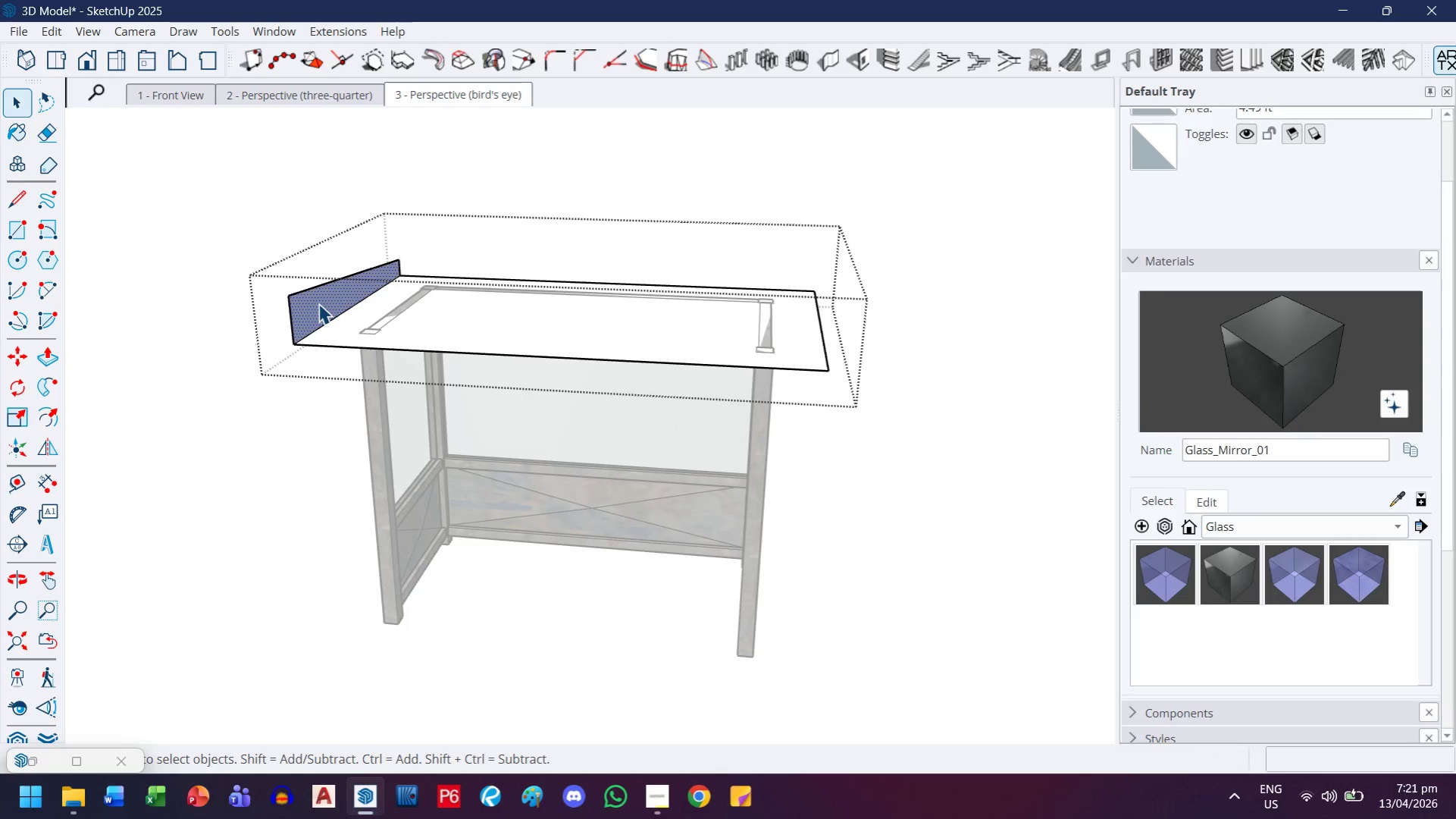 
key(P)
 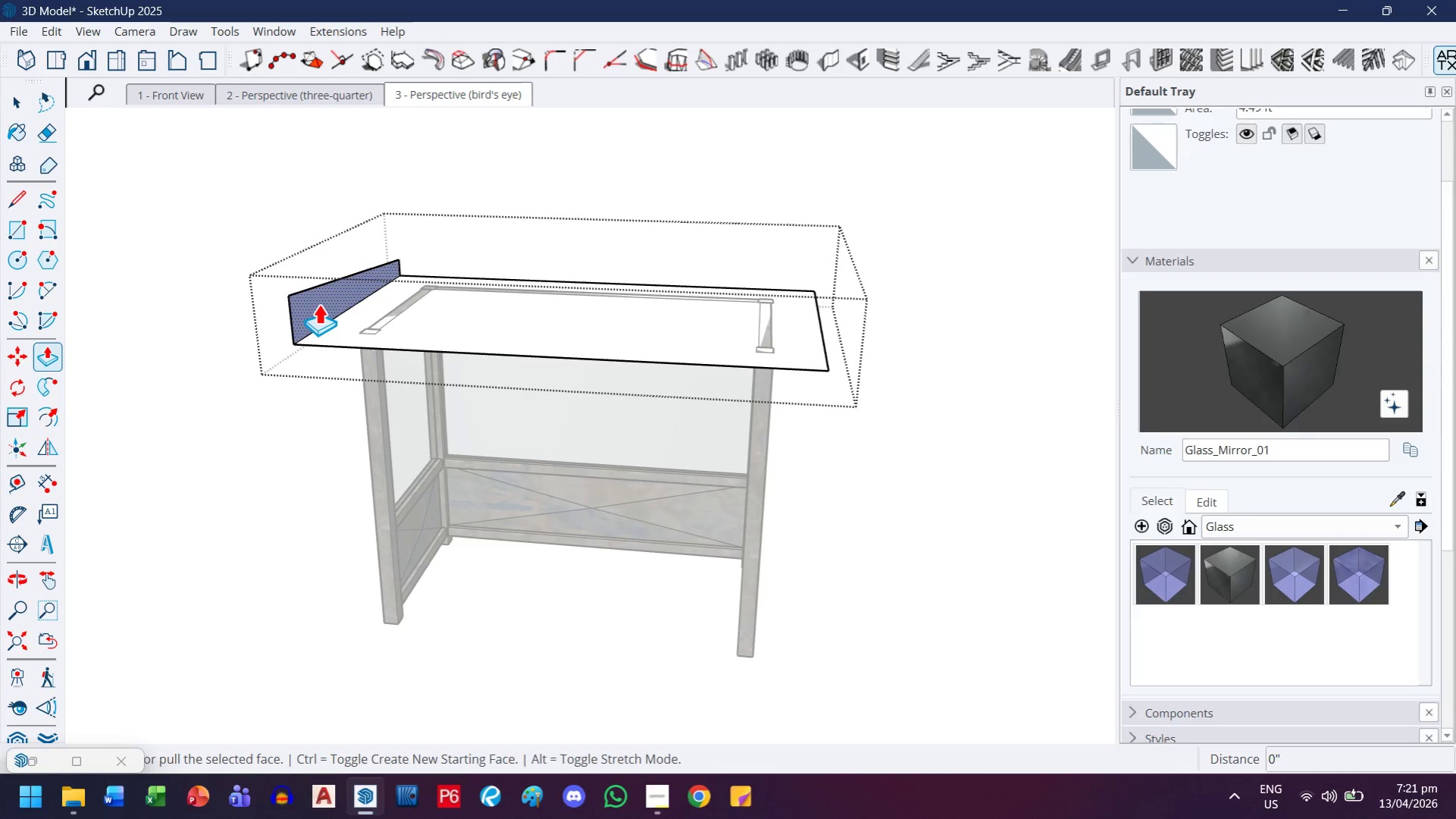 
left_click([318, 303])
 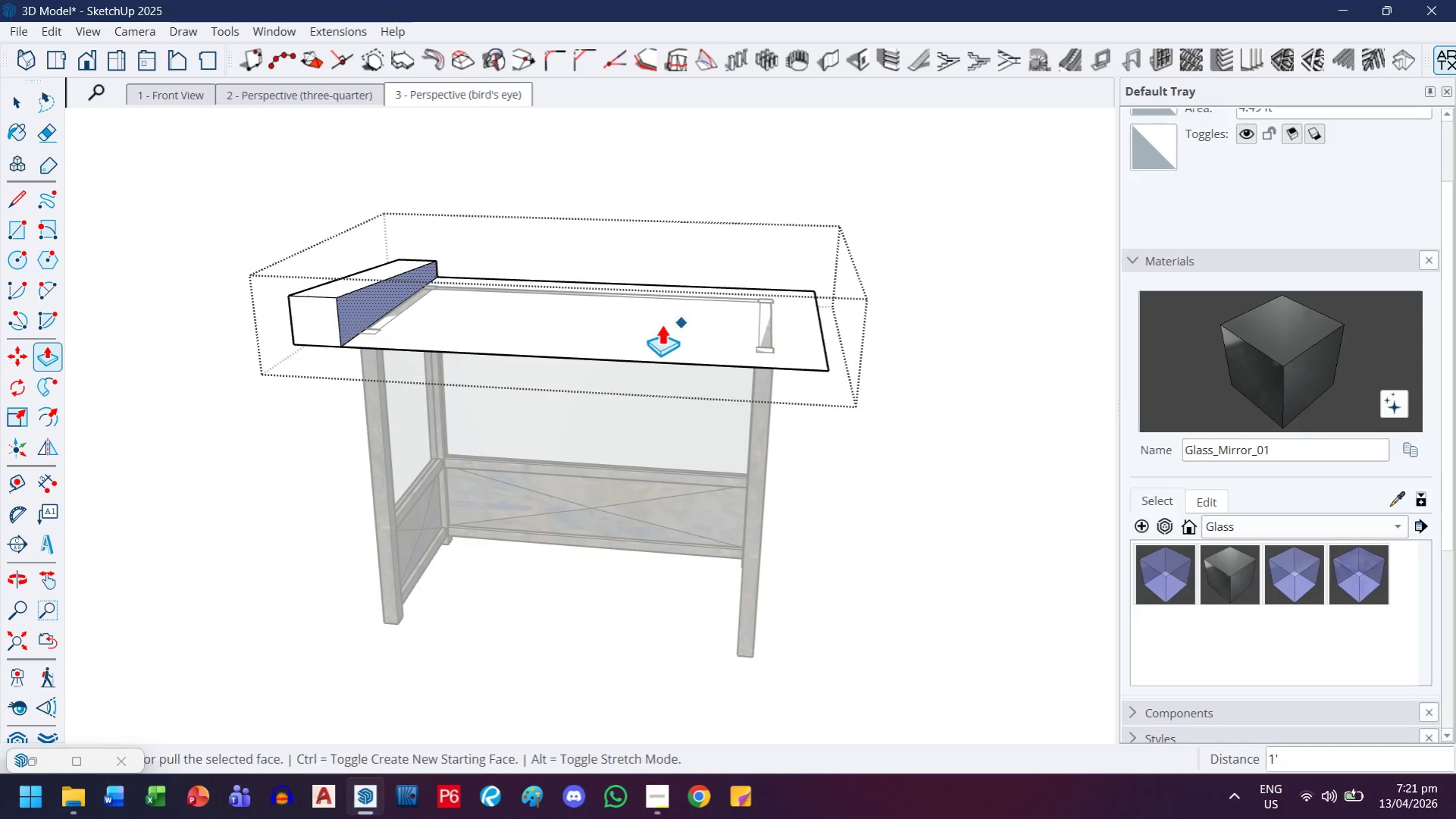 
left_click([362, 308])
 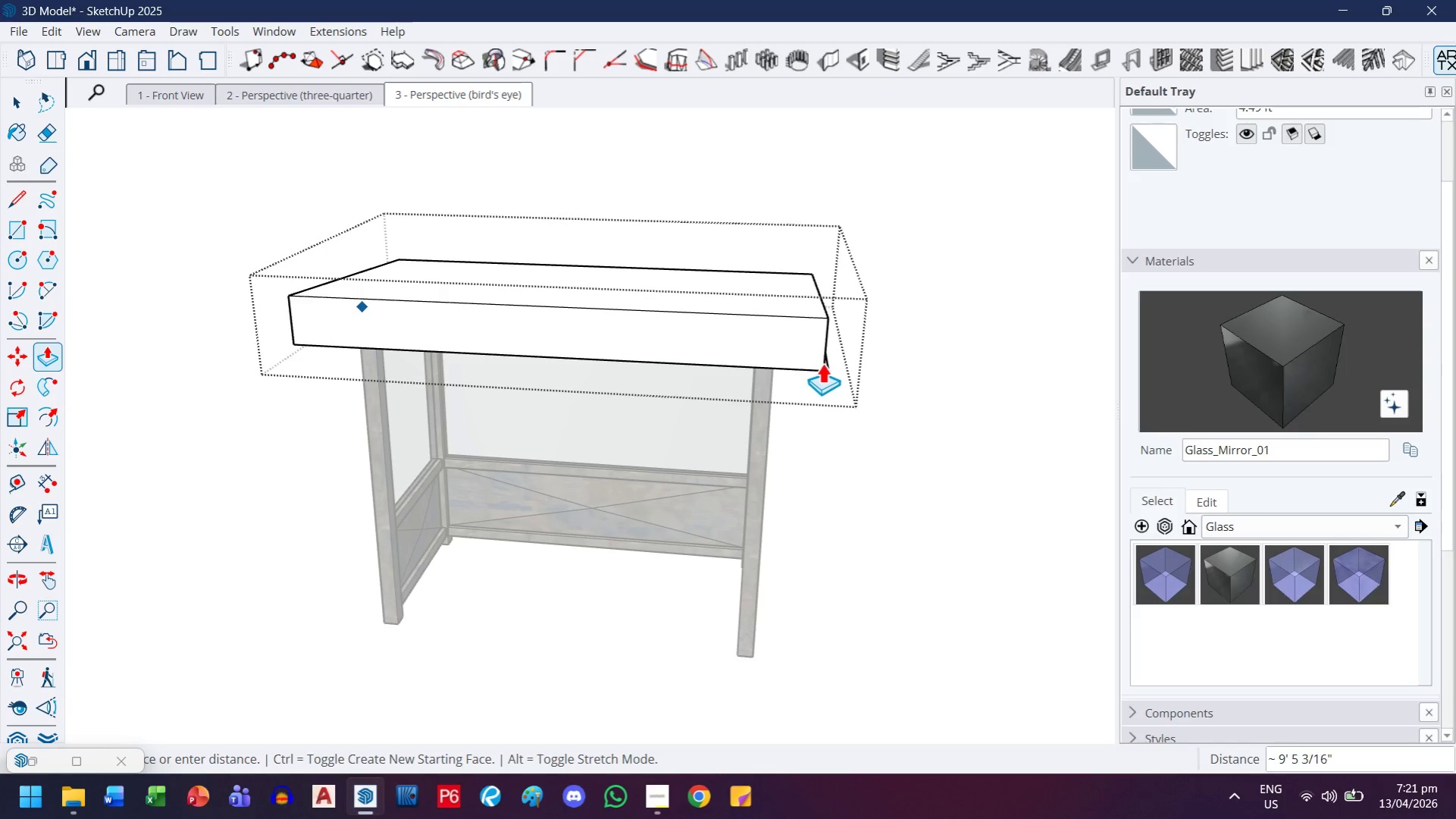 
left_click([828, 370])
 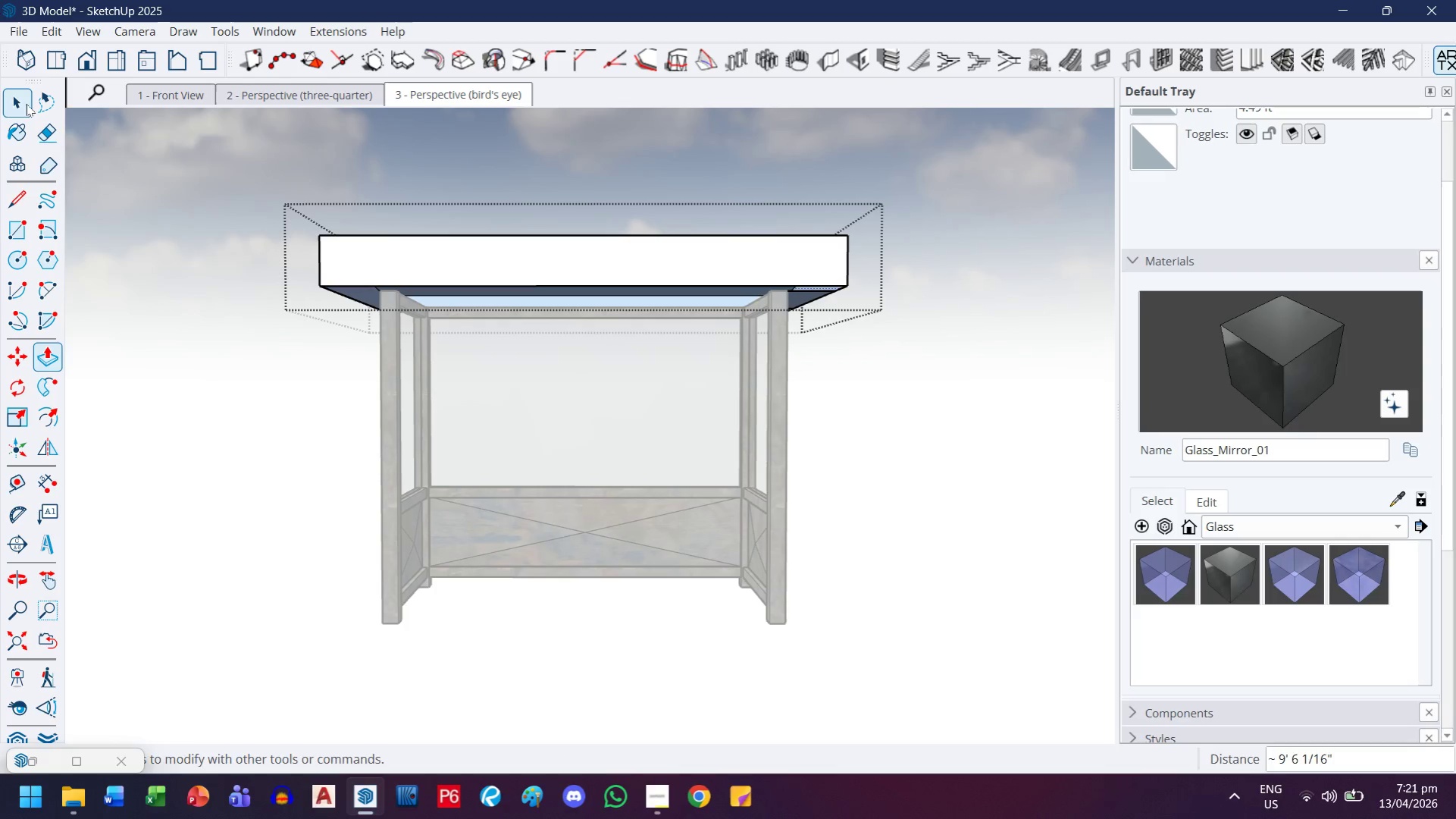 
double_click([148, 497])
 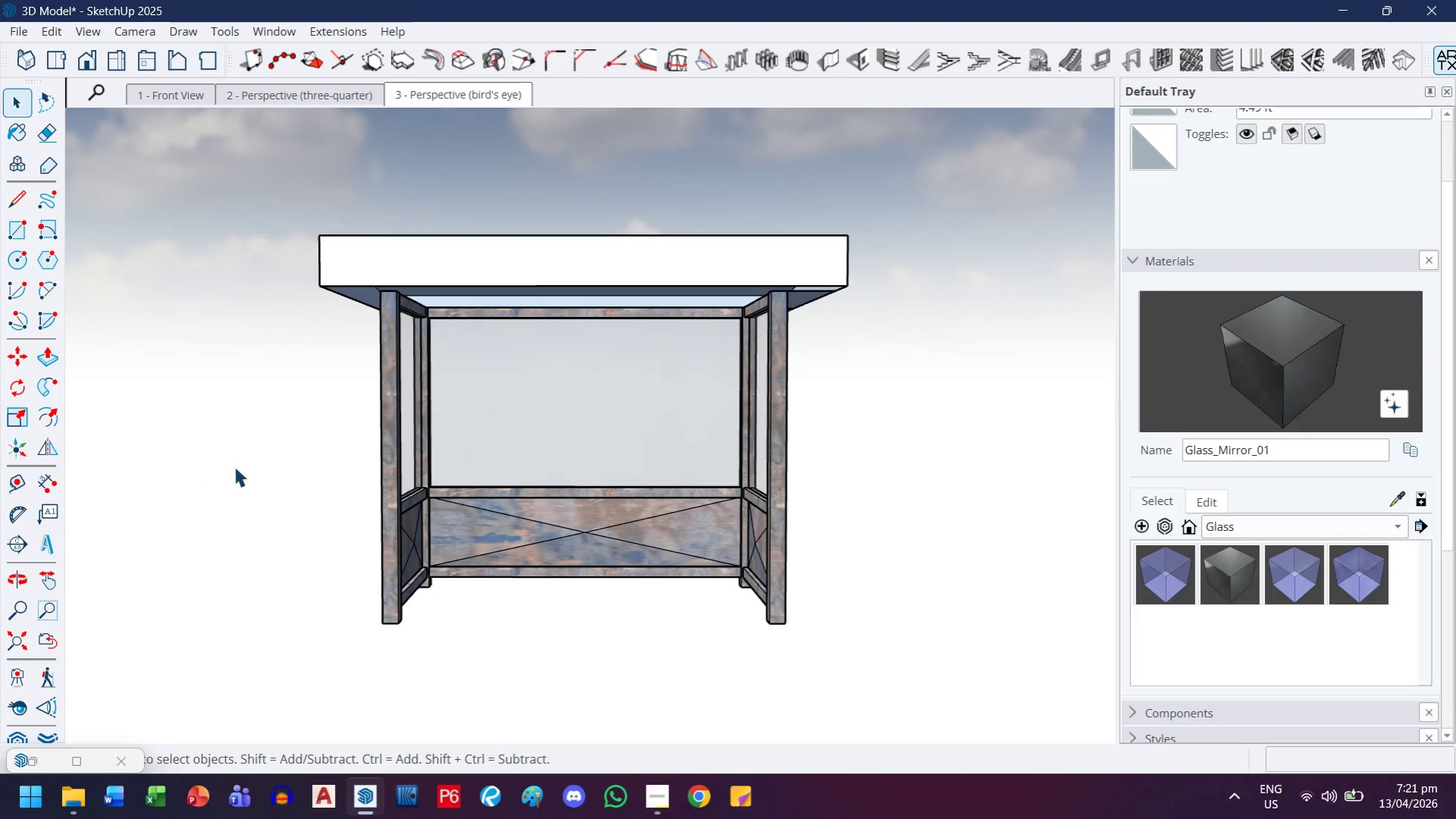 
scroll: coordinate [236, 466], scroll_direction: down, amount: 3.0
 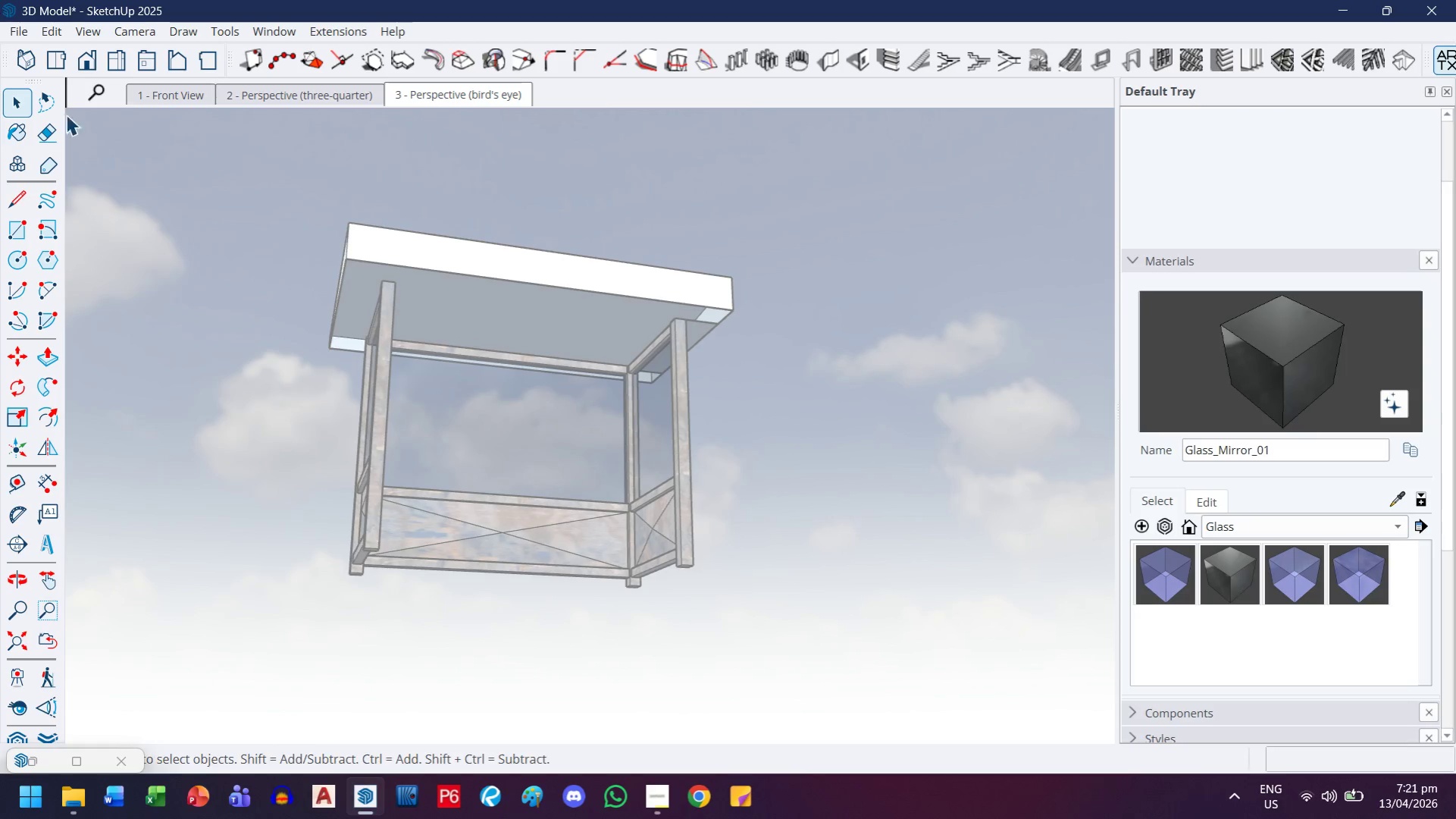 
double_click([385, 256])
 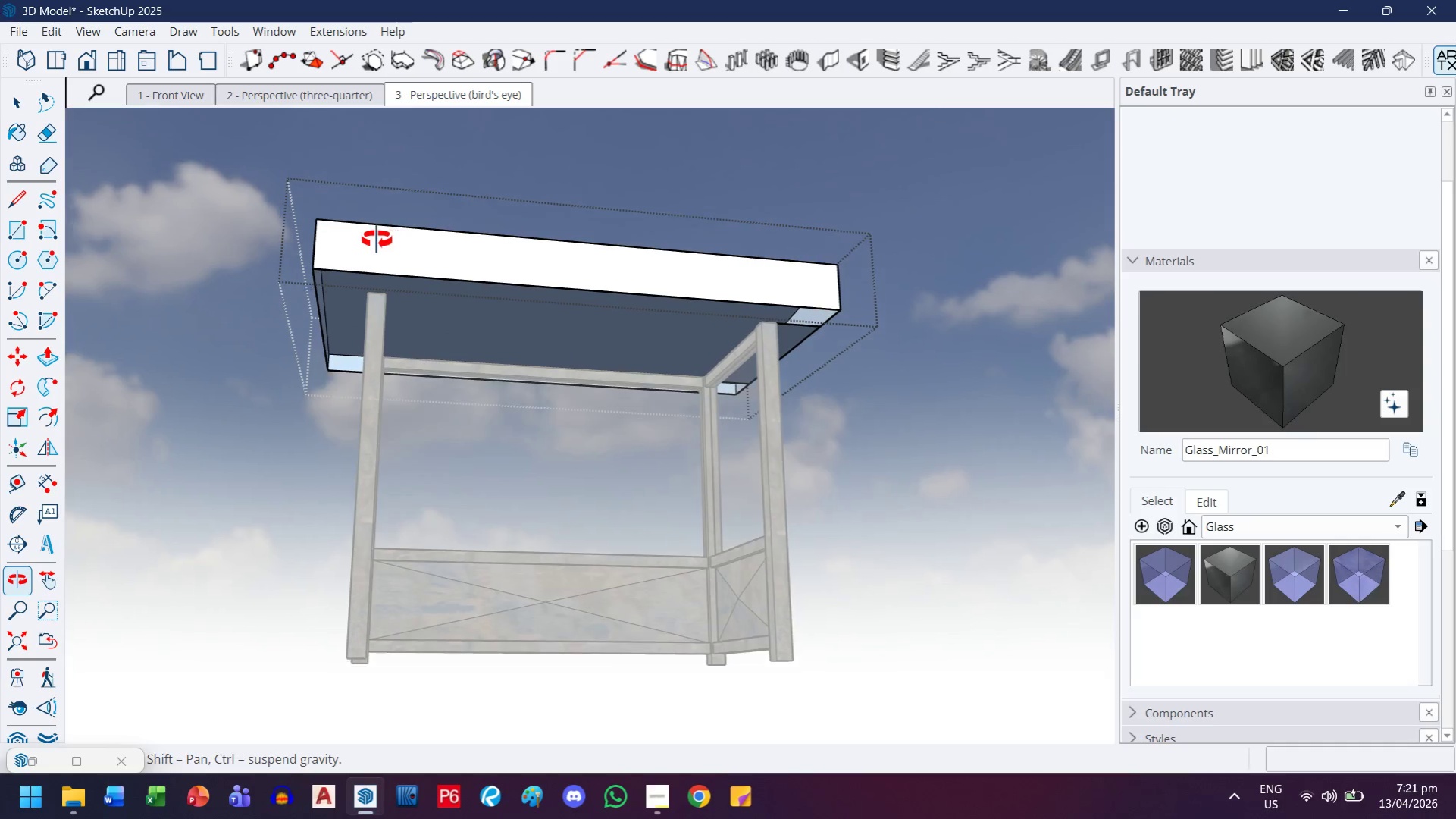 
scroll: coordinate [378, 282], scroll_direction: up, amount: 3.0
 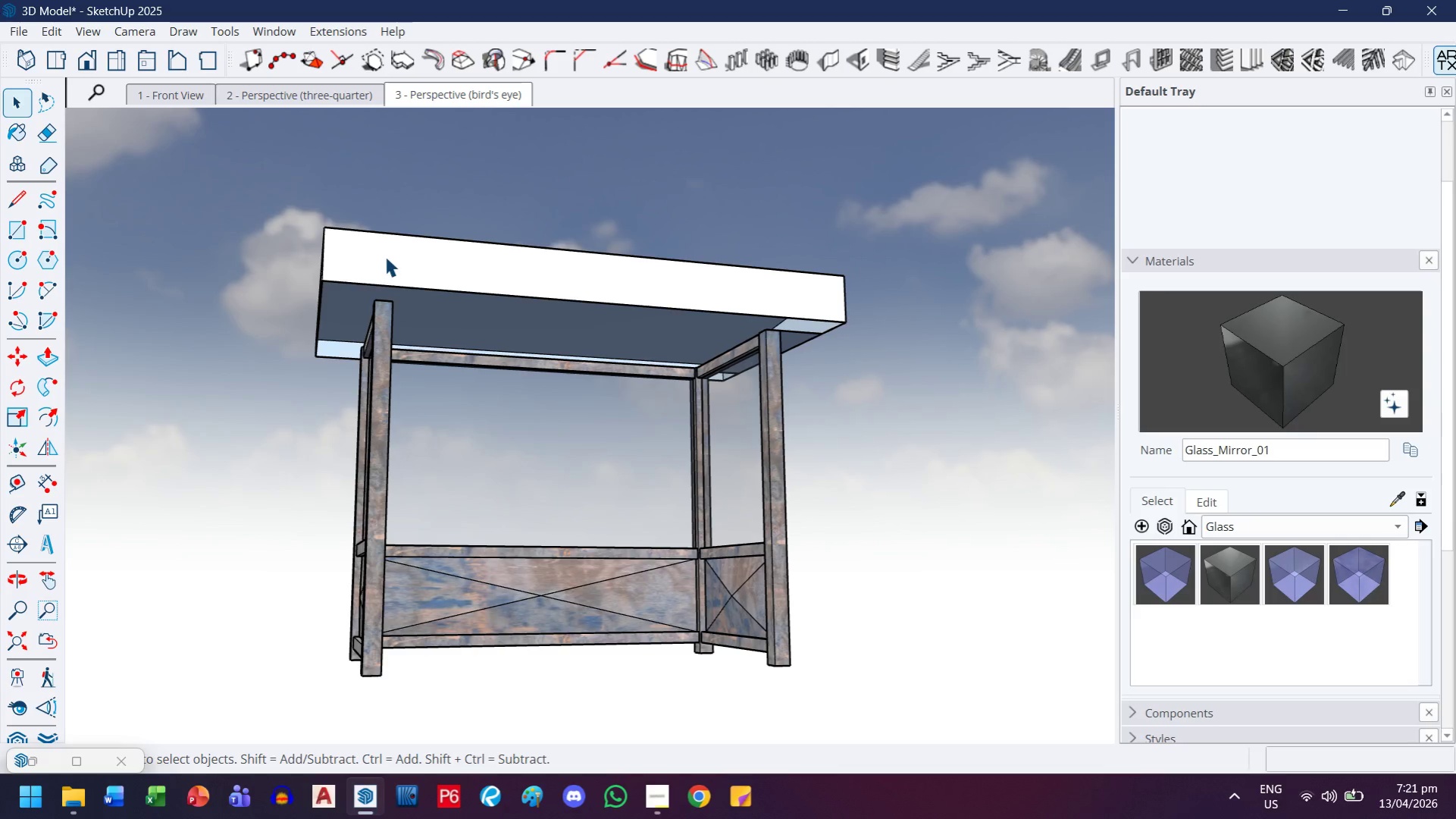 
key(L)
 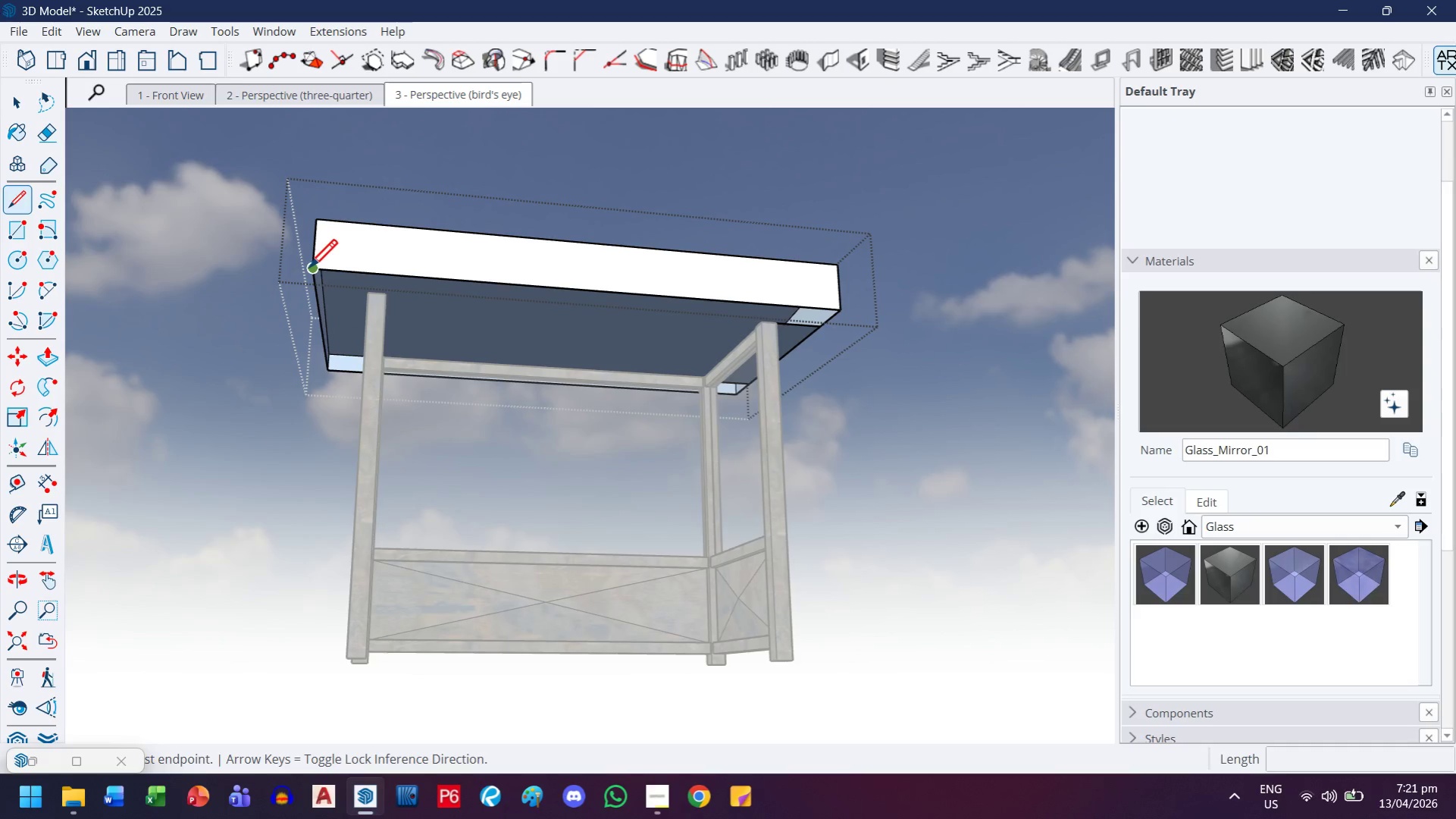 
left_click_drag(start_coordinate=[308, 270], to_coordinate=[315, 266])
 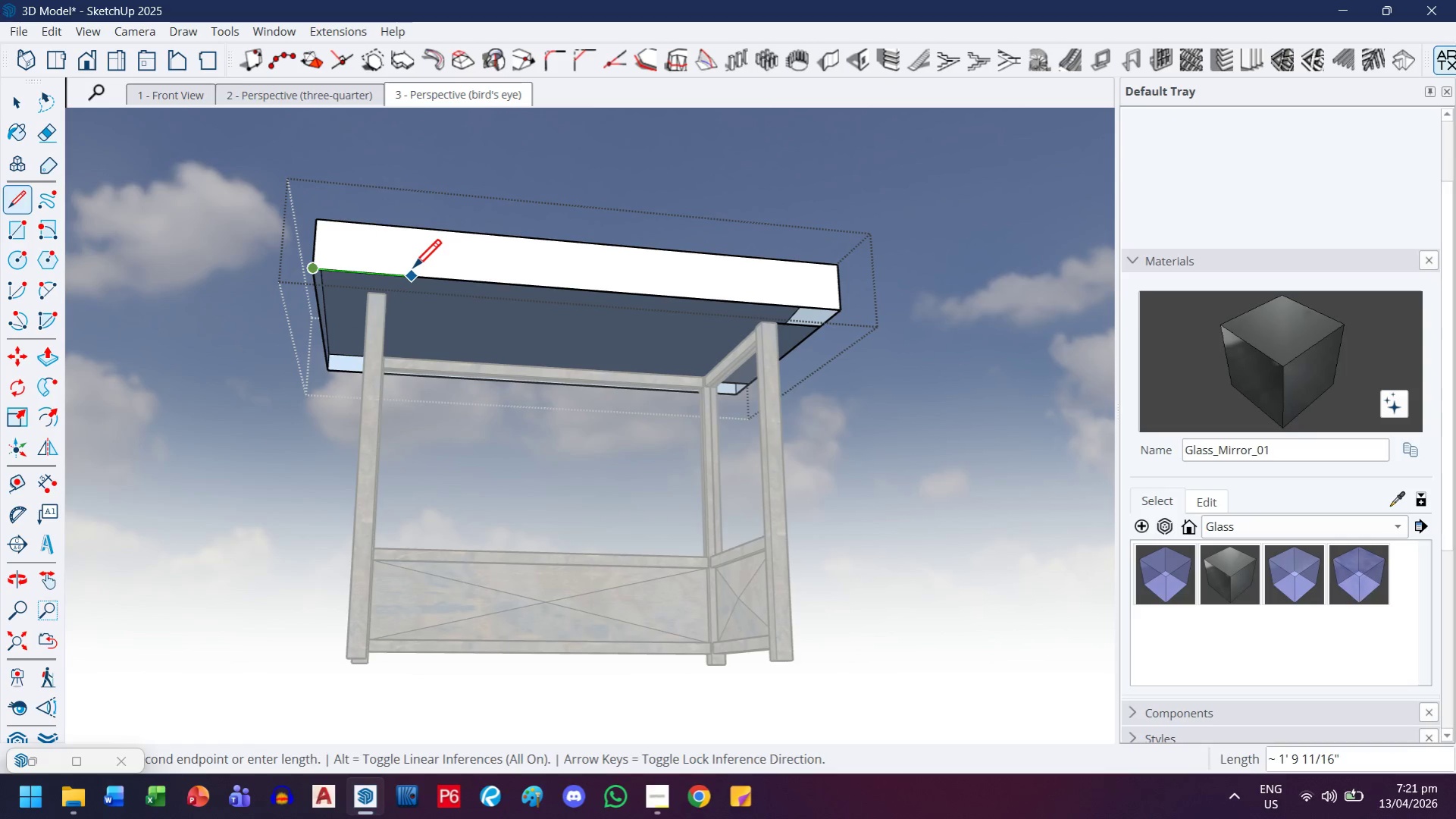 
left_click([412, 270])
 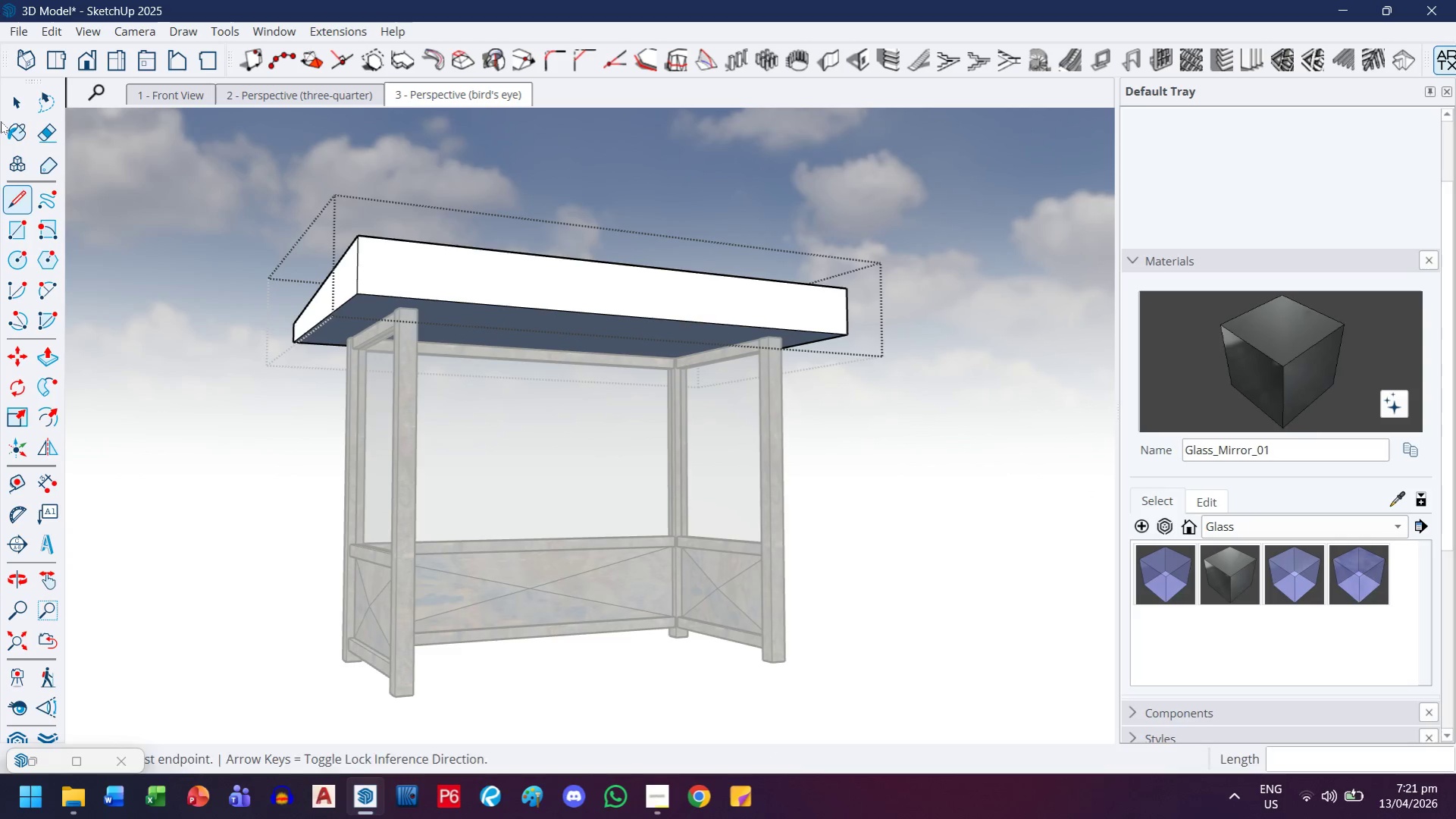 
double_click([208, 253])
 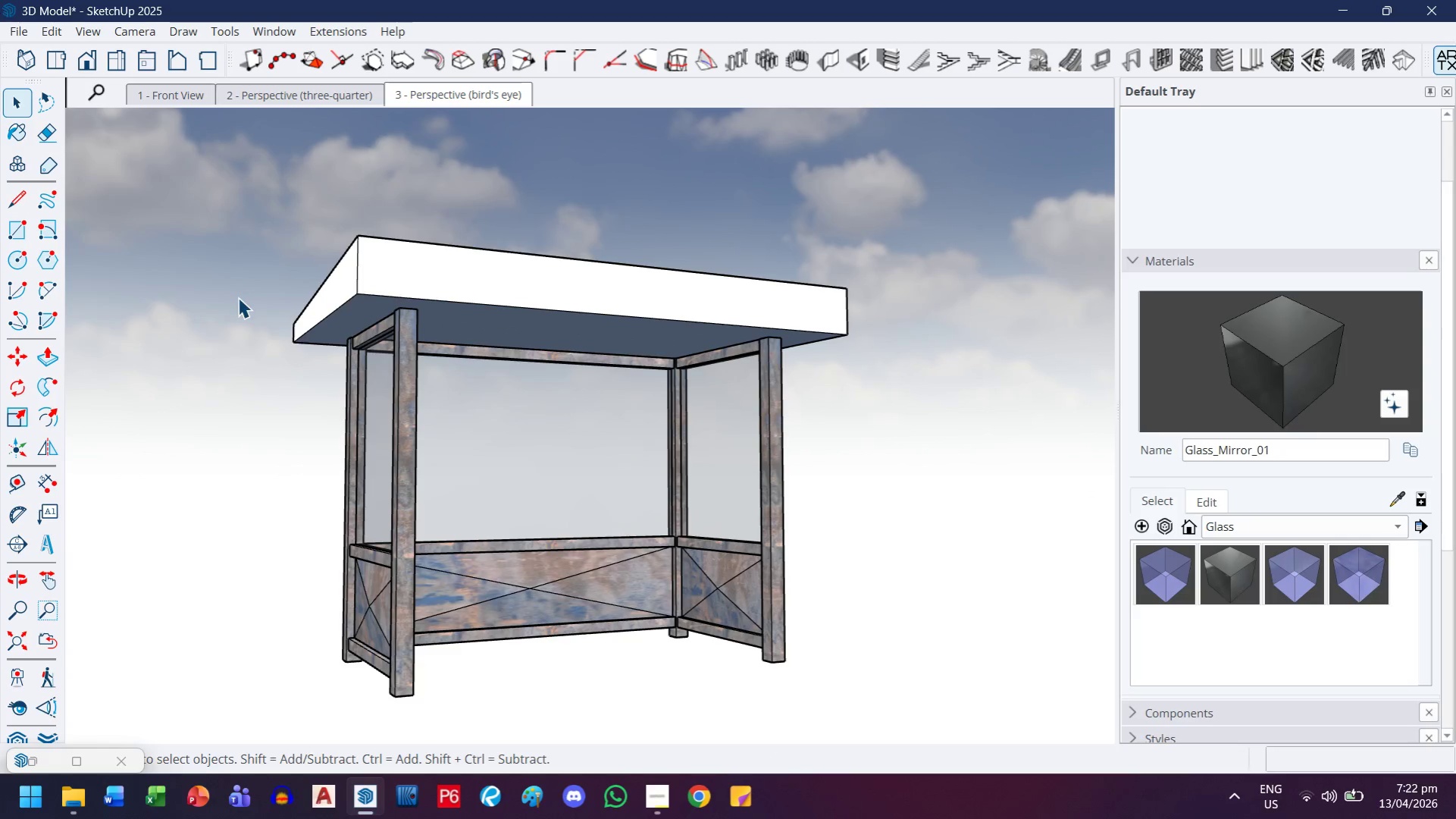 
scroll: coordinate [238, 299], scroll_direction: down, amount: 1.0
 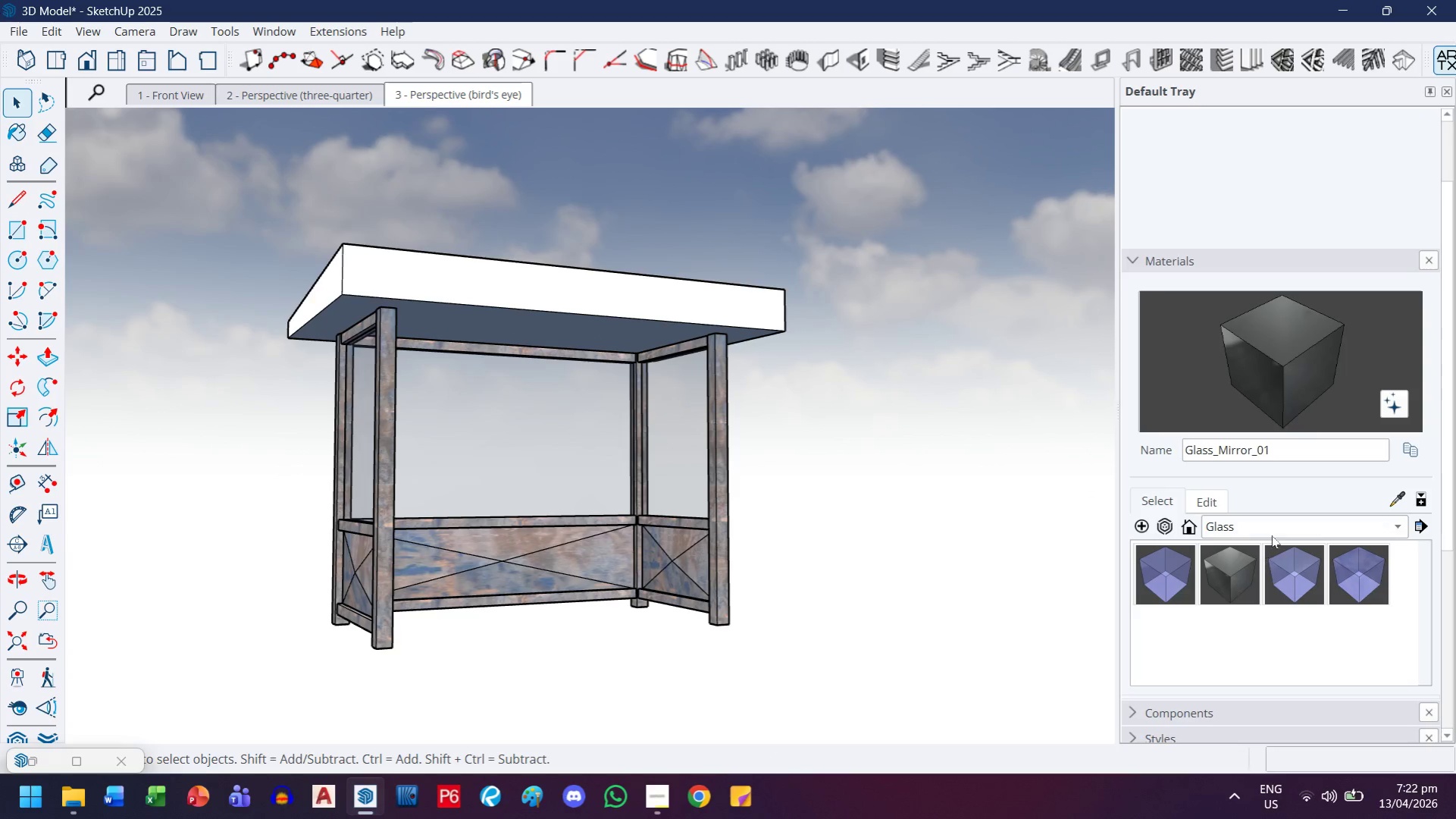 
left_click([1270, 533])
 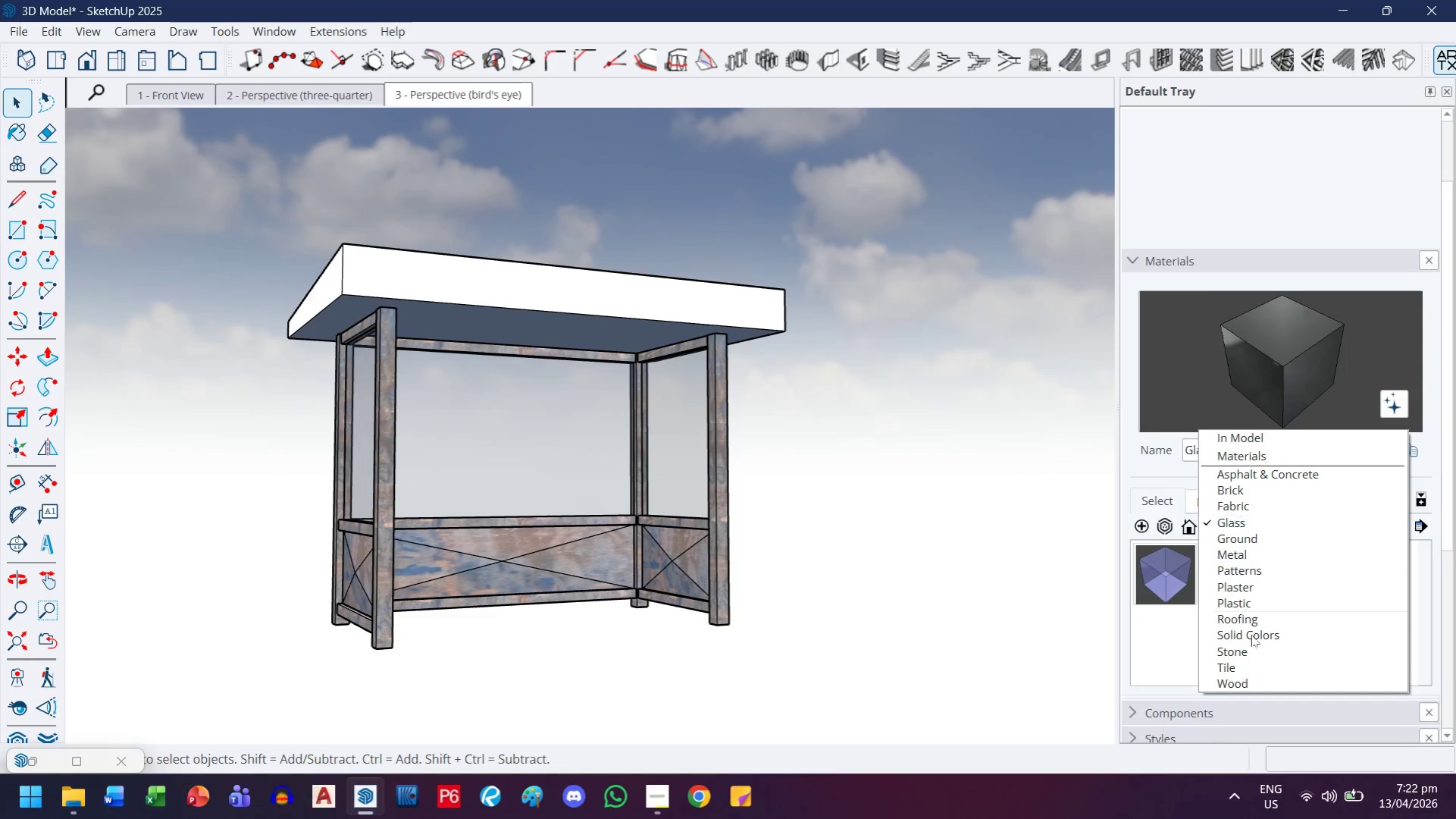 
left_click([1250, 632])
 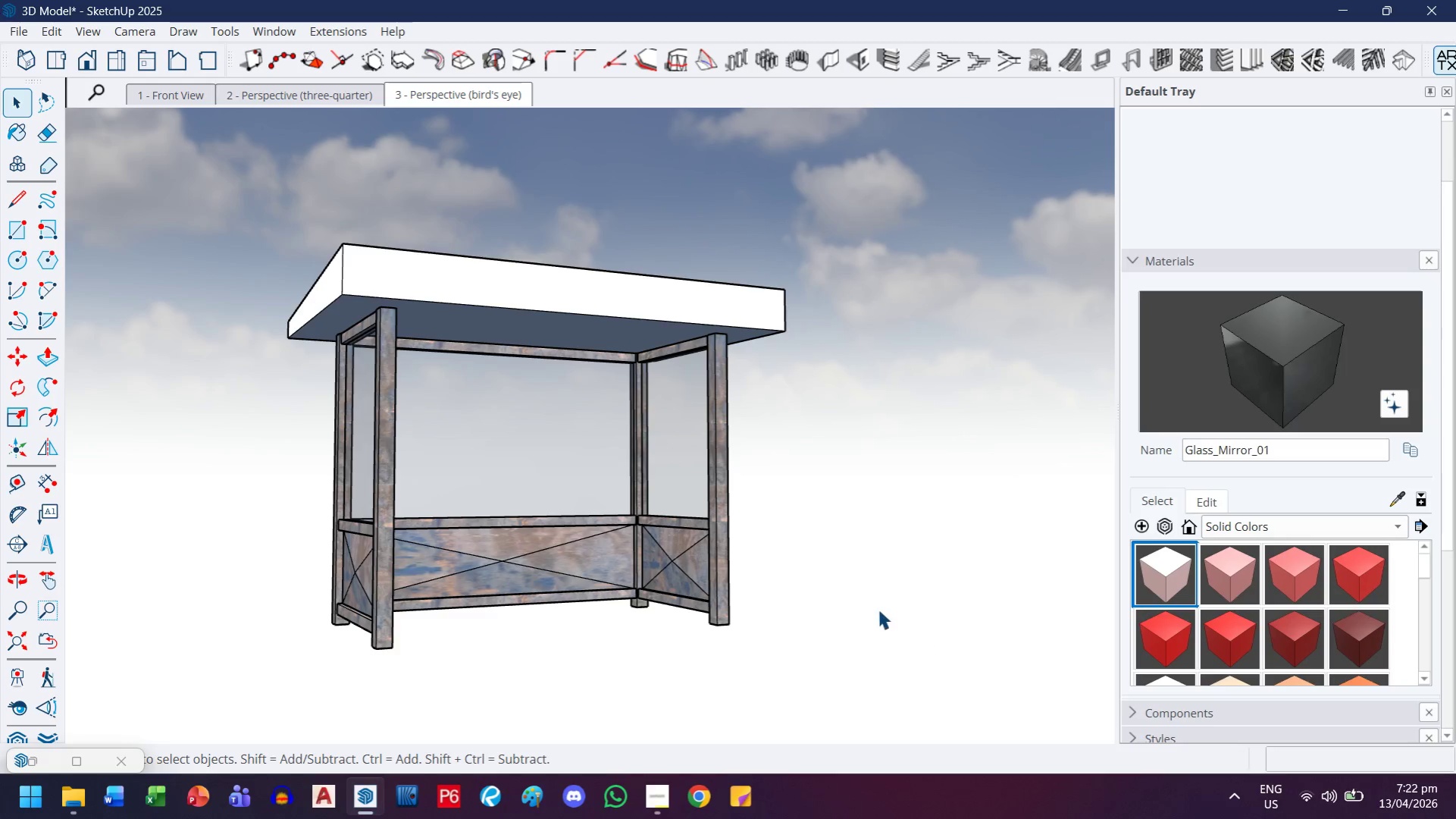 
key(Control+S)
 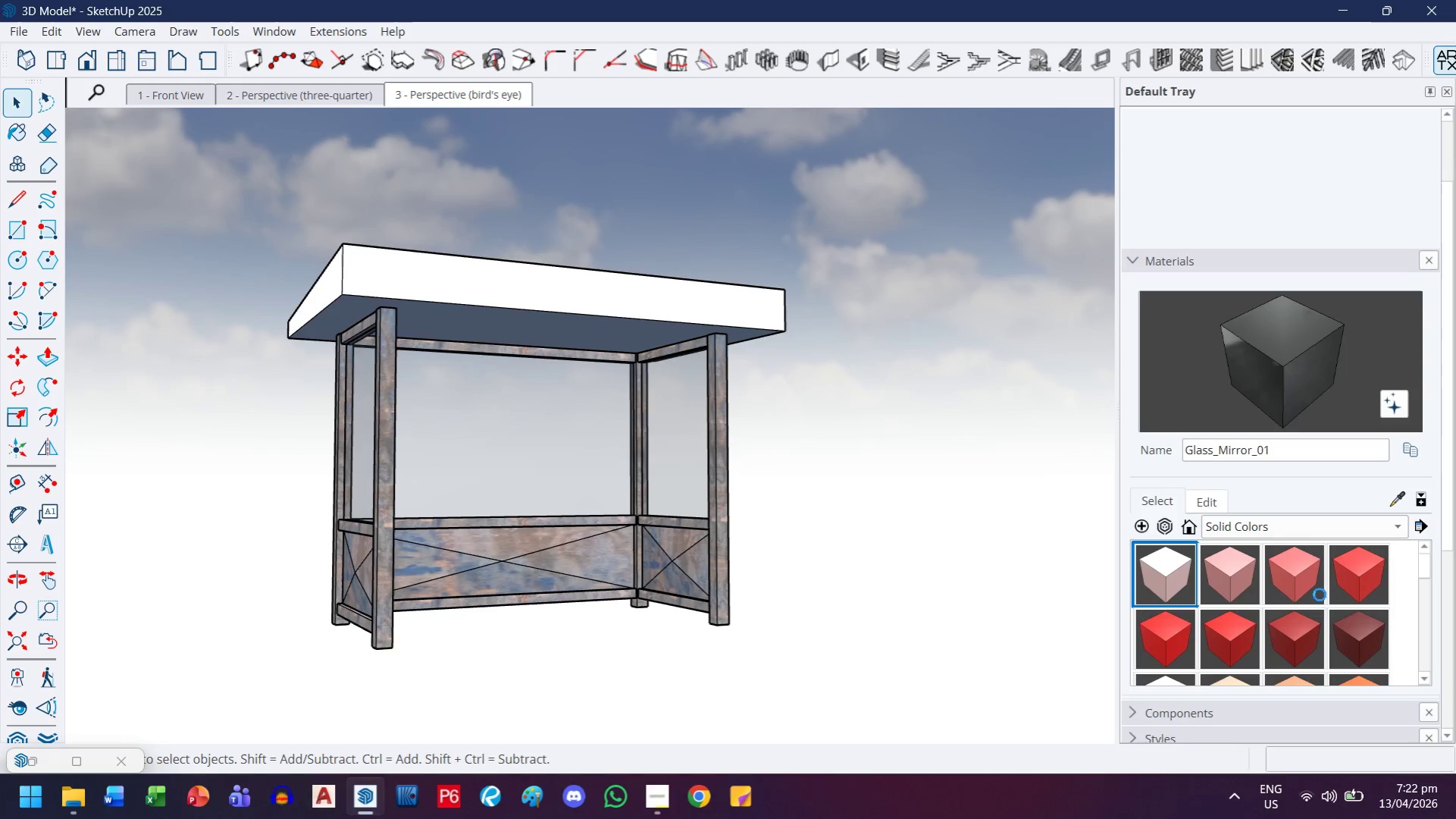 
scroll: coordinate [1295, 604], scroll_direction: down, amount: 4.0
 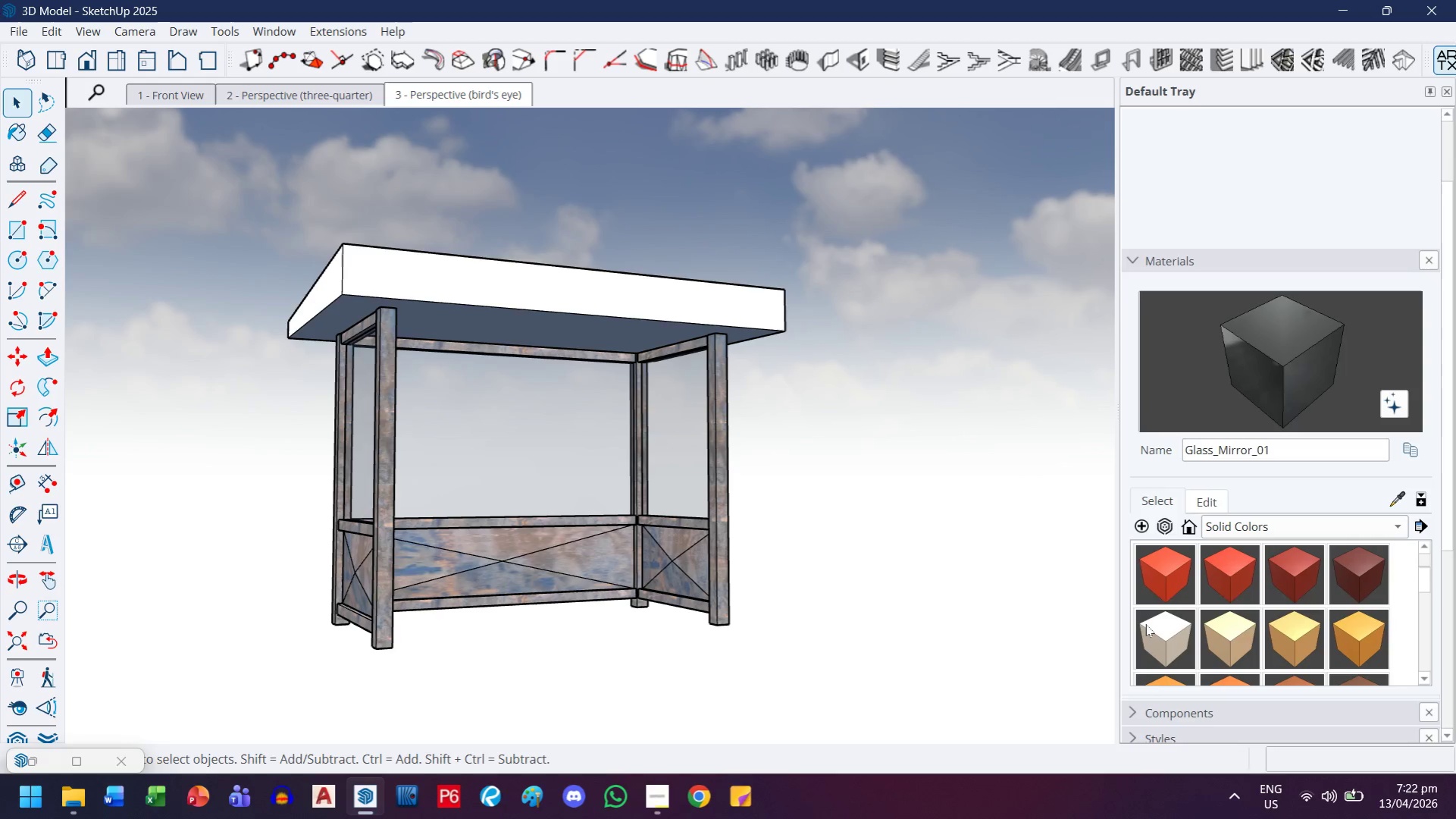 
left_click([1145, 624])
 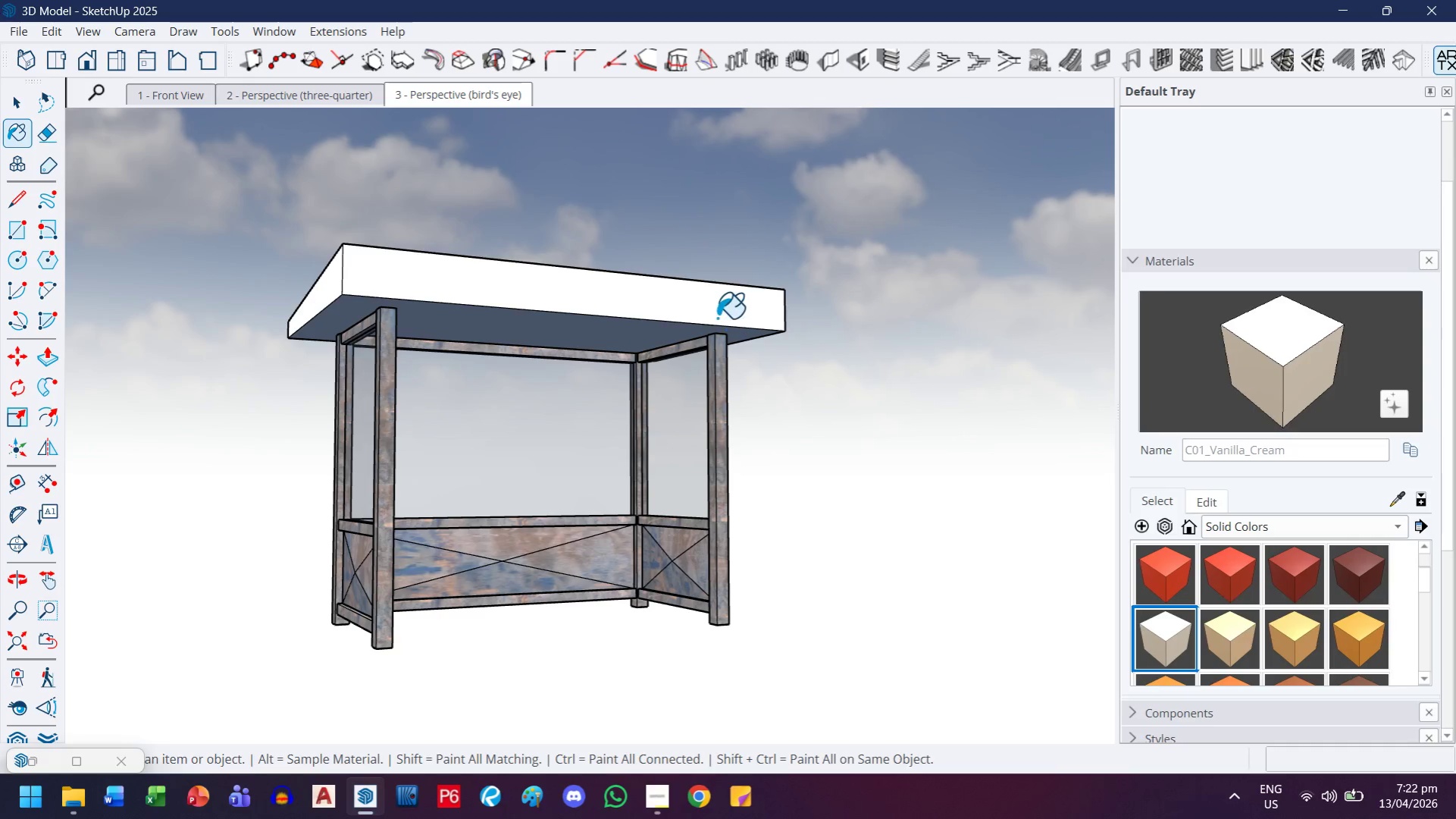 
left_click([713, 305])
 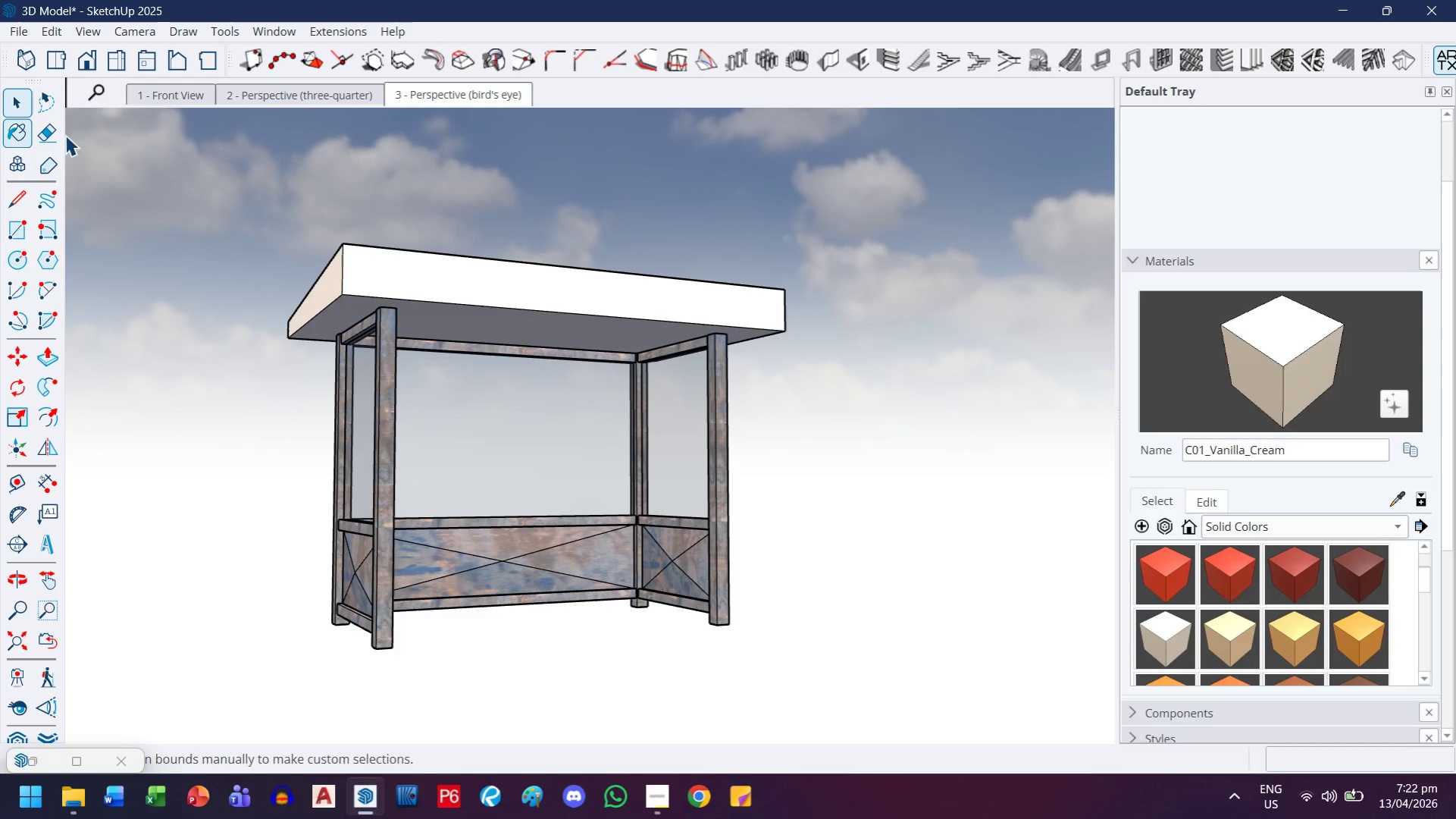 
scroll: coordinate [396, 444], scroll_direction: down, amount: 5.0
 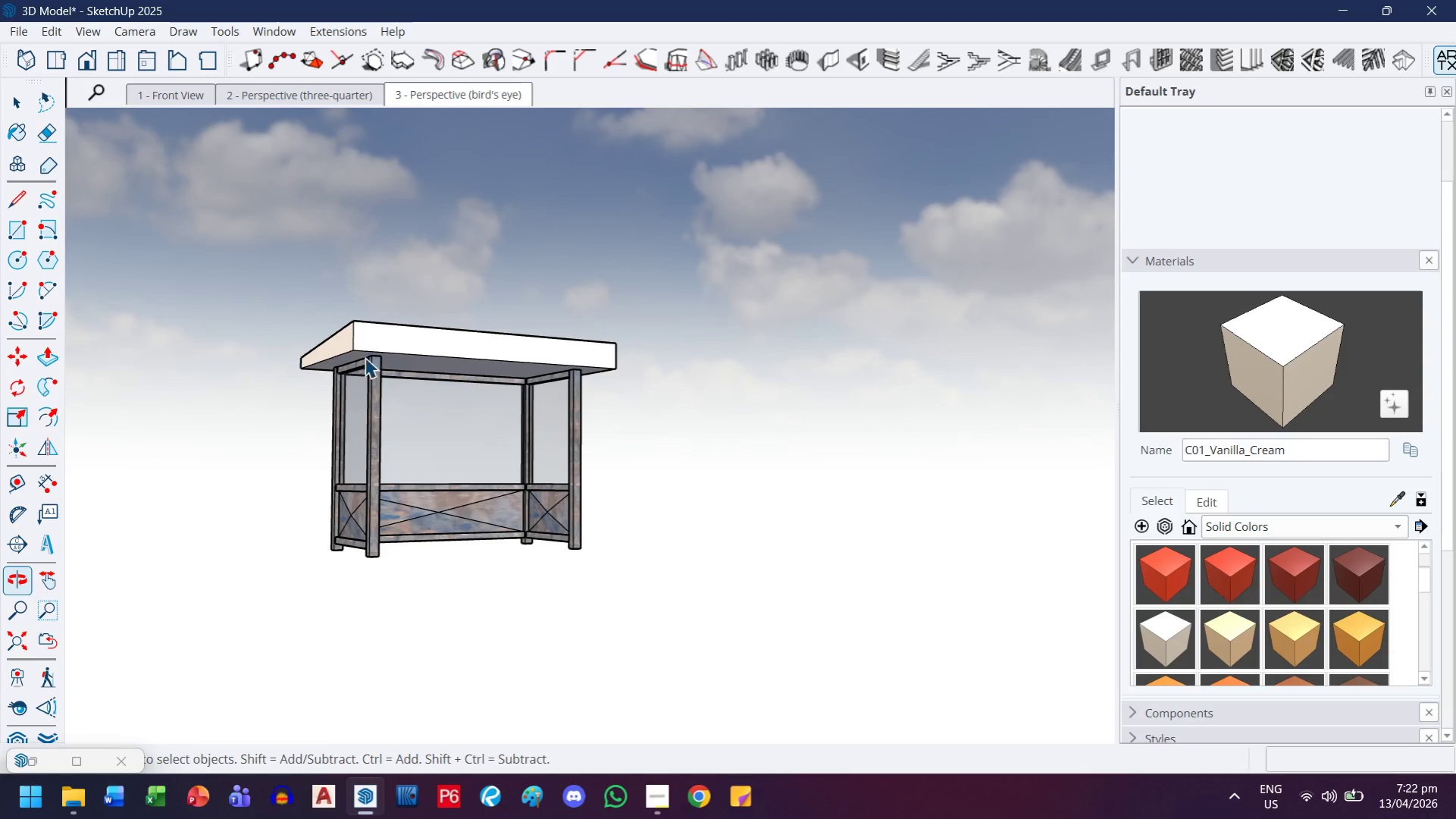 
scroll: coordinate [365, 371], scroll_direction: up, amount: 2.0
 